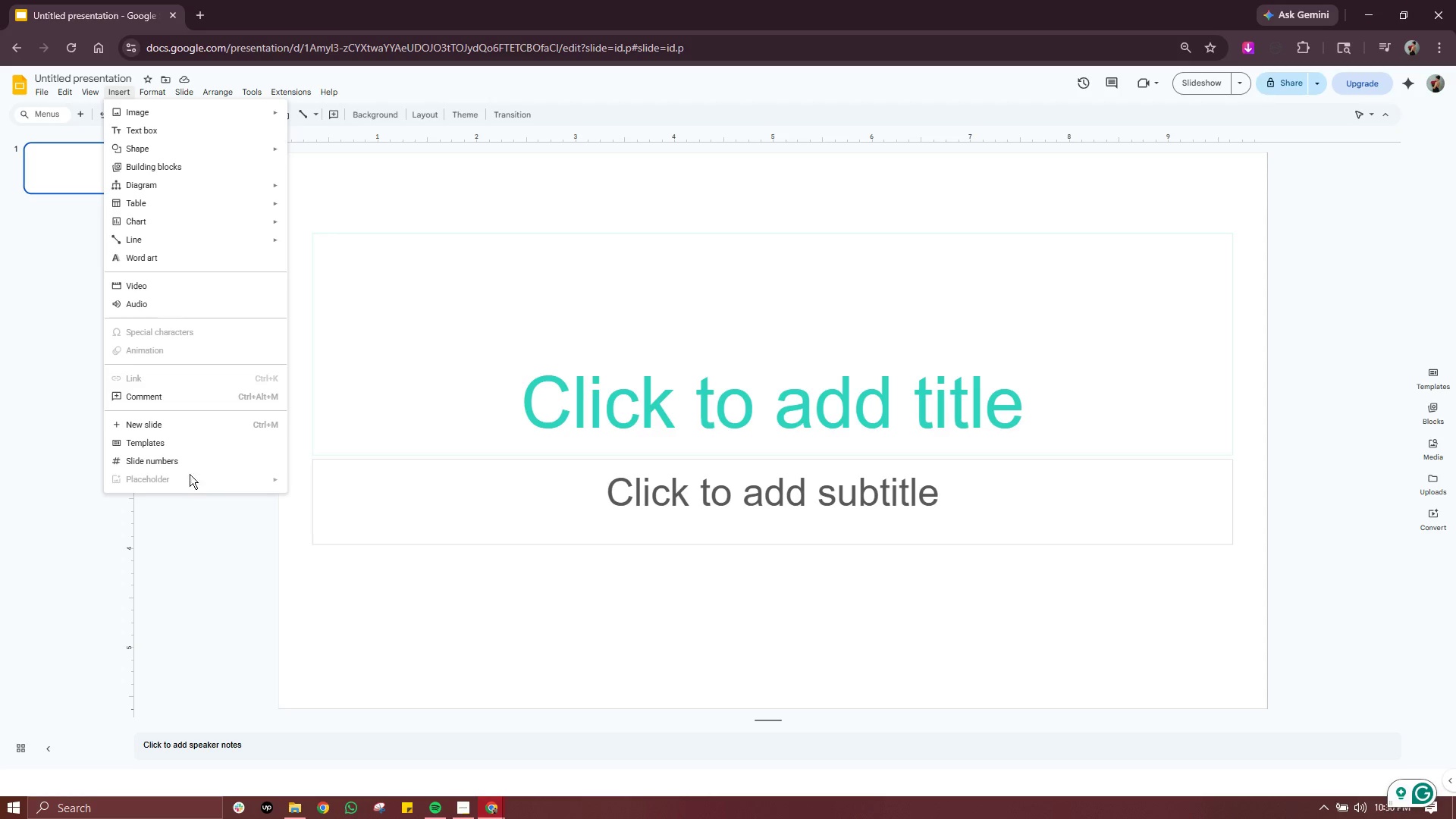 
left_click([200, 292])
 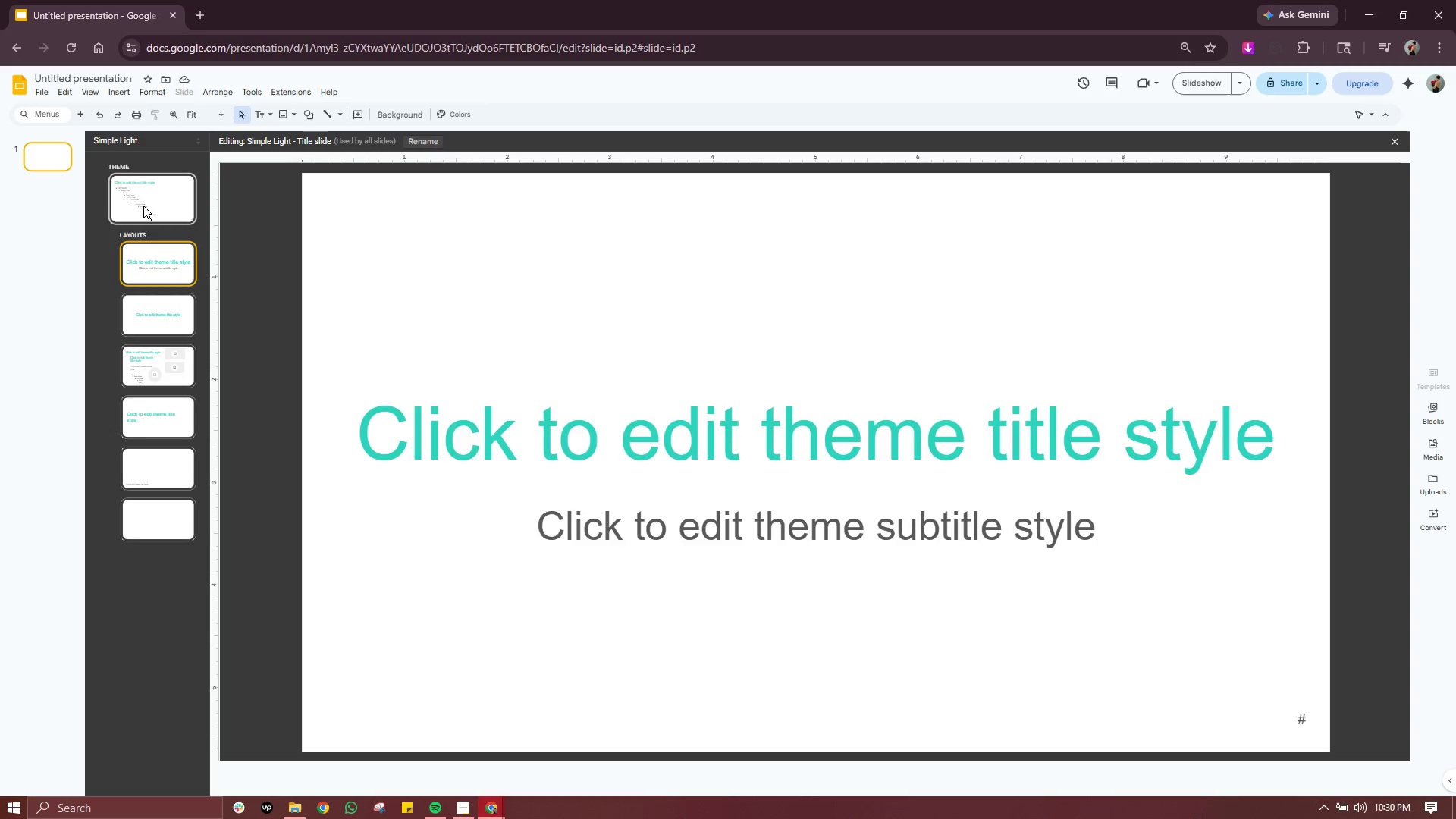 
left_click([140, 195])
 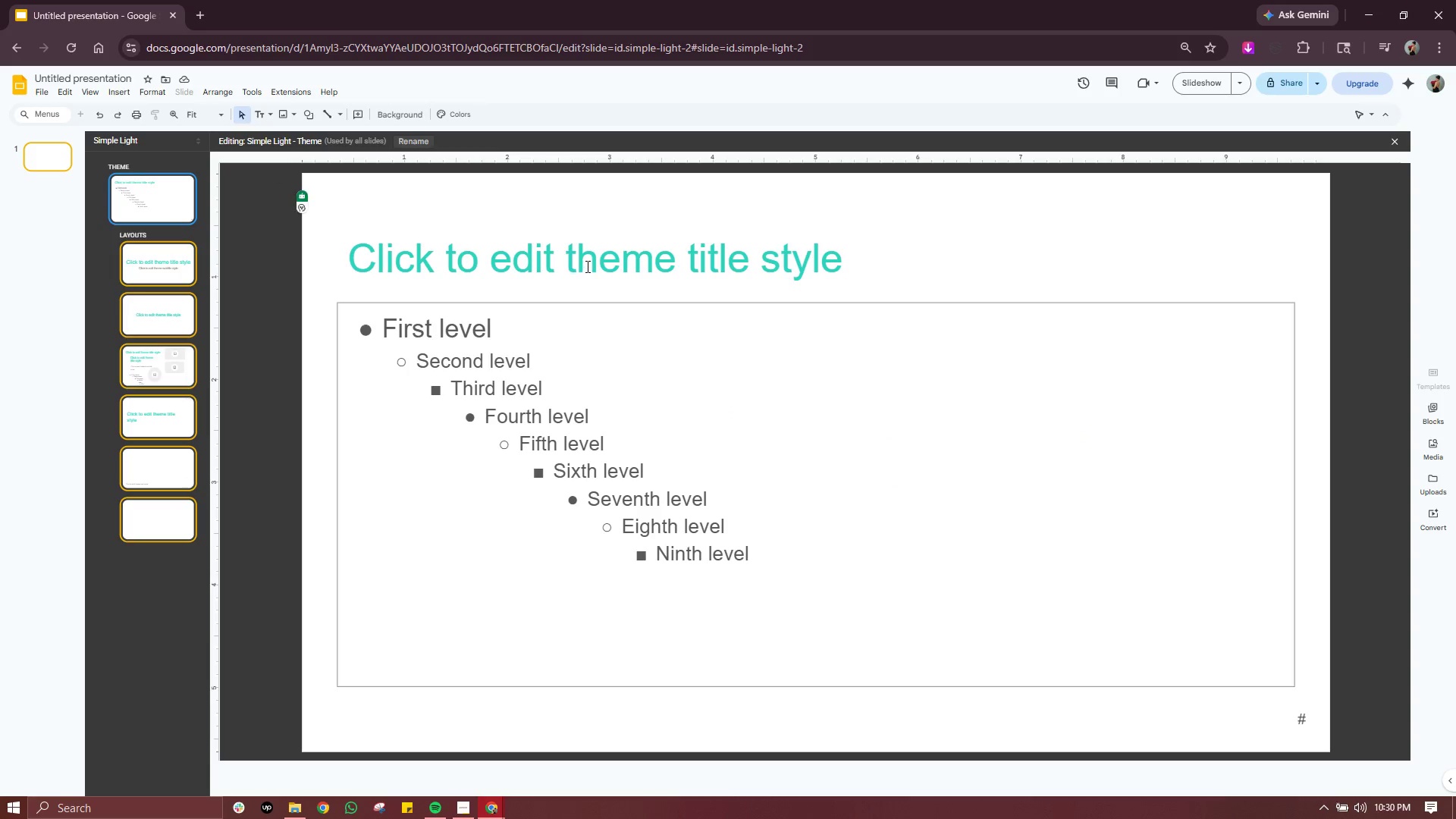 
double_click([586, 265])
 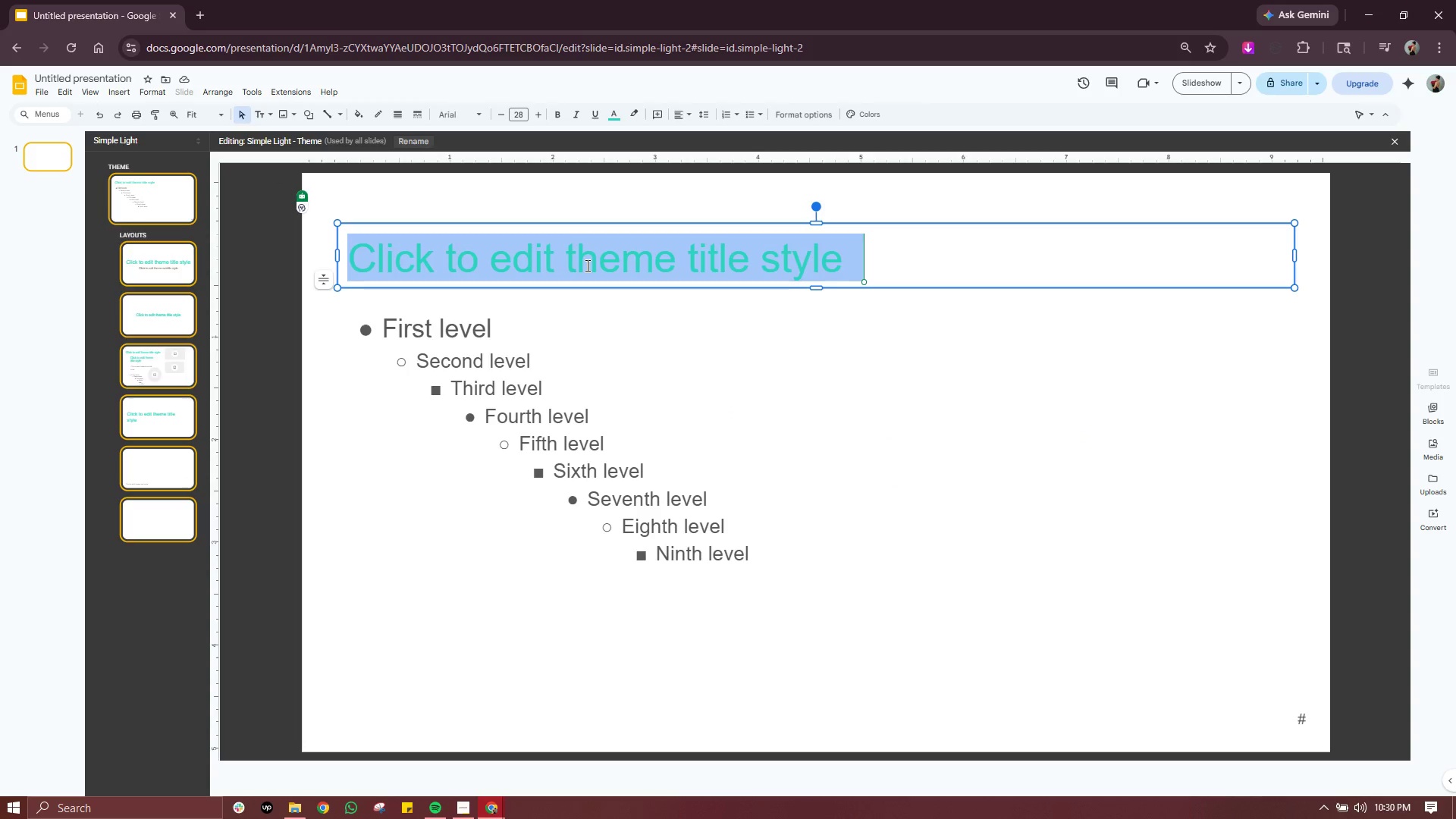 
triple_click([586, 265])
 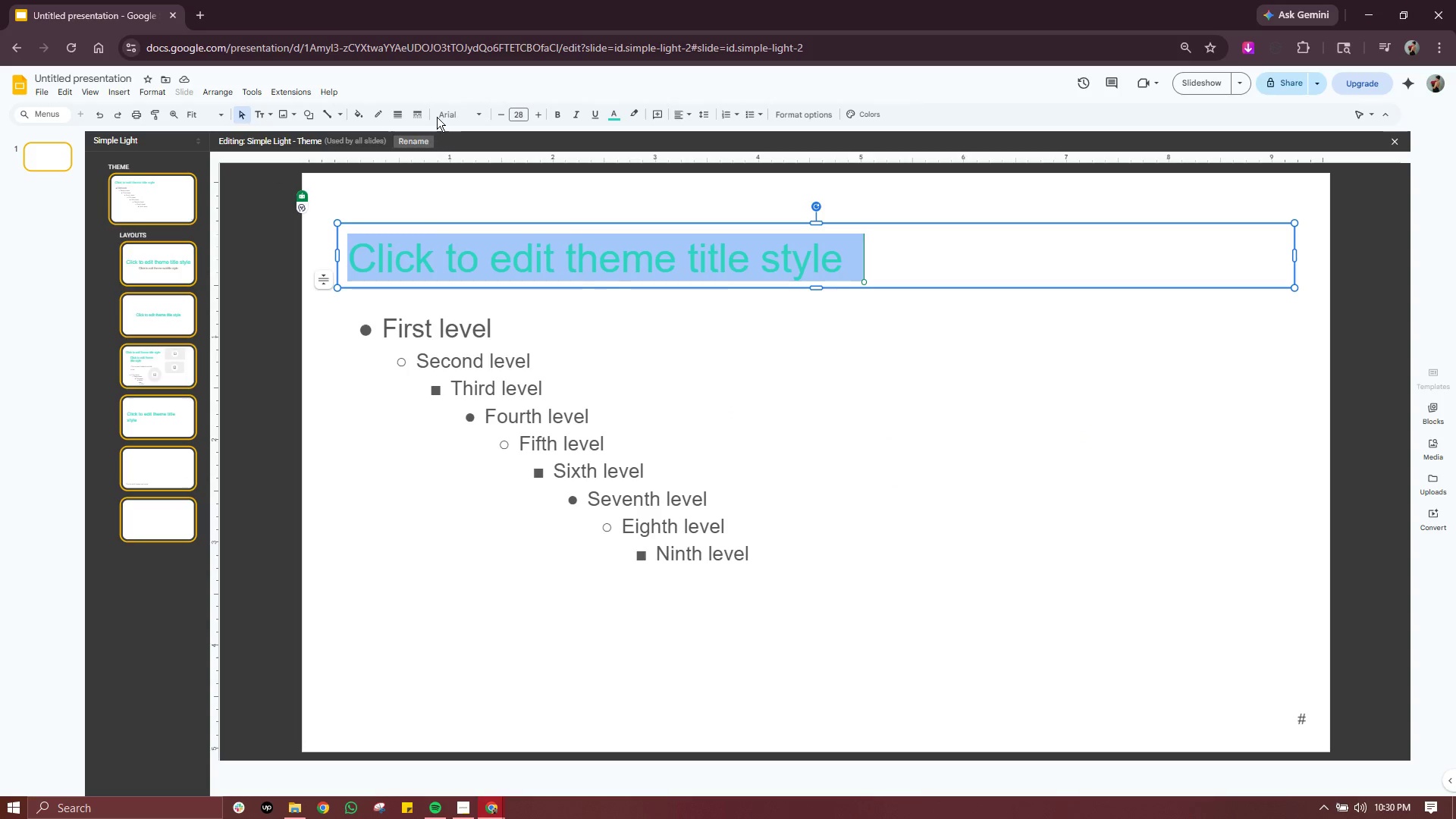 
left_click([445, 111])
 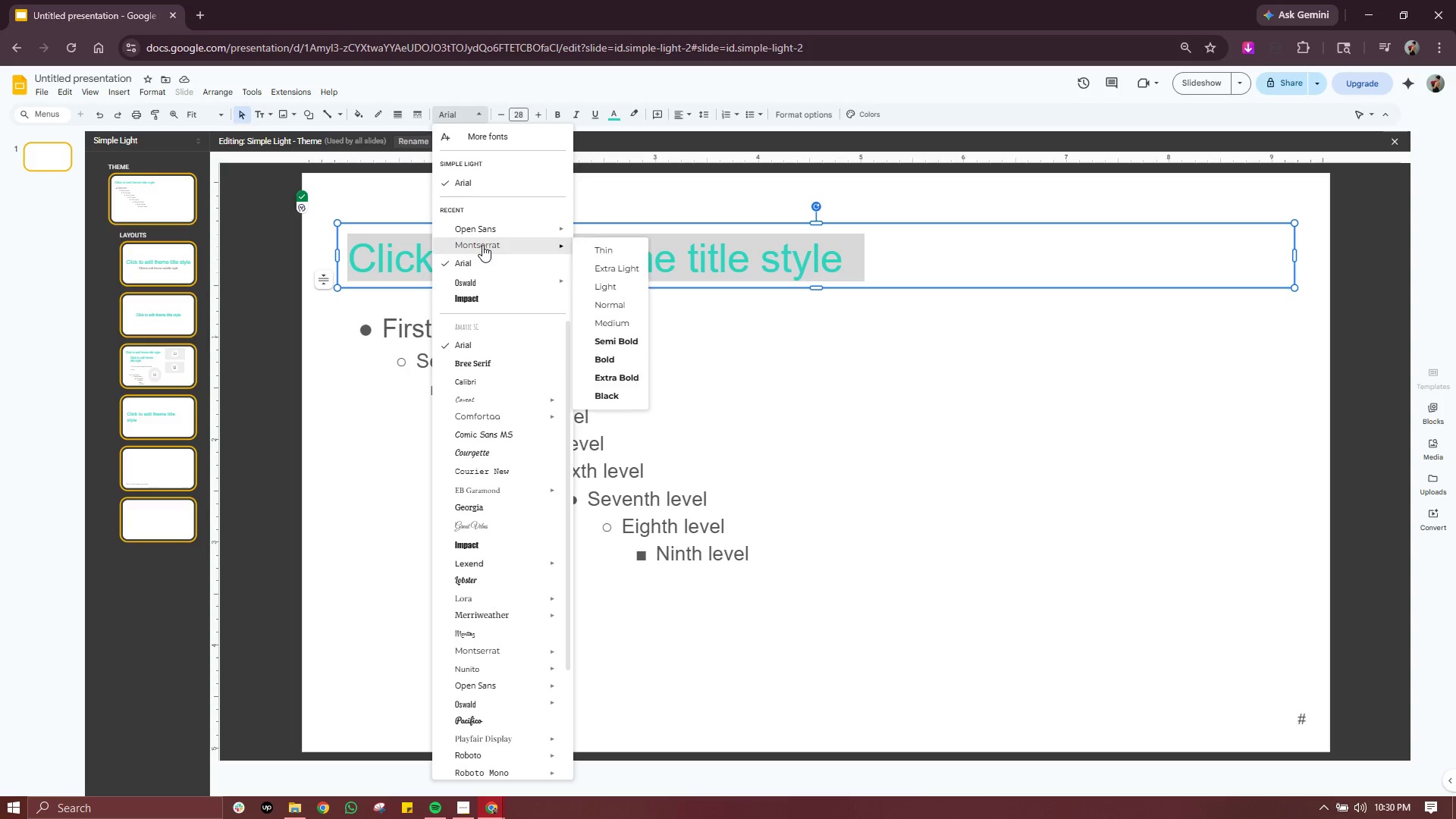 
left_click([482, 245])
 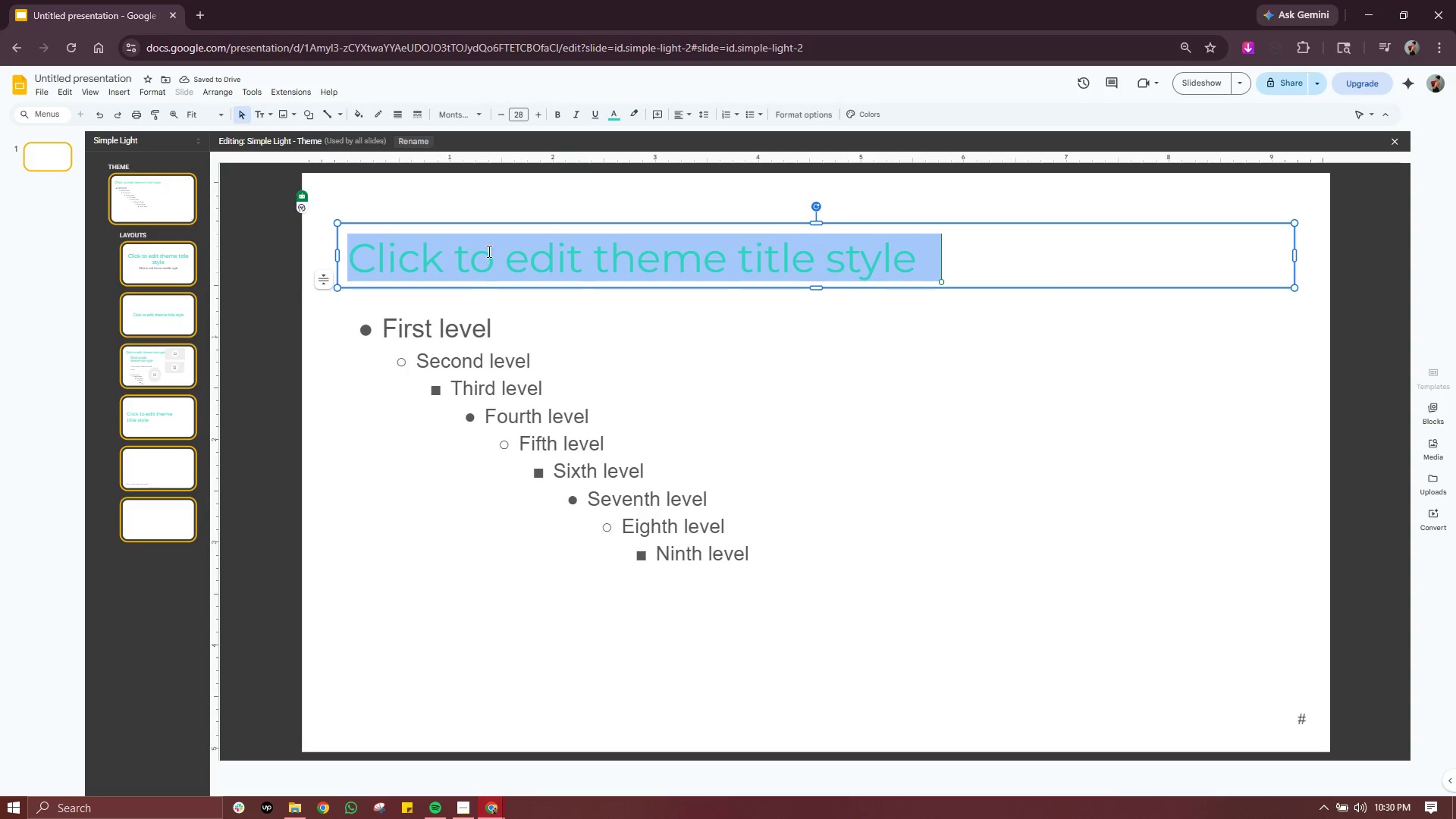 
double_click([451, 330])
 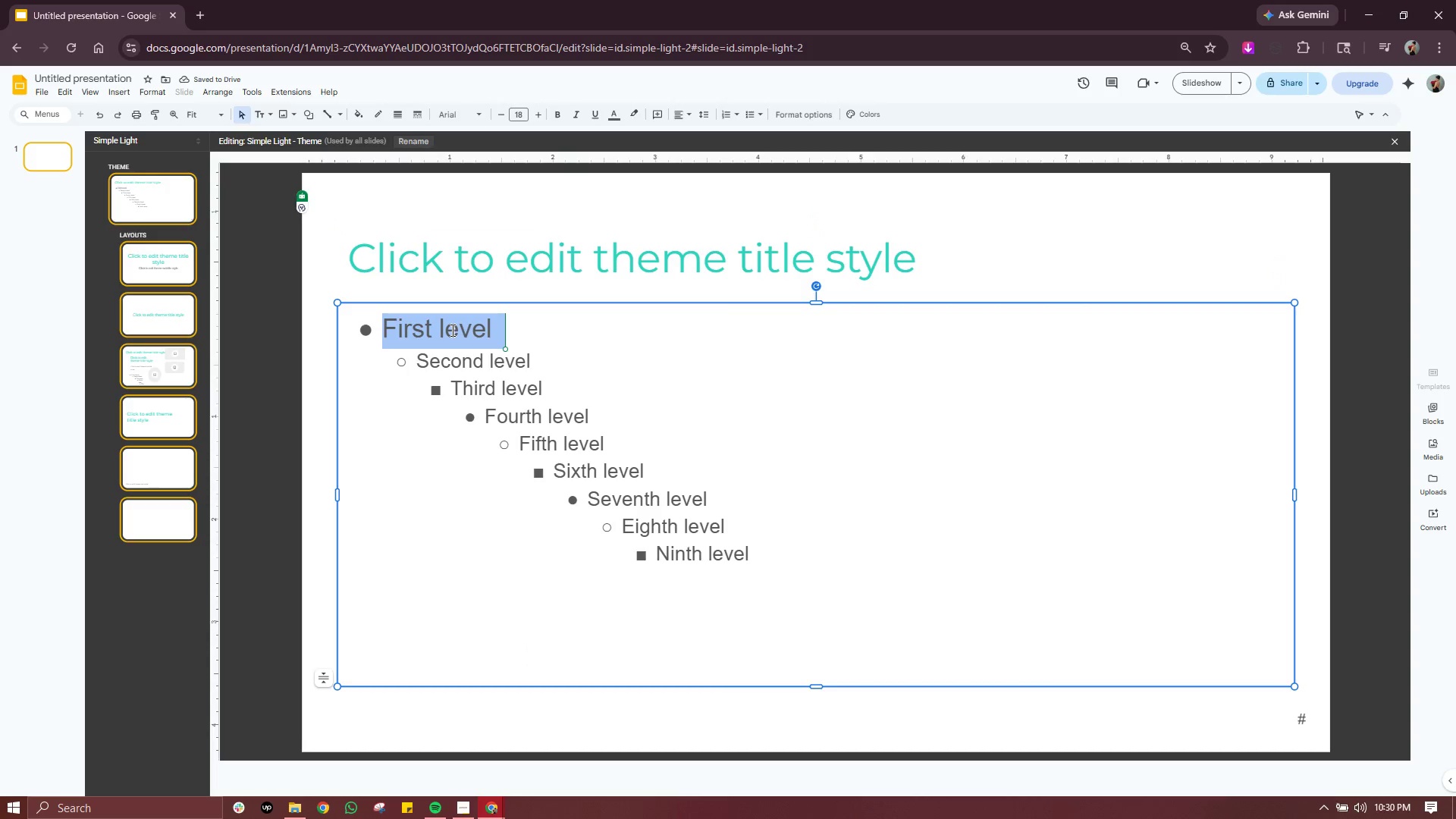 
triple_click([451, 330])
 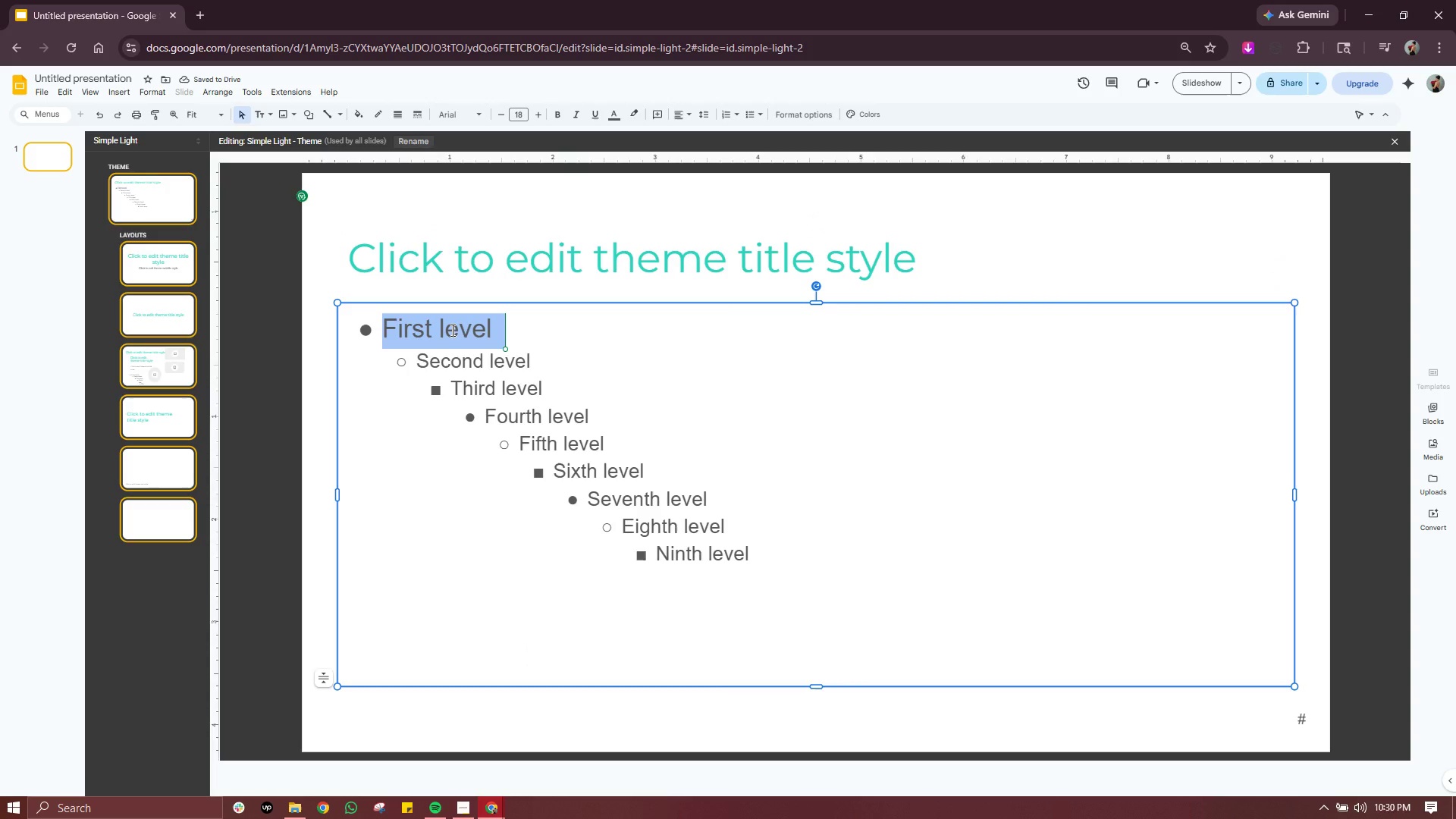 
key(Control+A)
 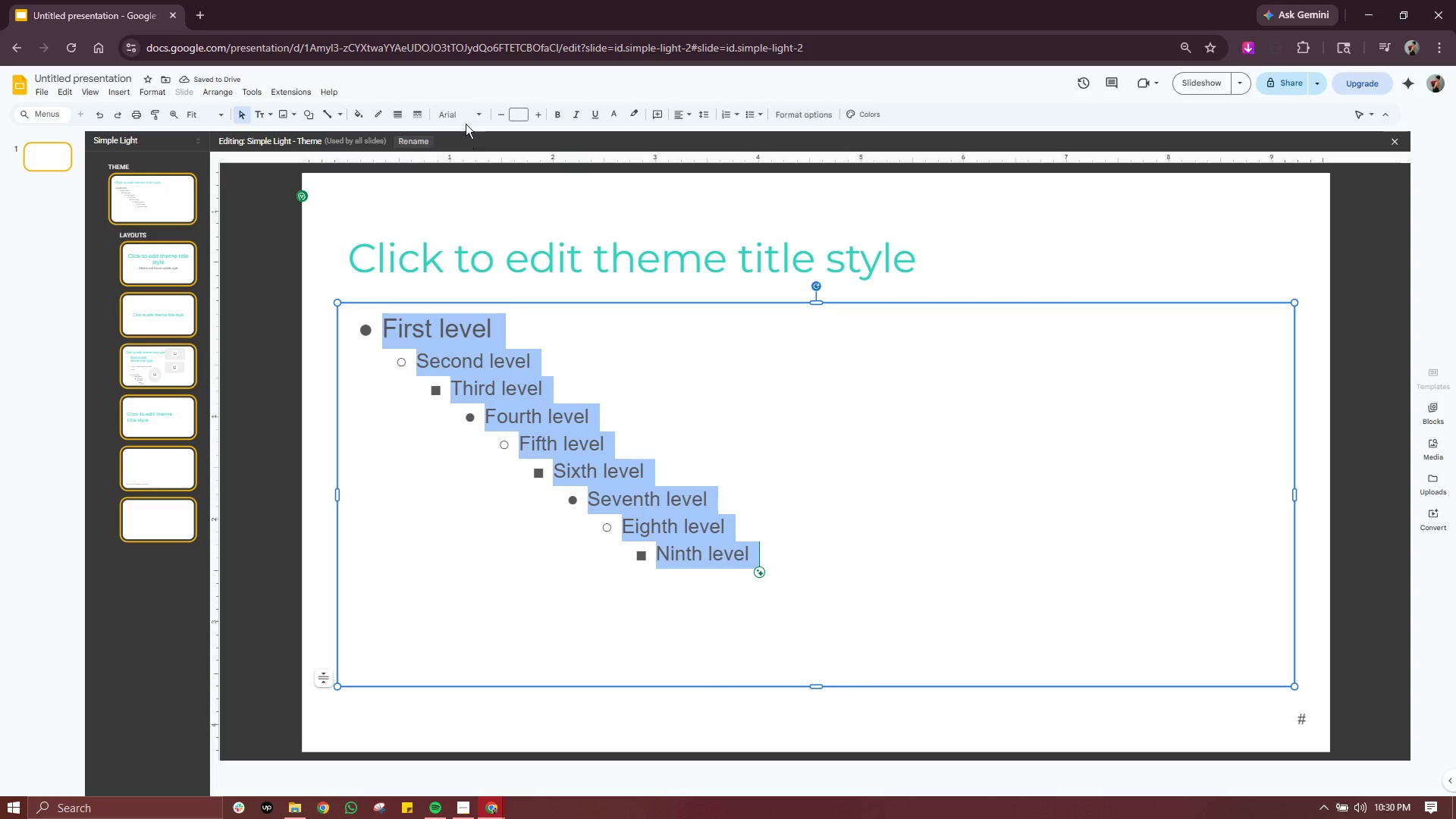 
left_click([469, 107])
 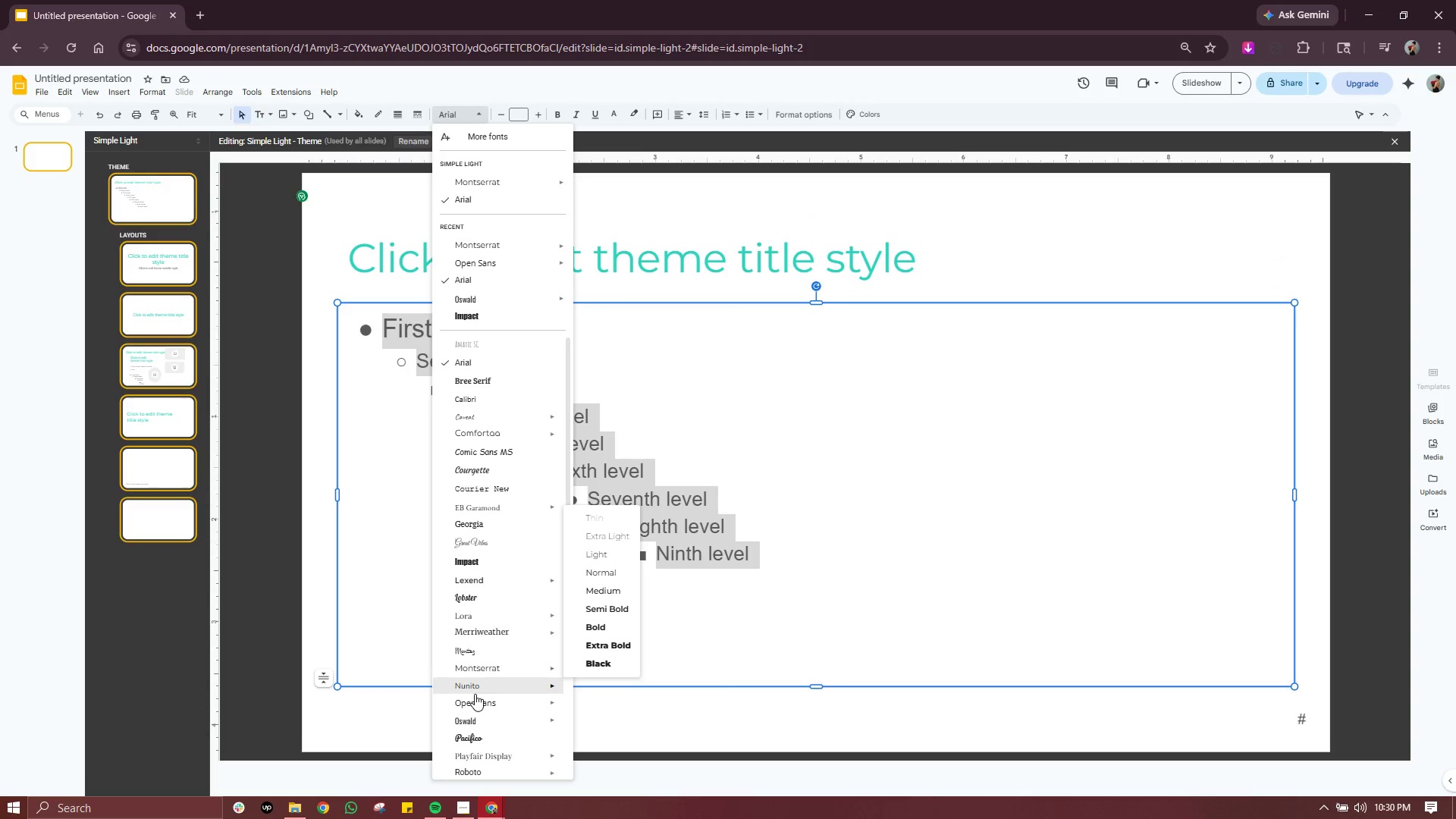 
left_click([481, 701])
 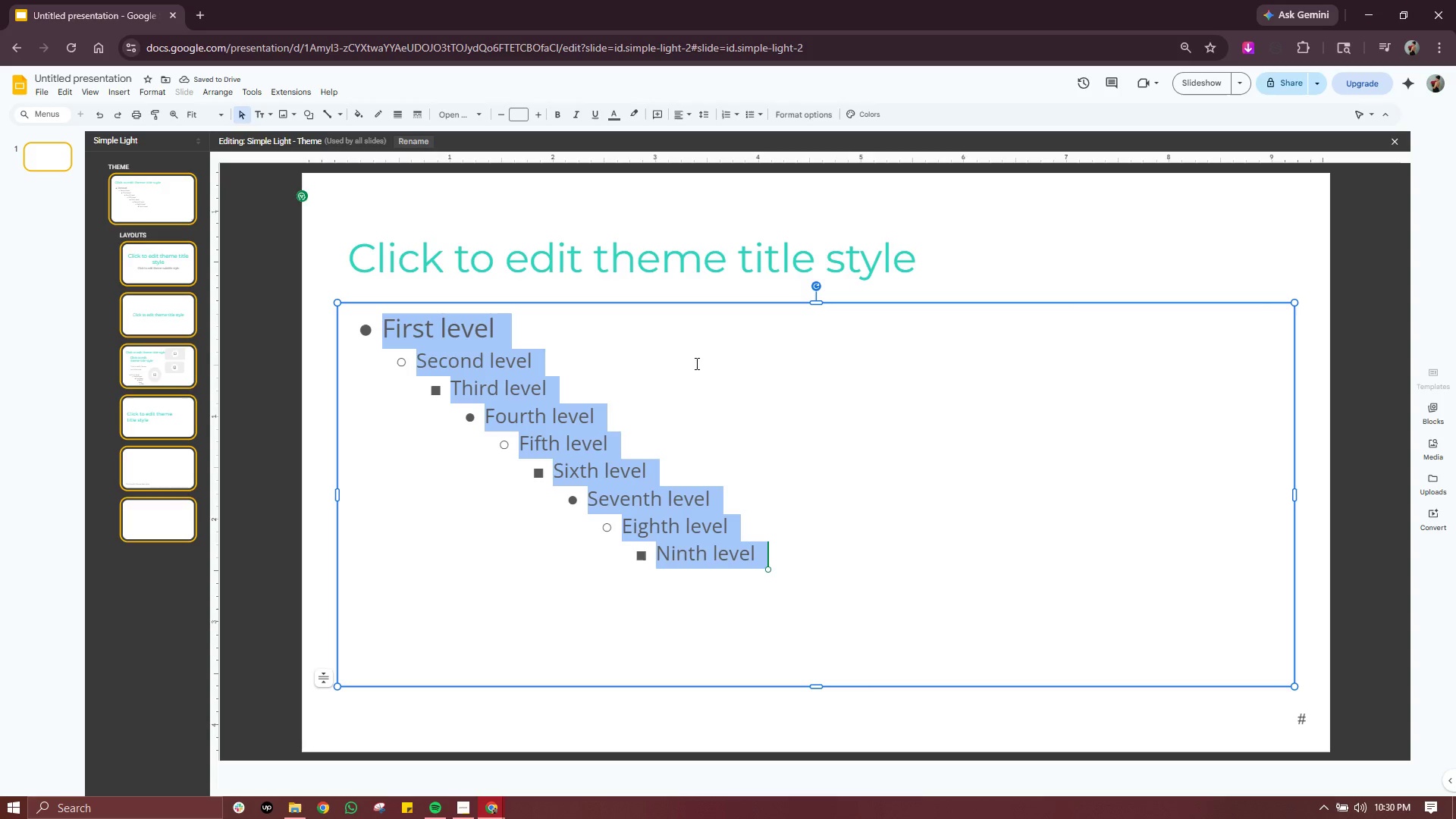 
wait(6.44)
 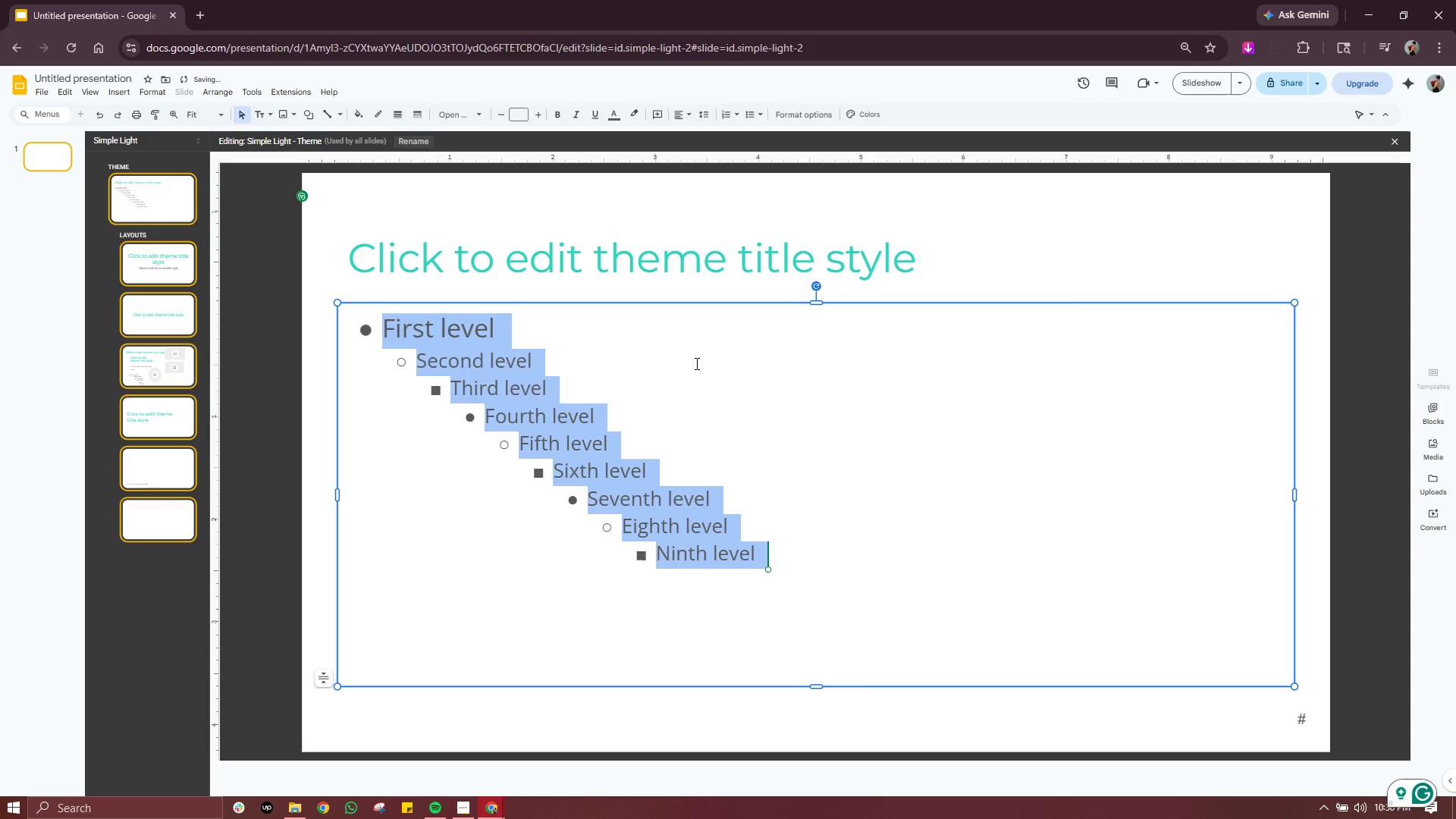 
left_click([1401, 137])
 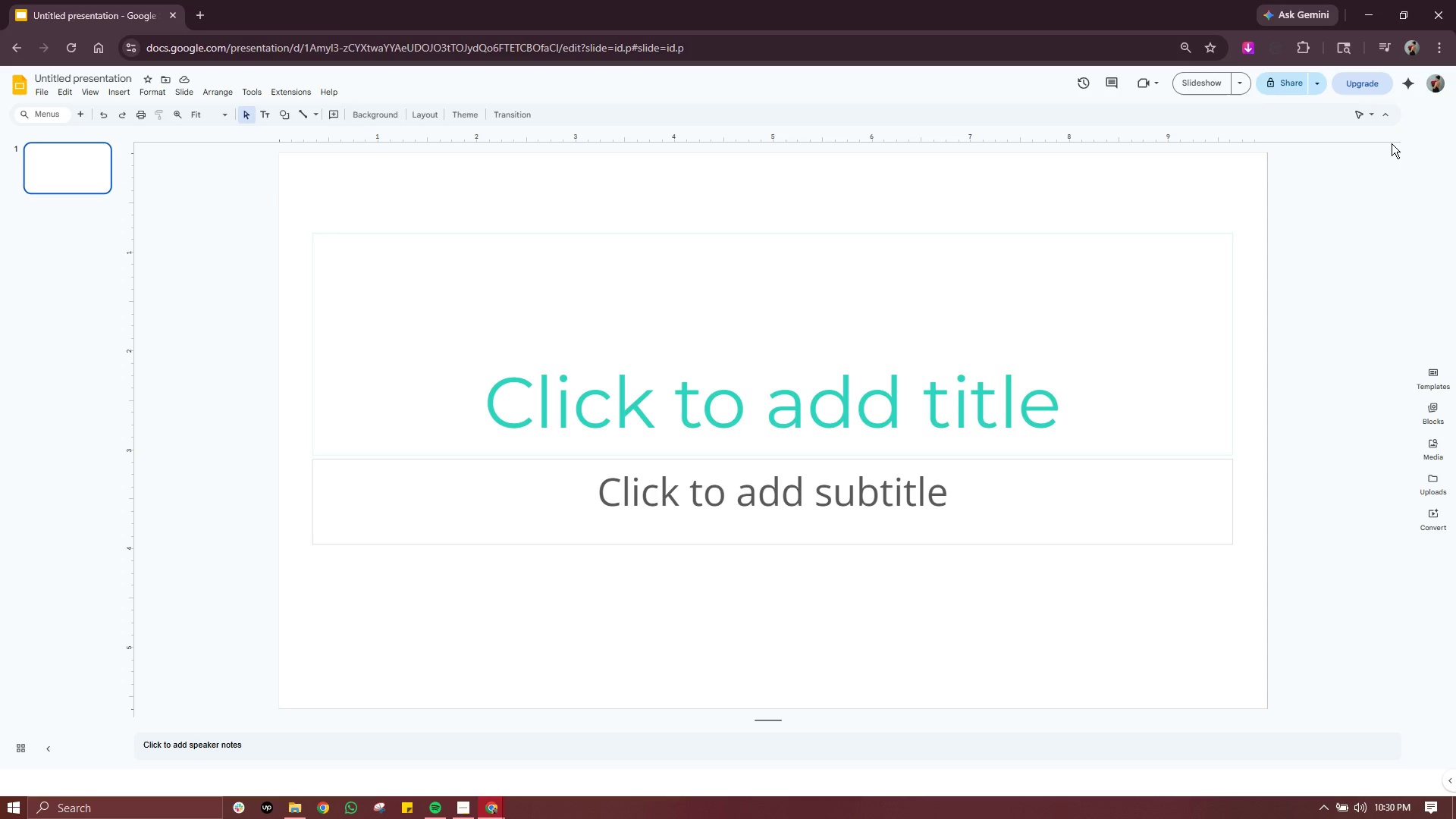 
left_click([1392, 143])
 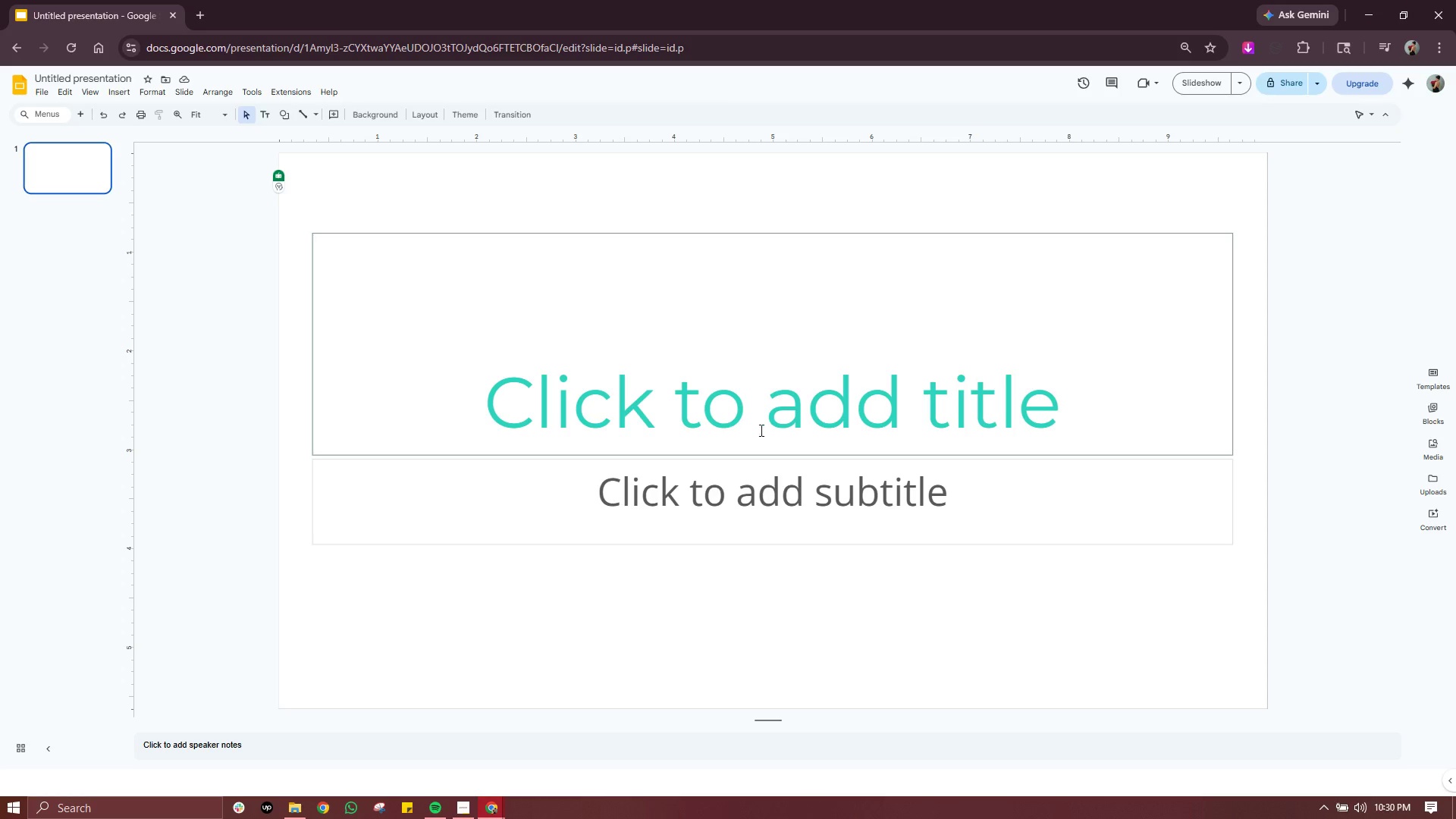 
double_click([773, 421])
 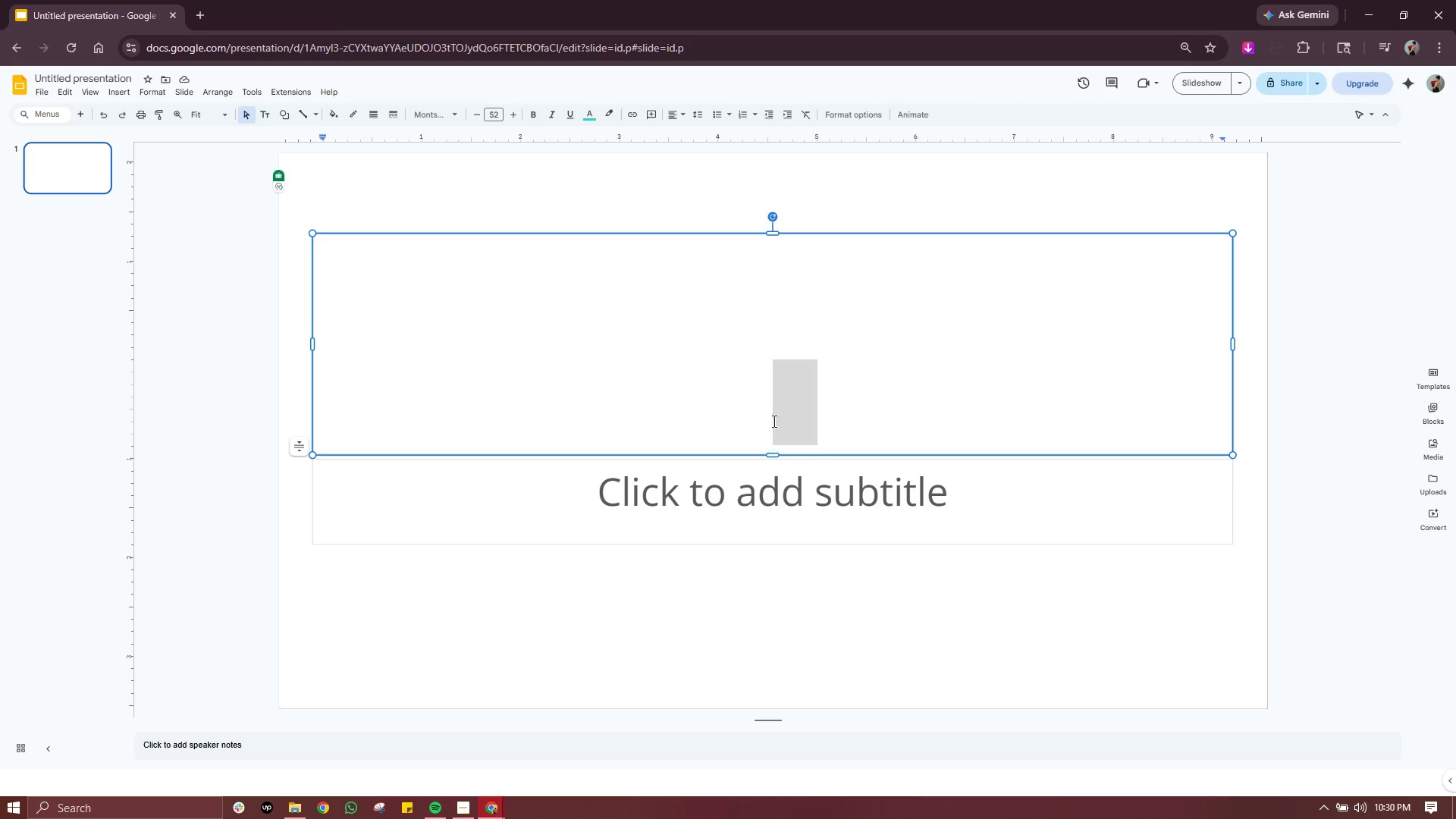 
triple_click([773, 421])
 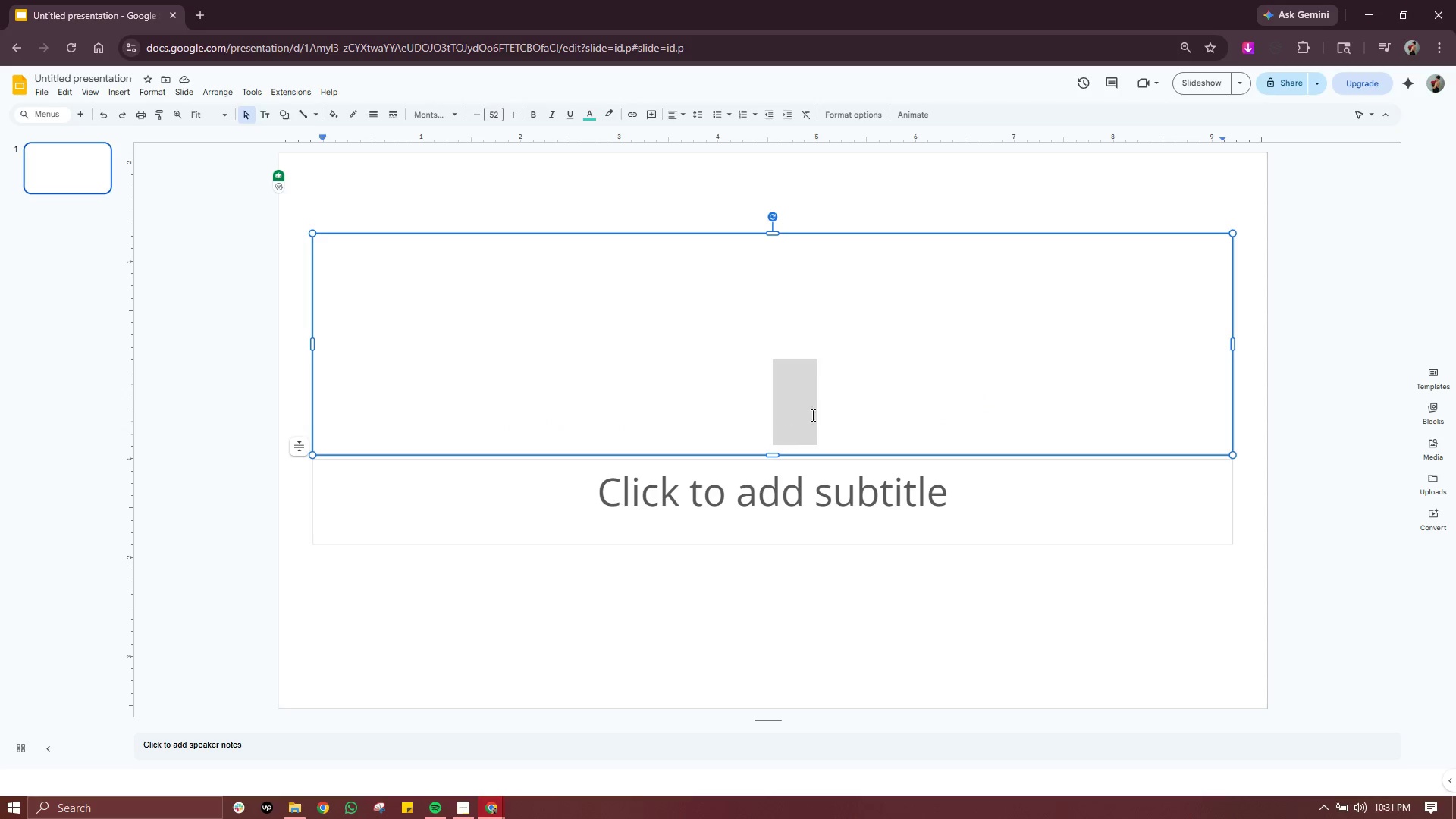 
left_click([817, 415])
 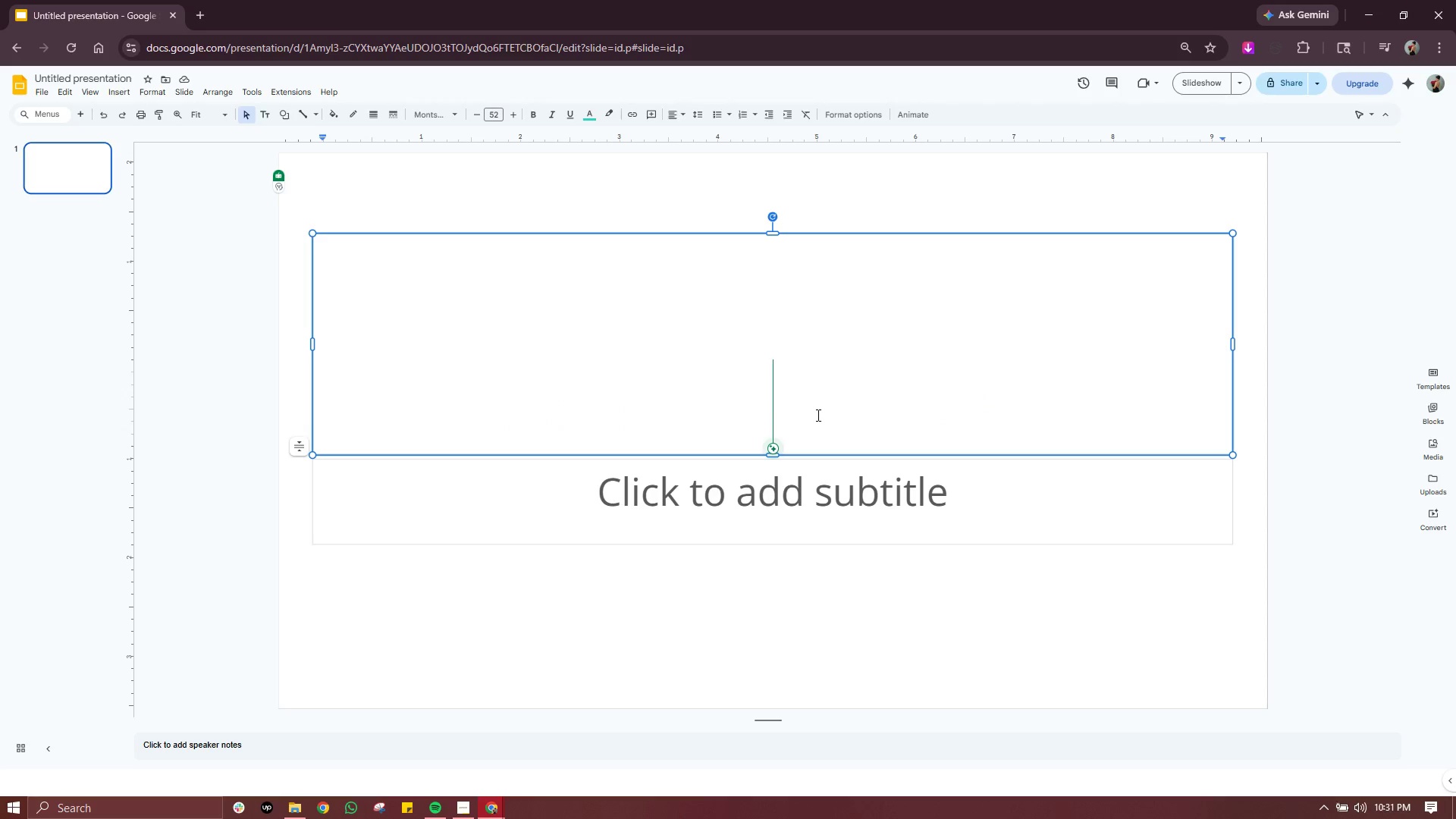 
type(A Vsion)
key(Backspace)
key(Backspace)
key(Backspace)
key(Backspace)
type(ision of Integrated Wellness)
 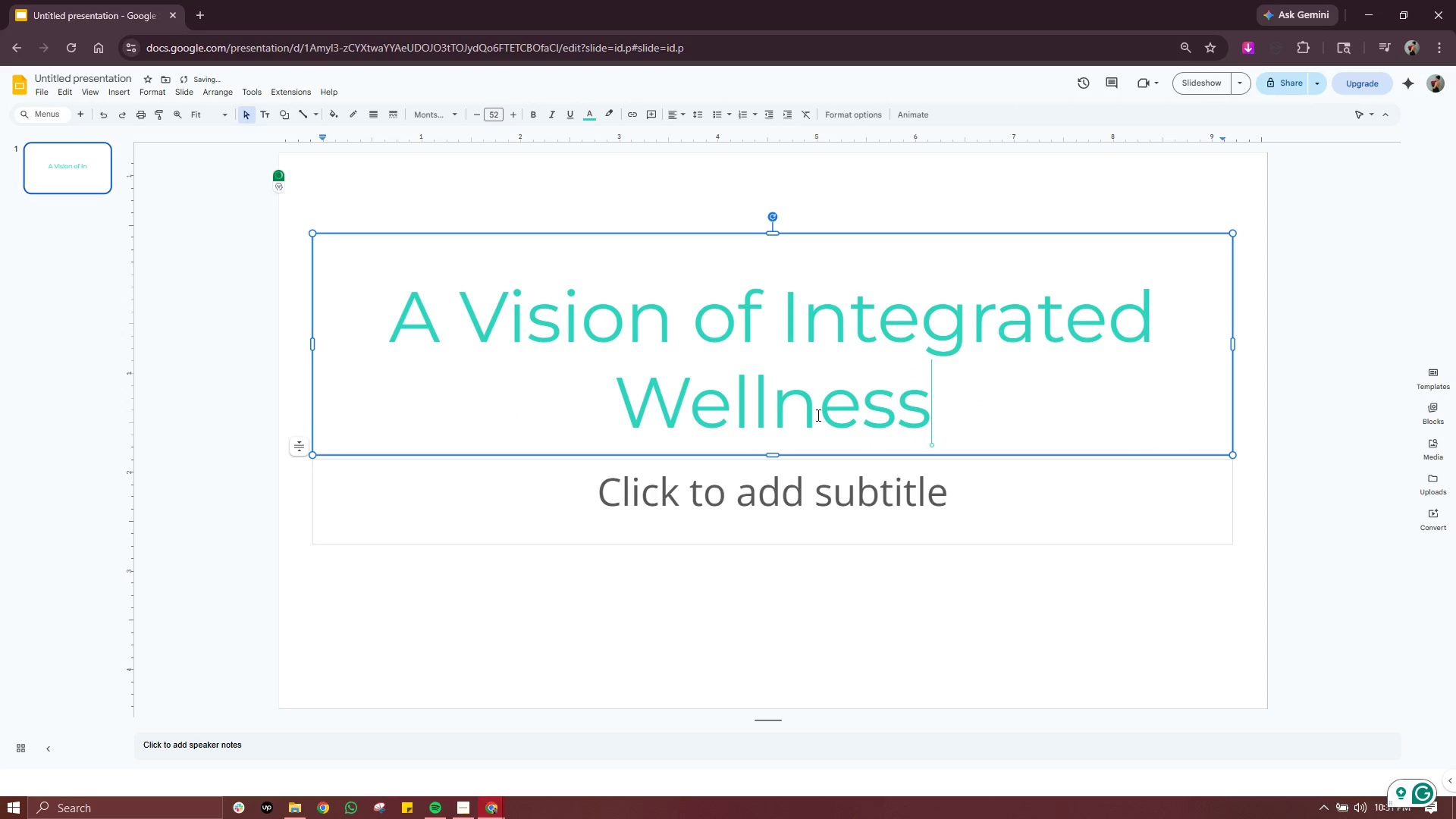 
key(Control+ControlLeft)
 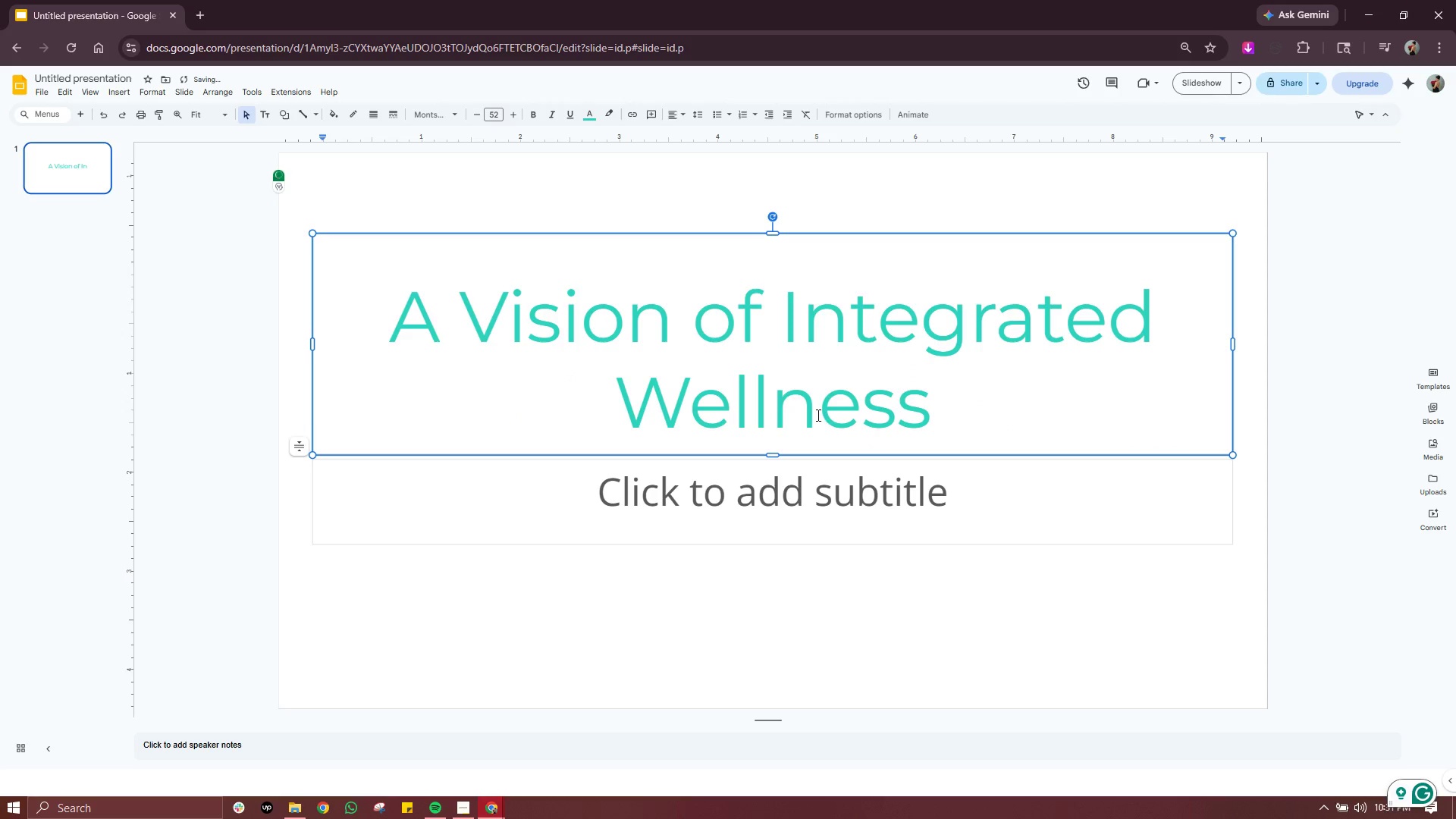 
key(Control+A)
 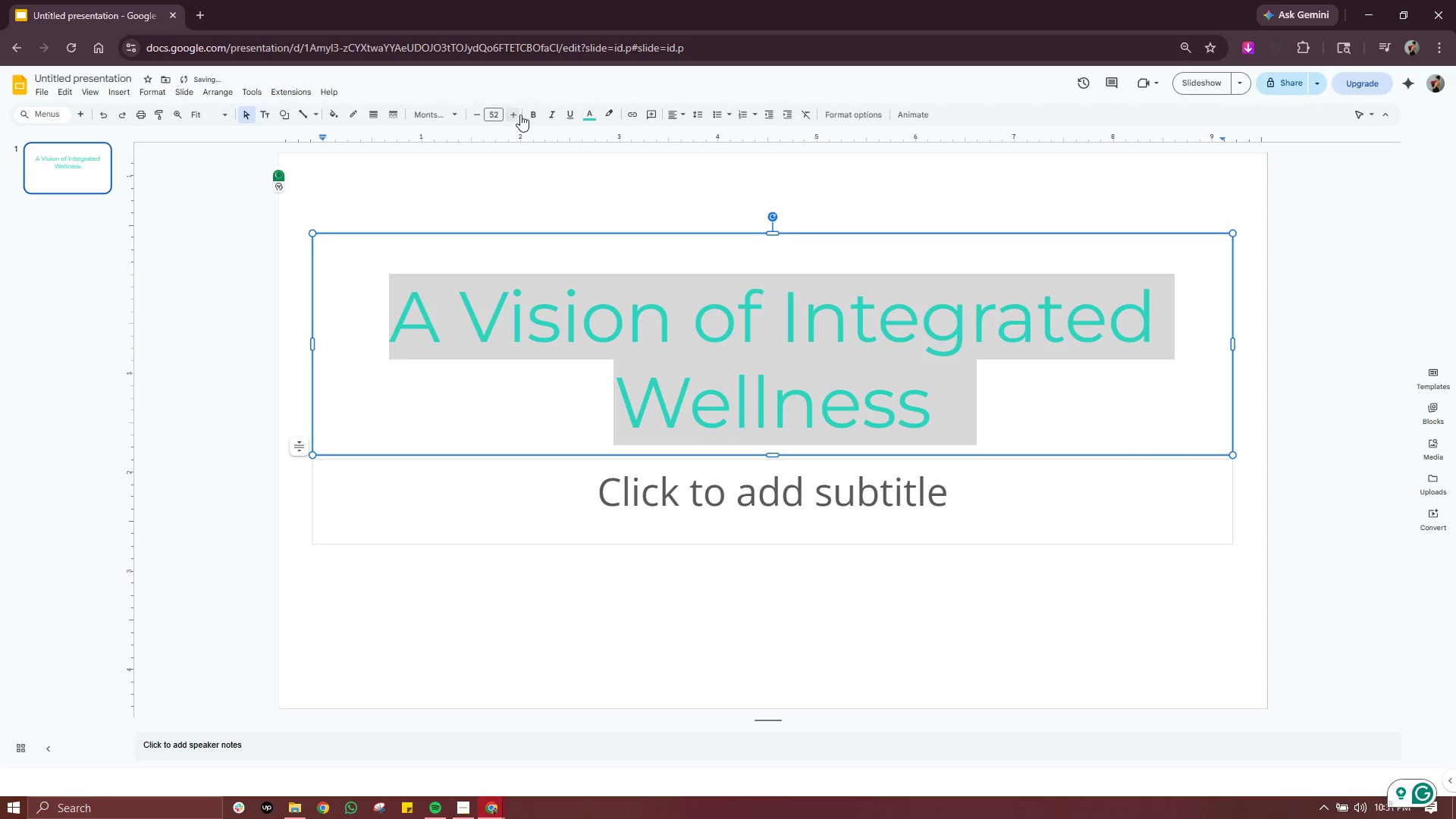 
left_click([532, 121])
 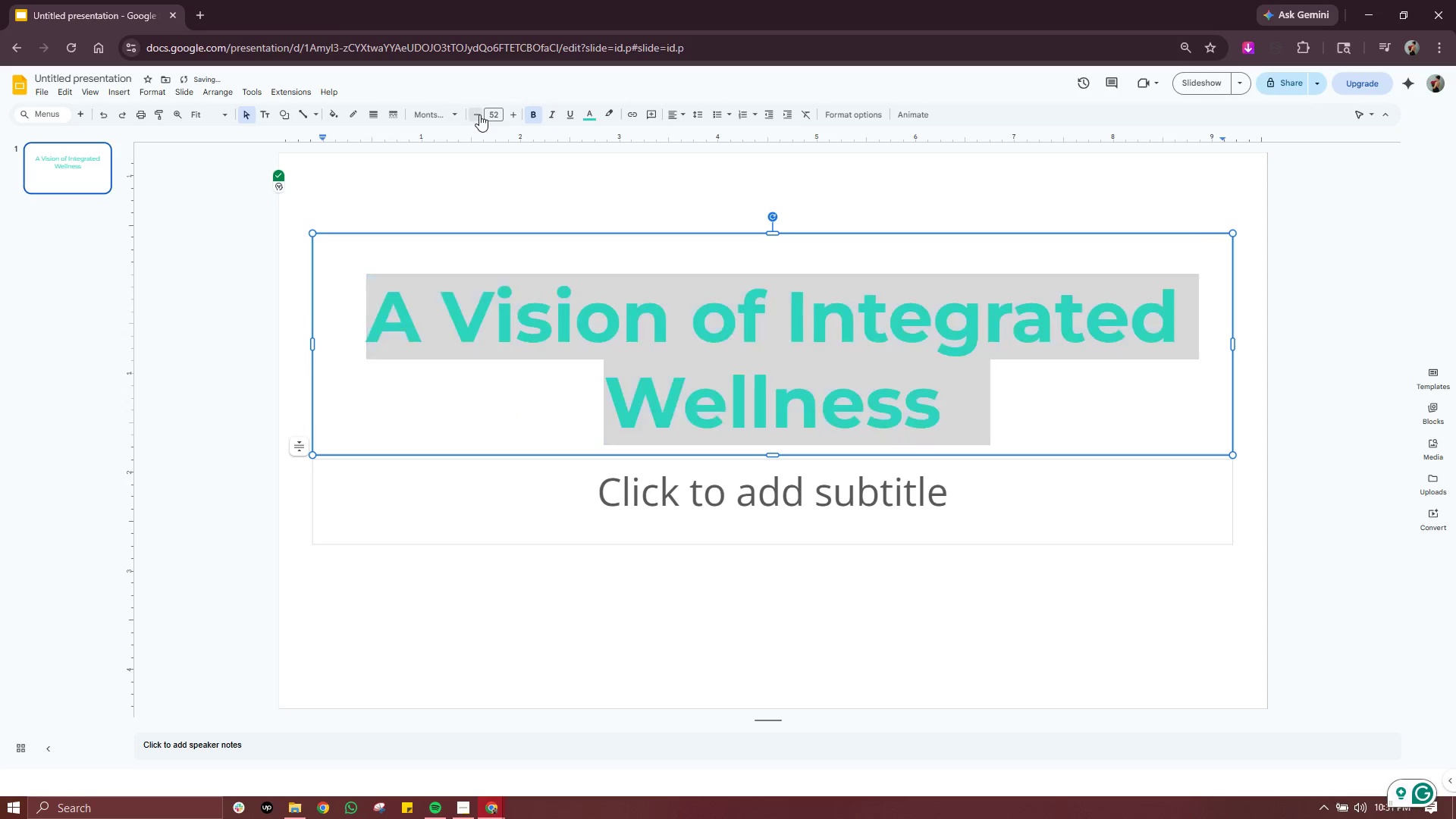 
double_click([479, 115])
 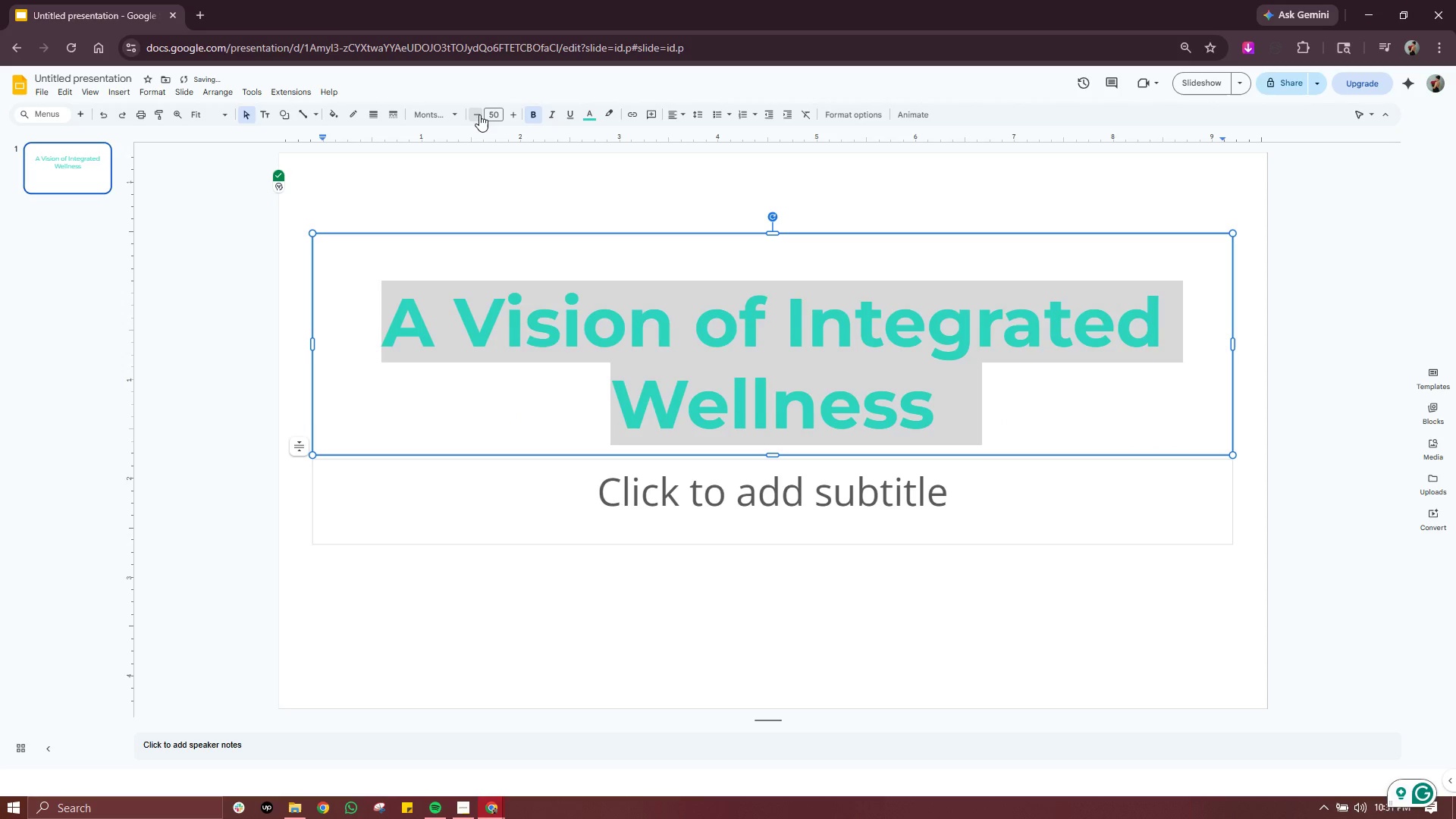 
triple_click([479, 115])
 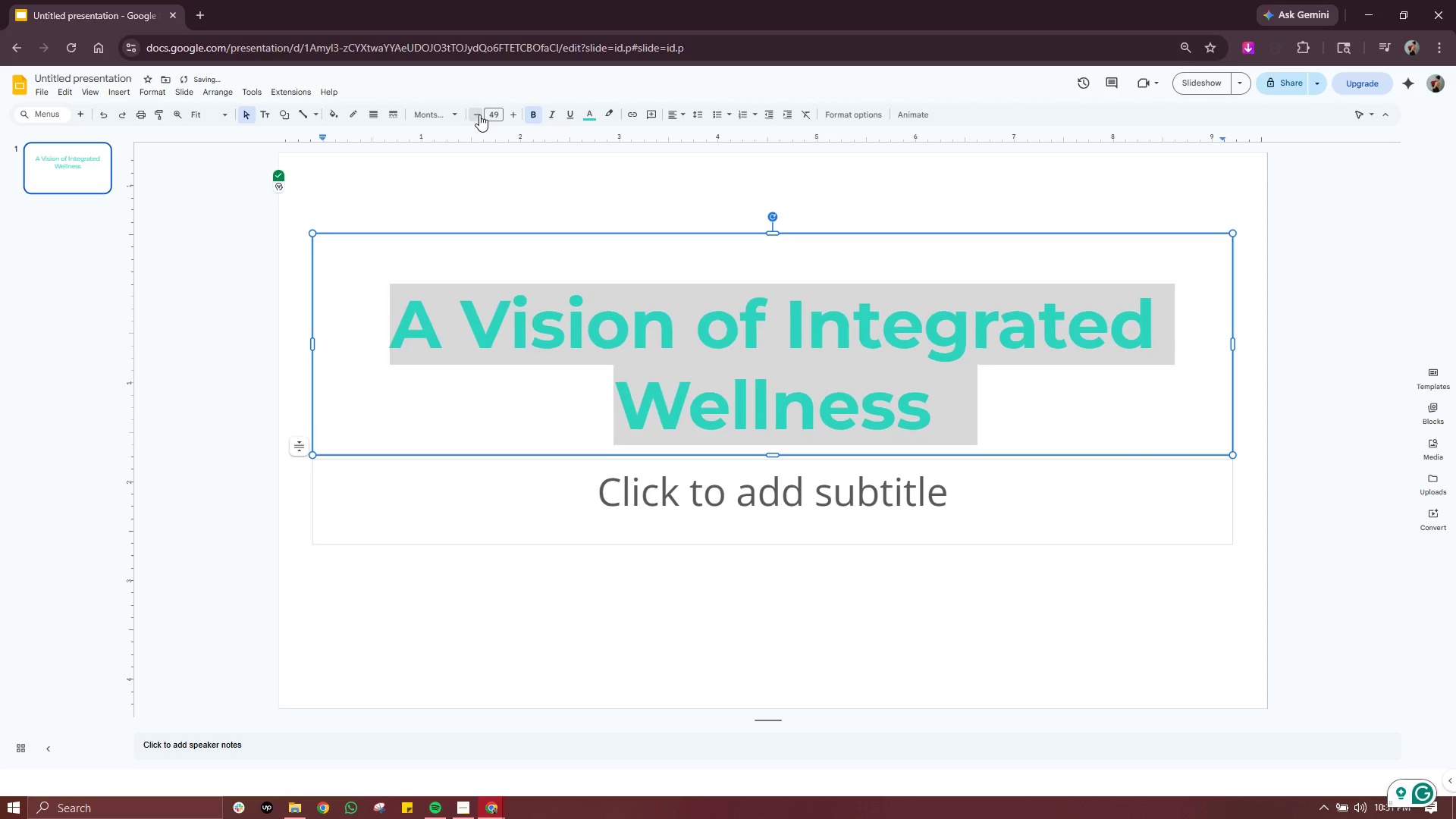 
triple_click([479, 115])
 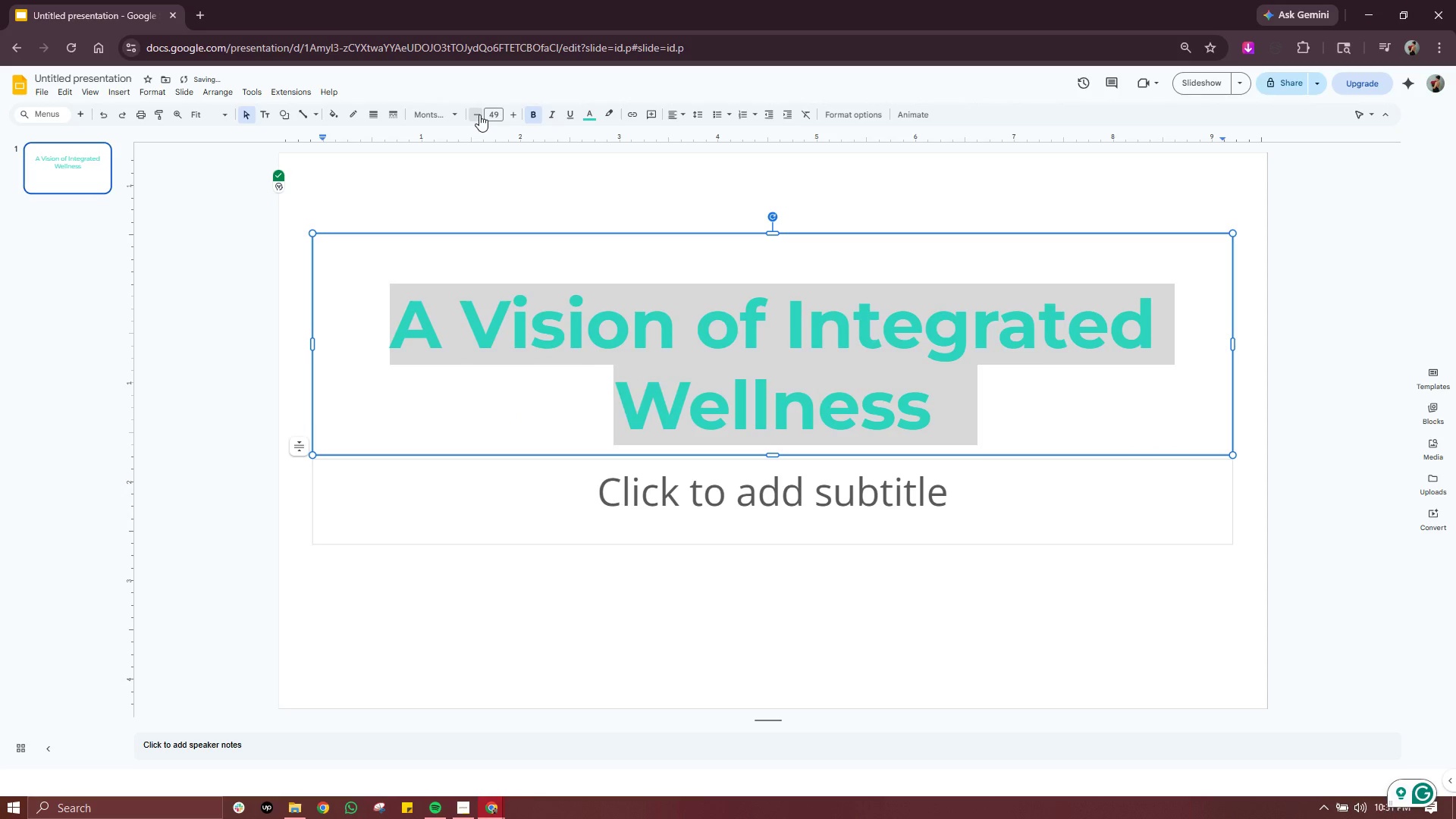 
triple_click([479, 115])
 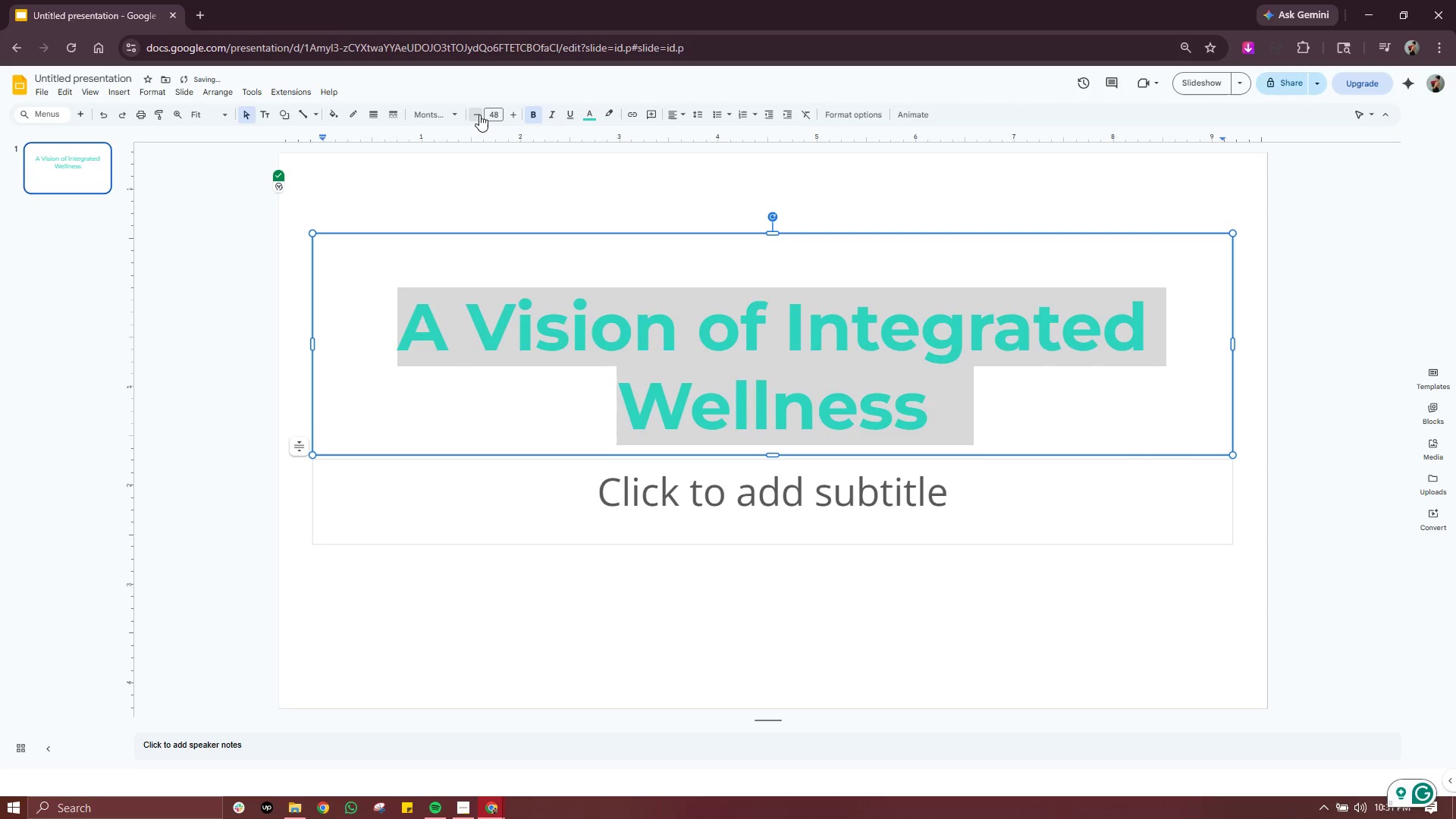 
triple_click([479, 115])
 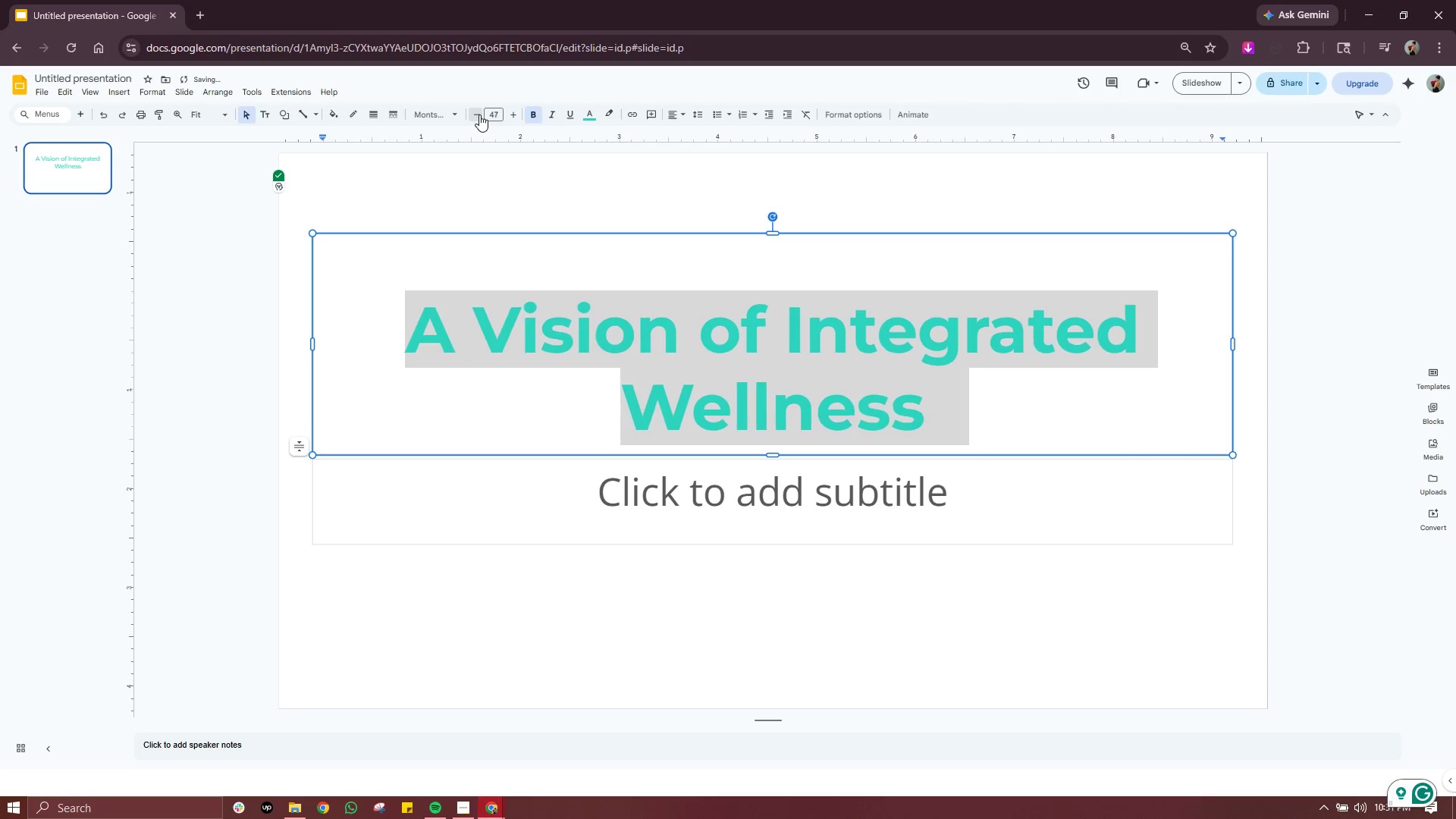 
triple_click([479, 115])
 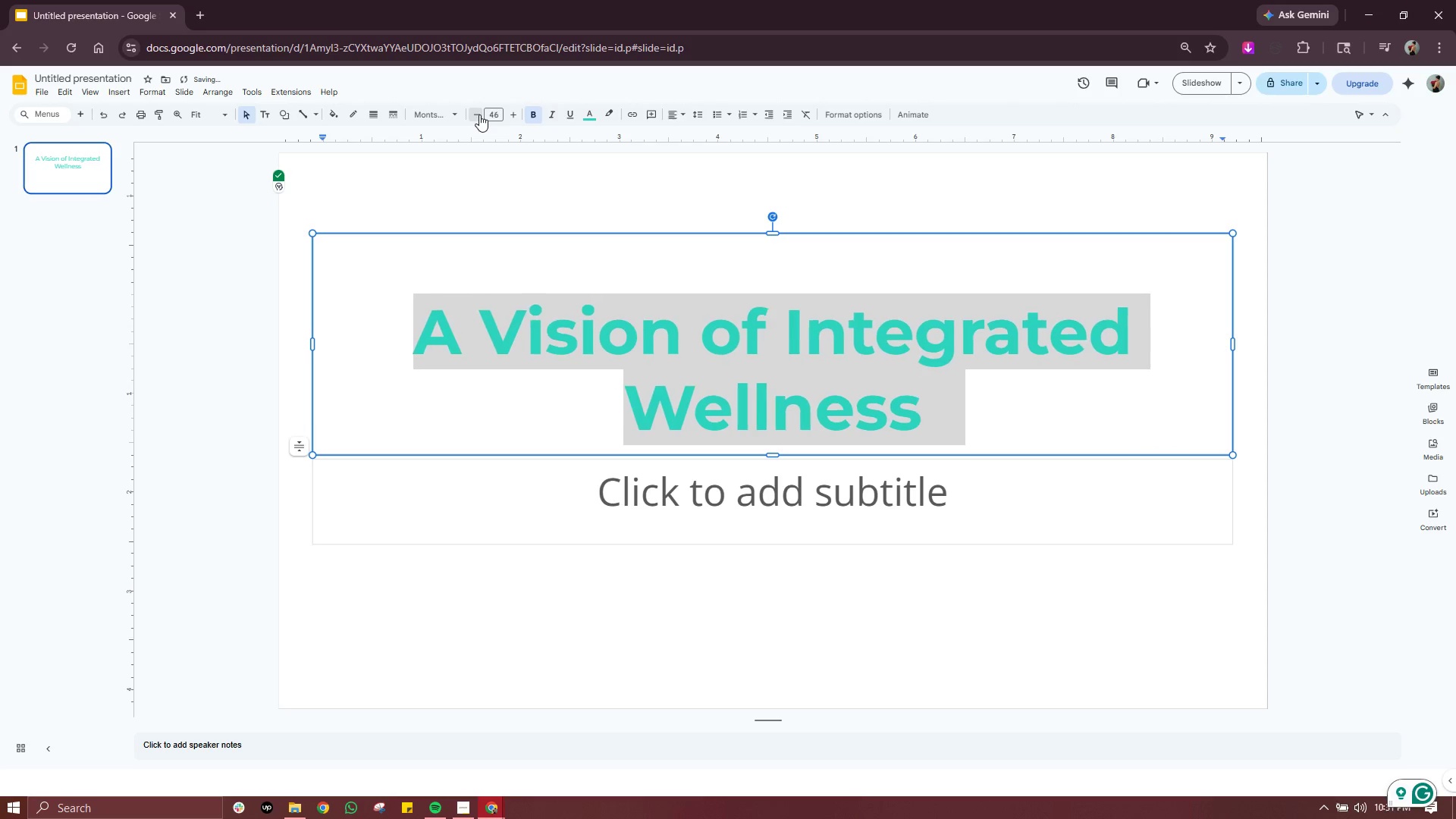 
triple_click([479, 115])
 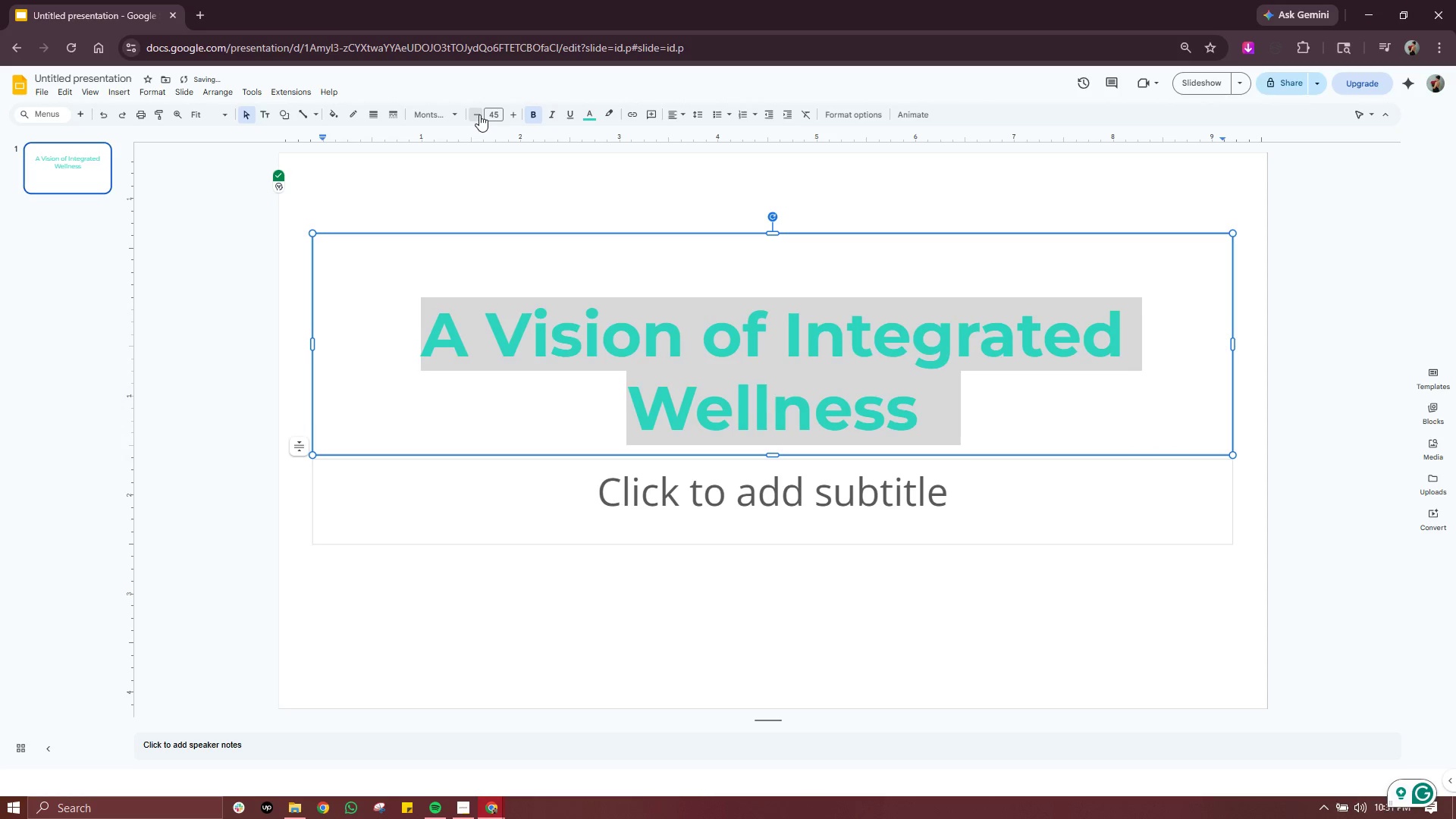 
triple_click([479, 115])
 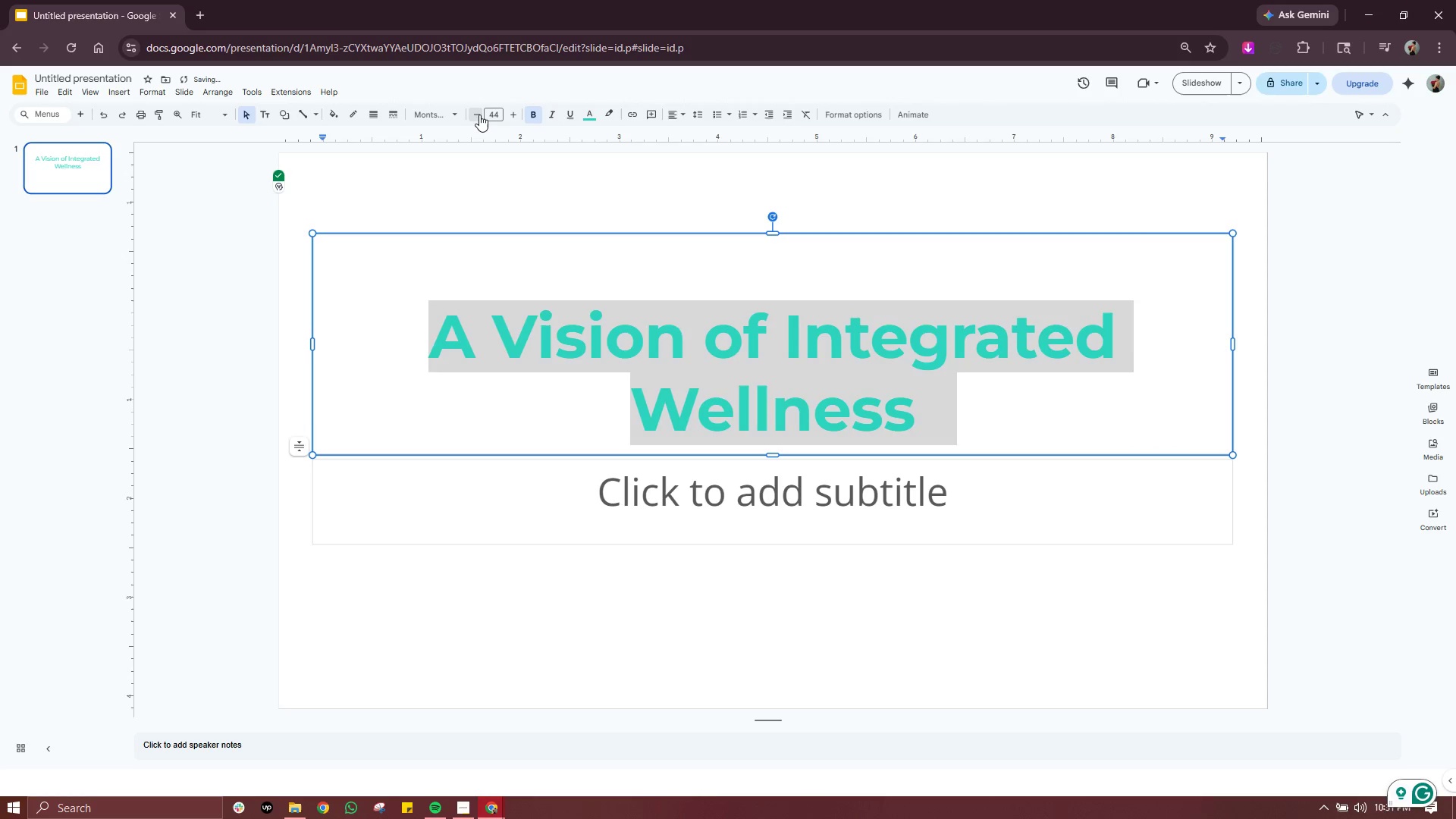 
triple_click([479, 115])
 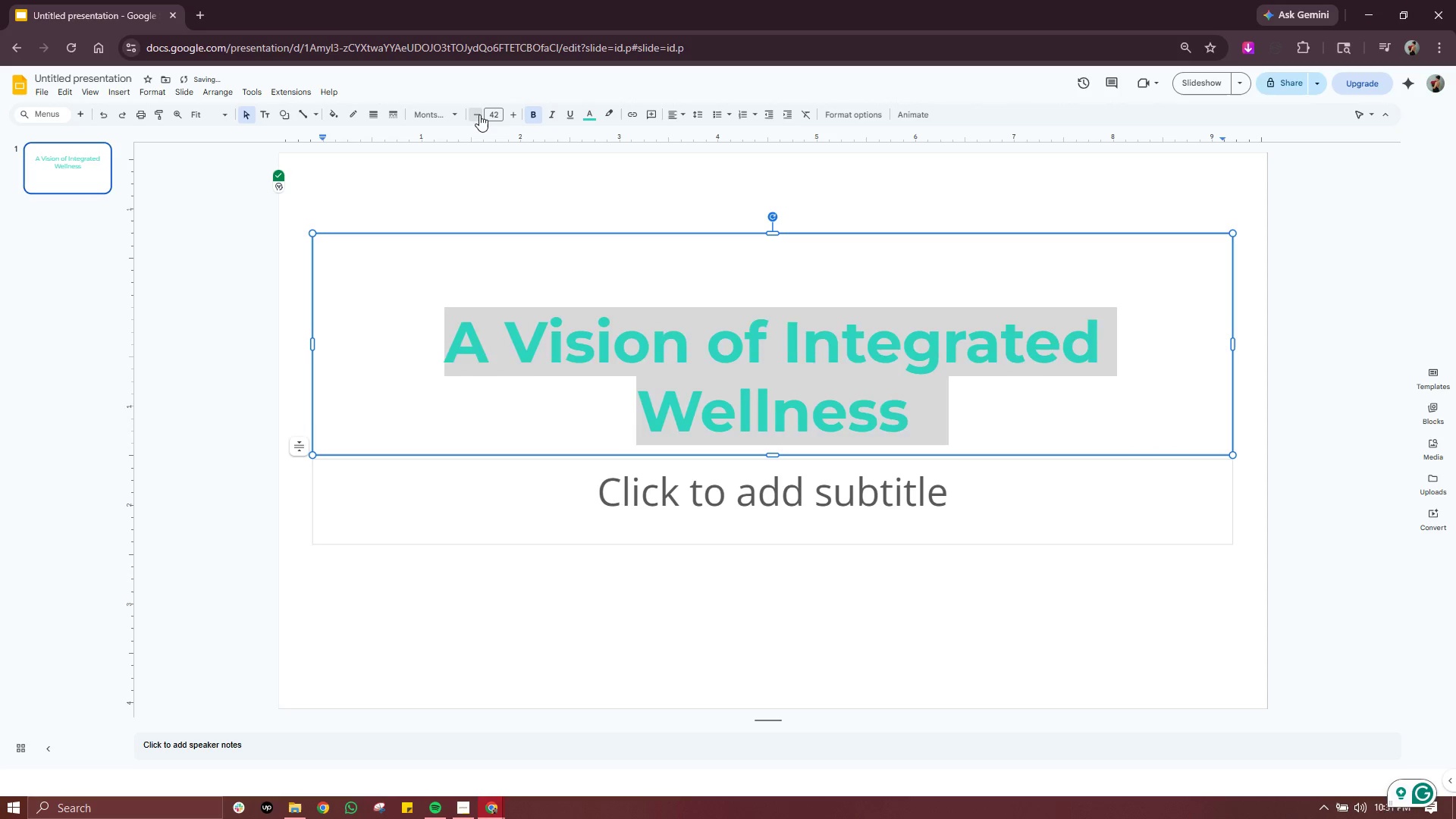 
triple_click([479, 115])
 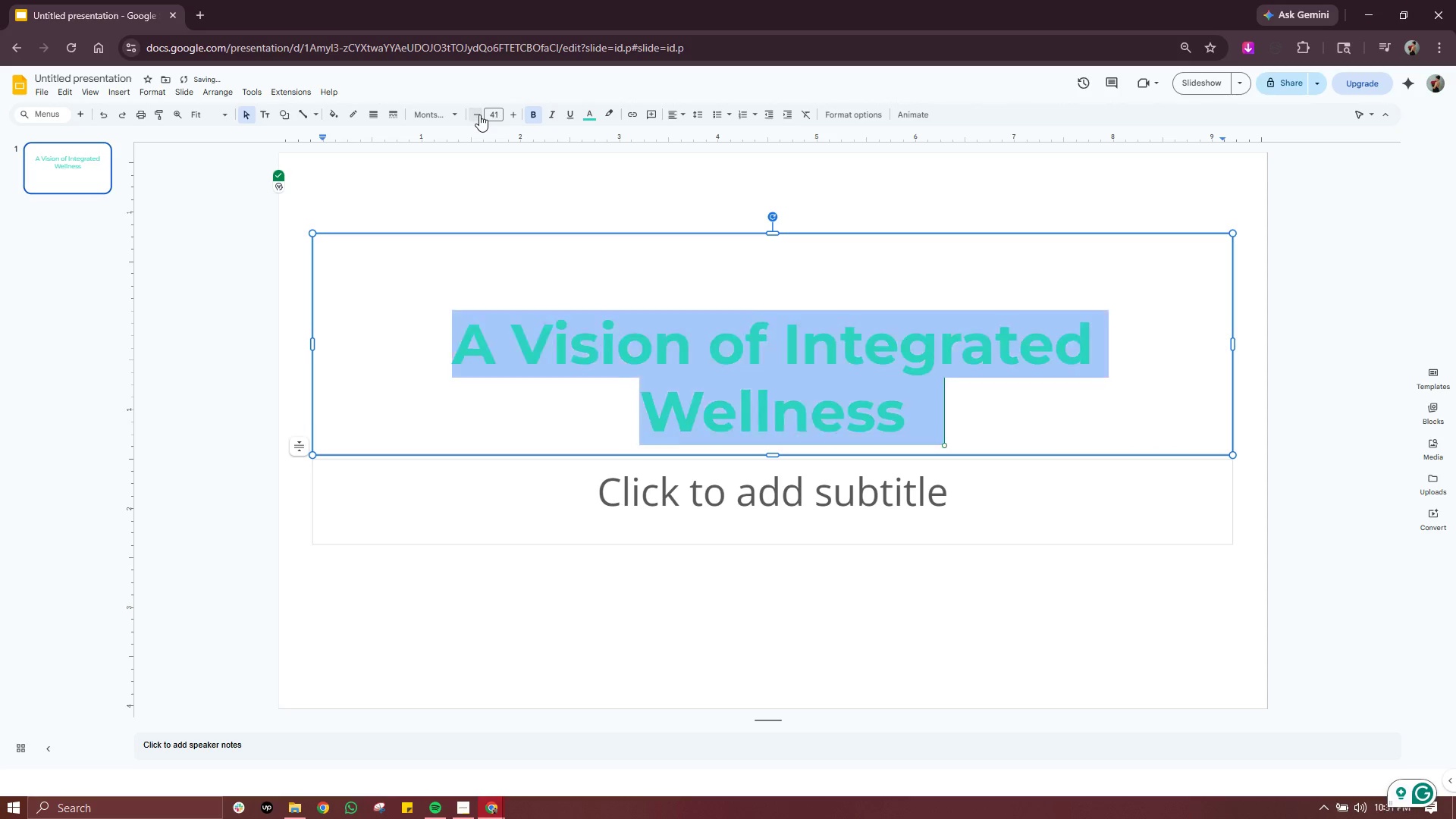 
triple_click([479, 115])
 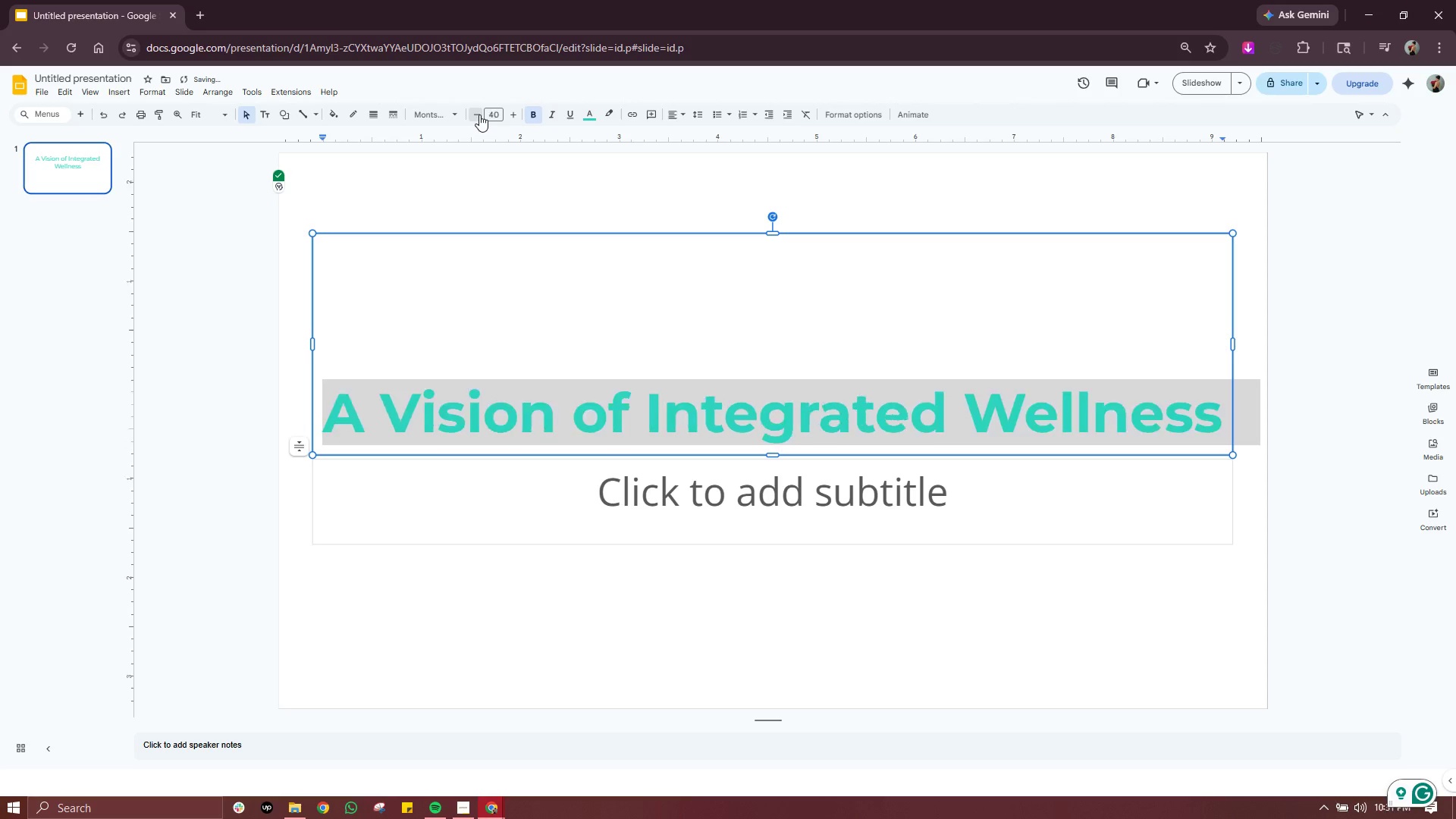 
triple_click([479, 115])
 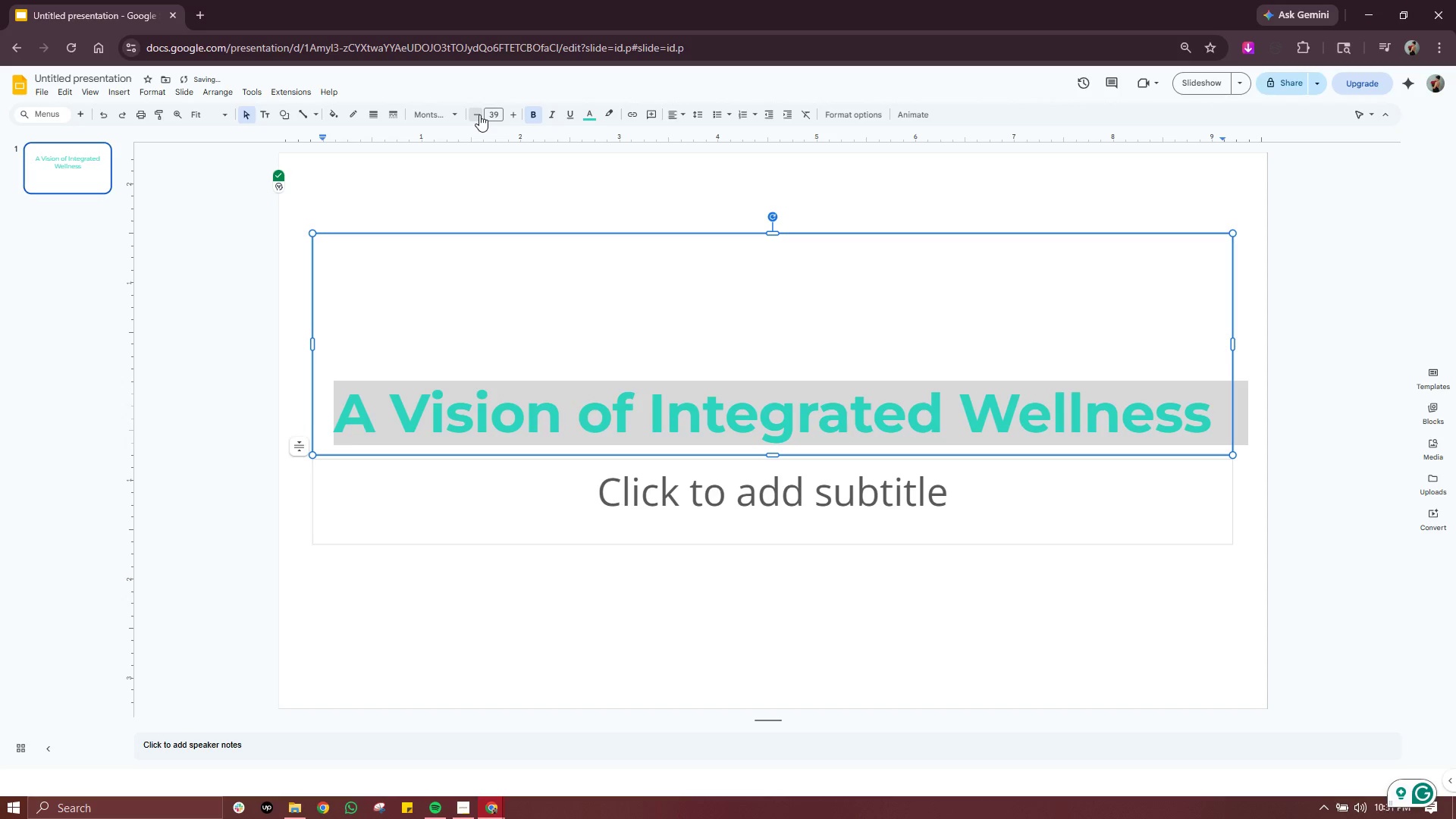 
triple_click([479, 115])
 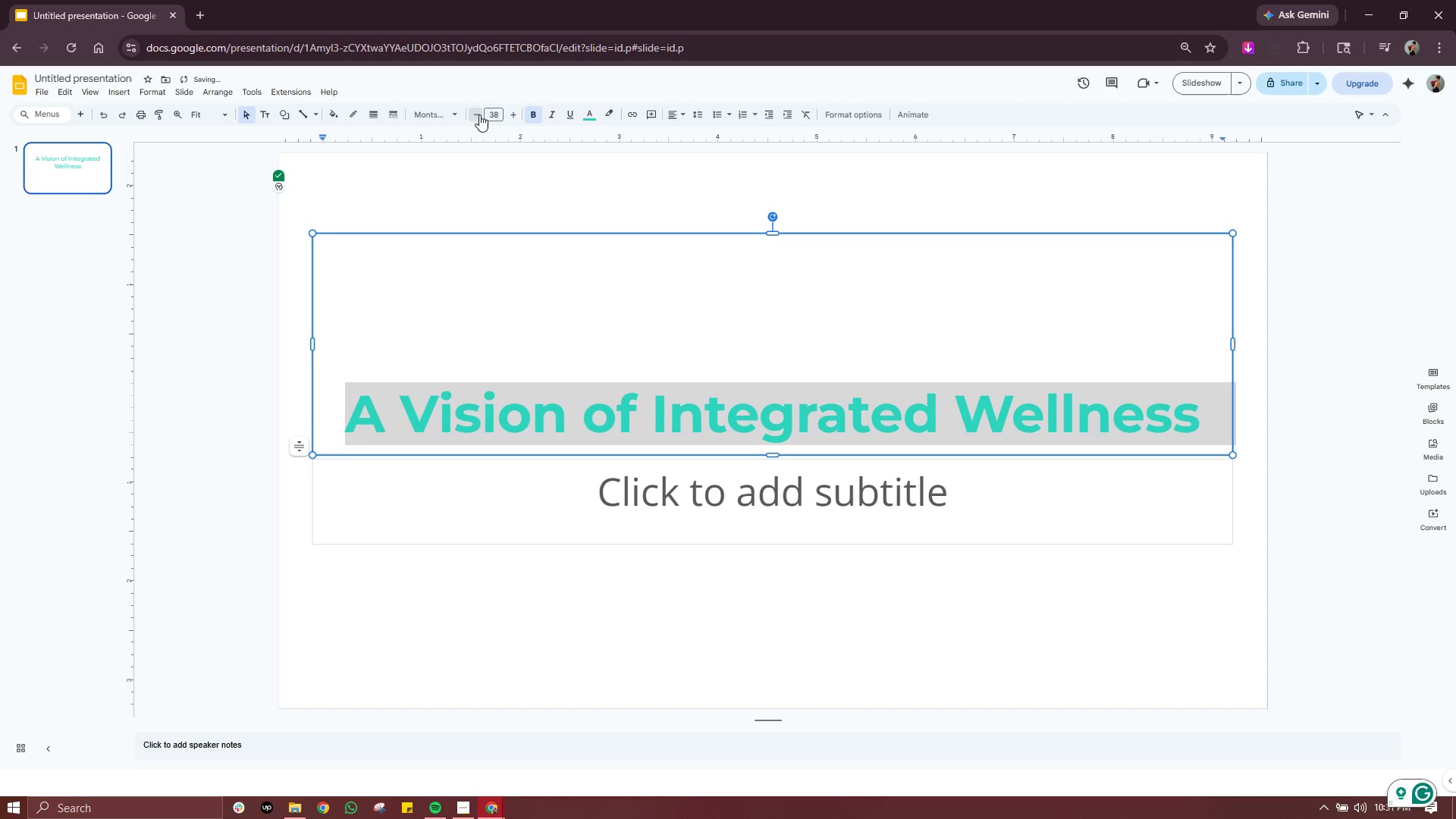 
triple_click([479, 115])
 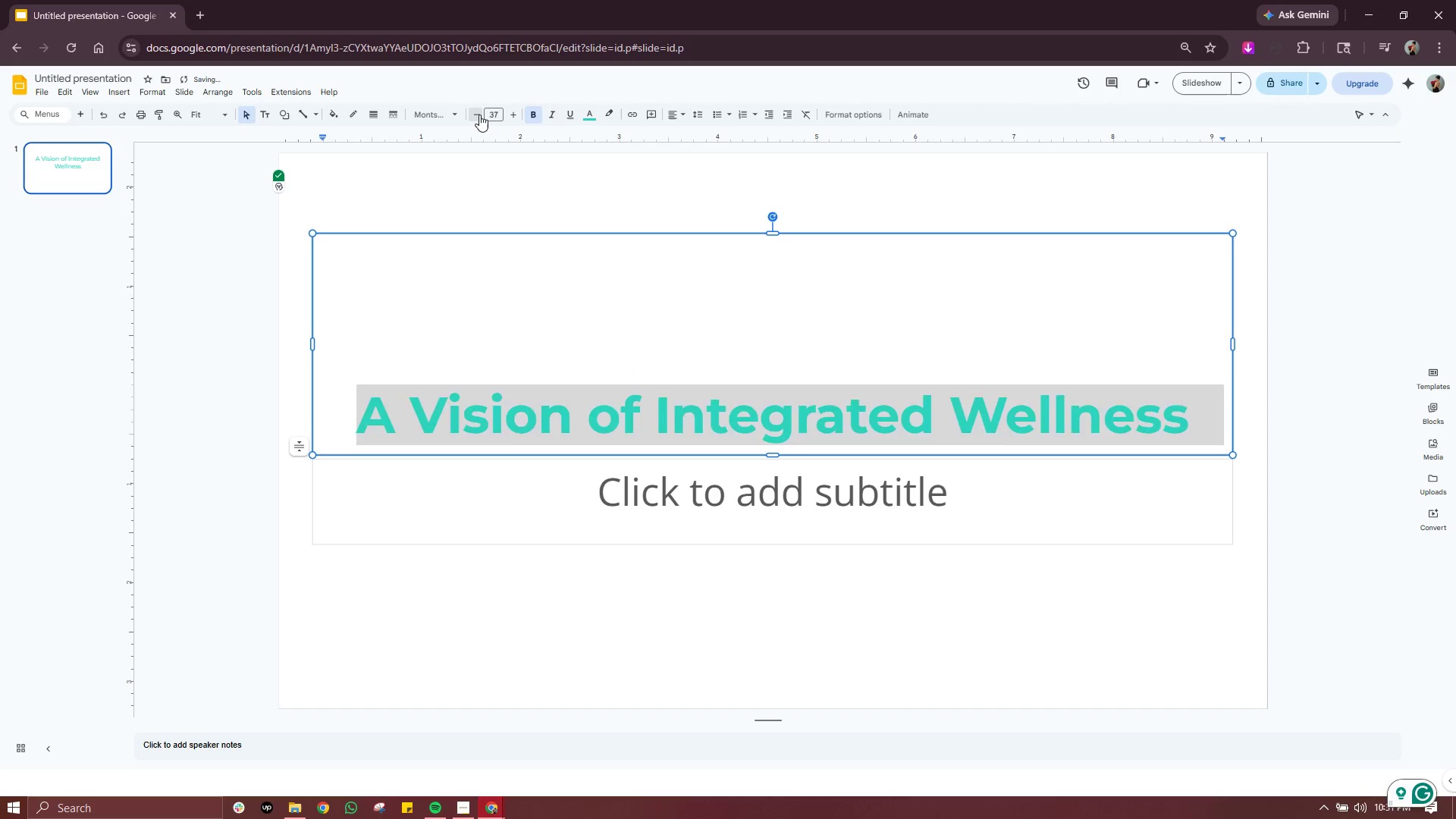 
triple_click([479, 115])
 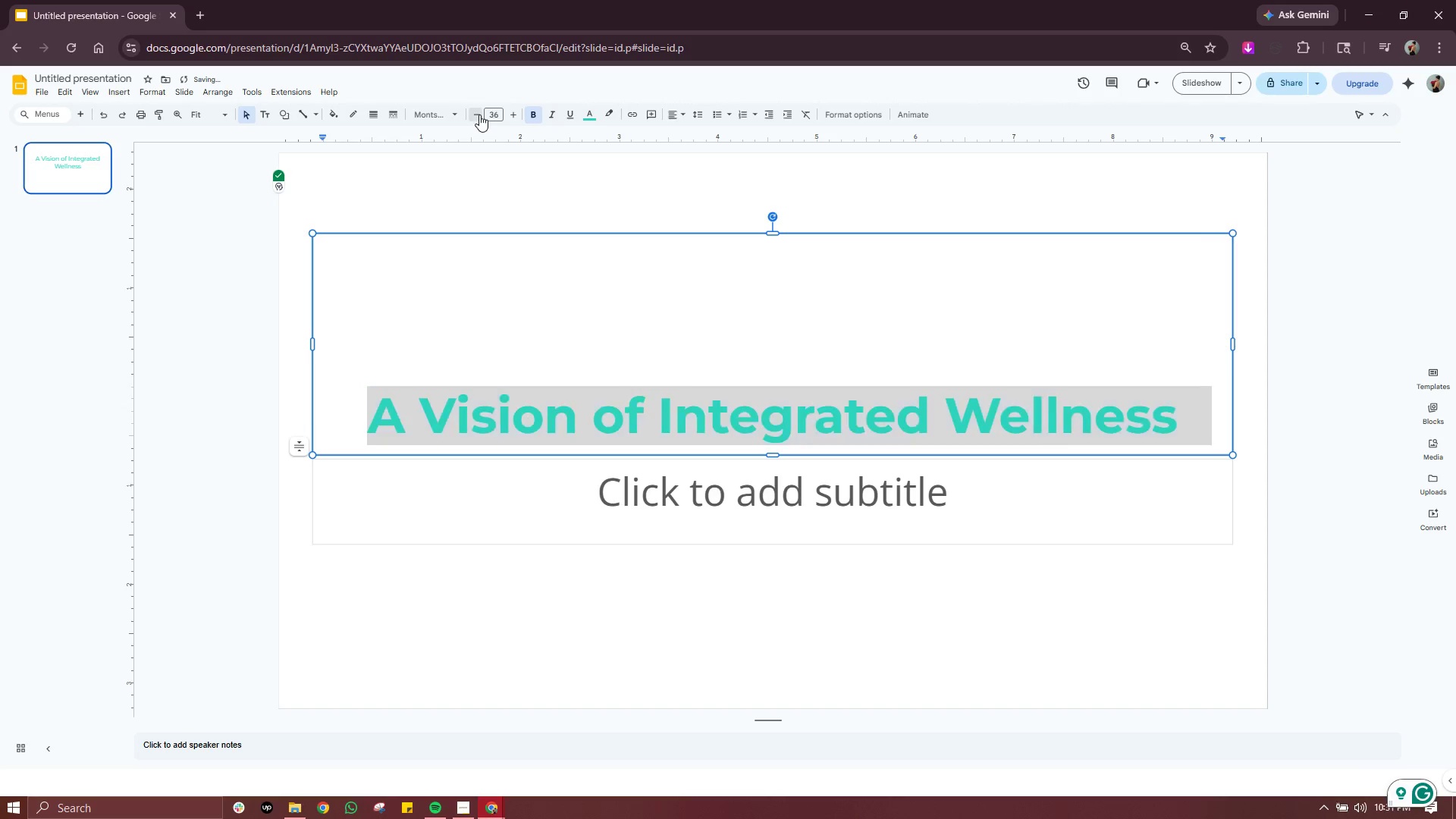 
triple_click([479, 115])
 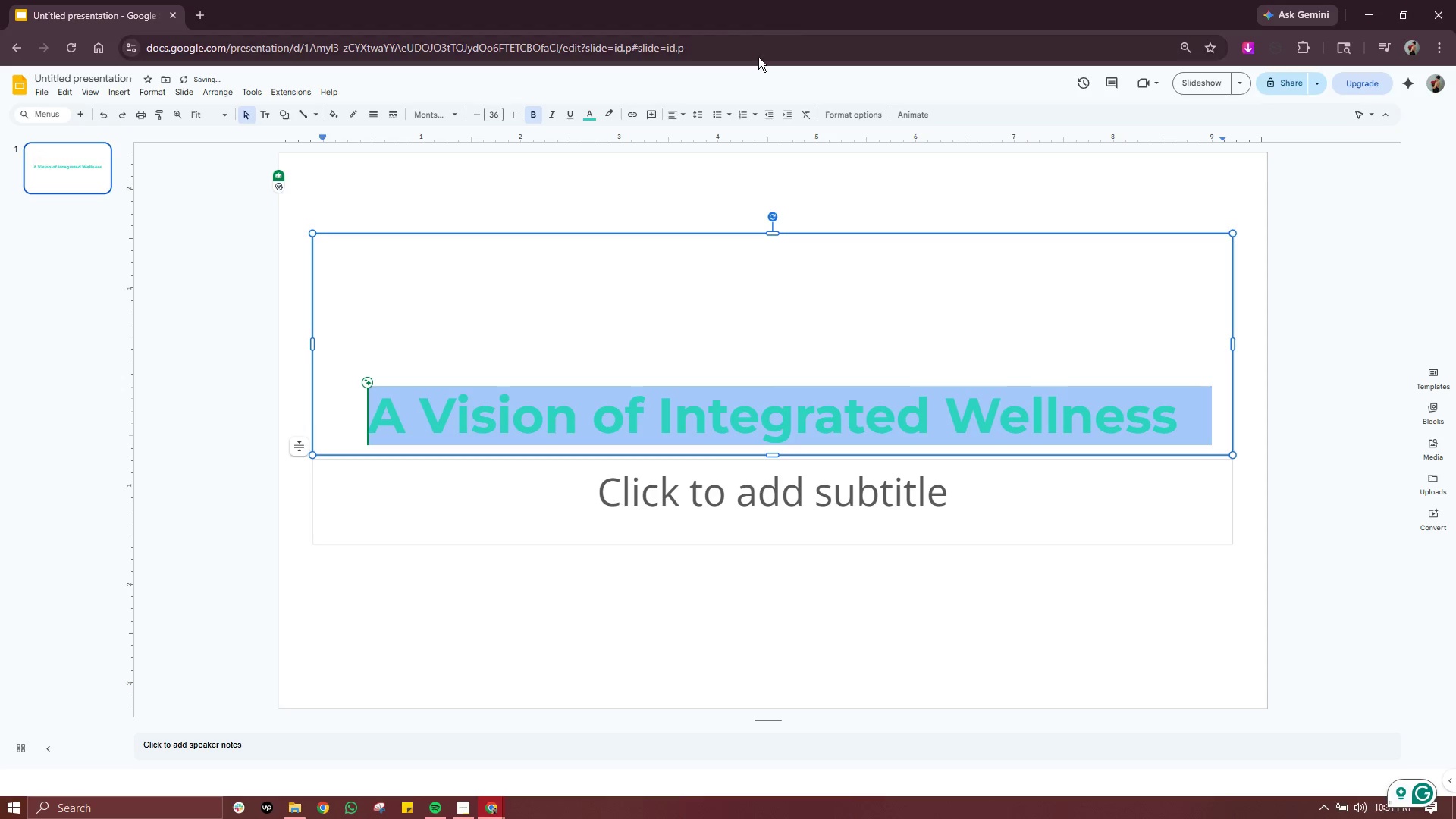 
left_click([687, 115])
 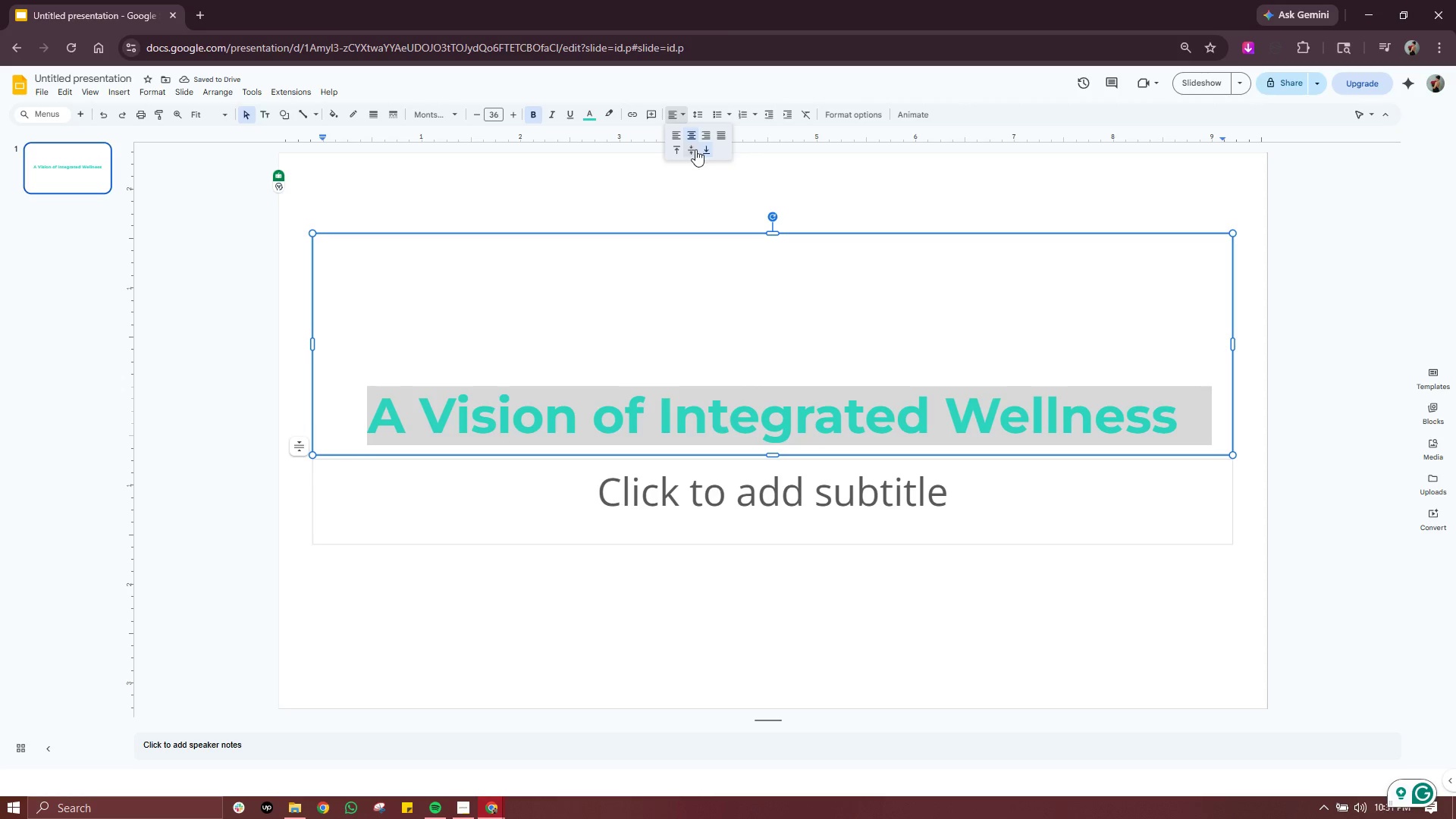 
left_click([695, 149])
 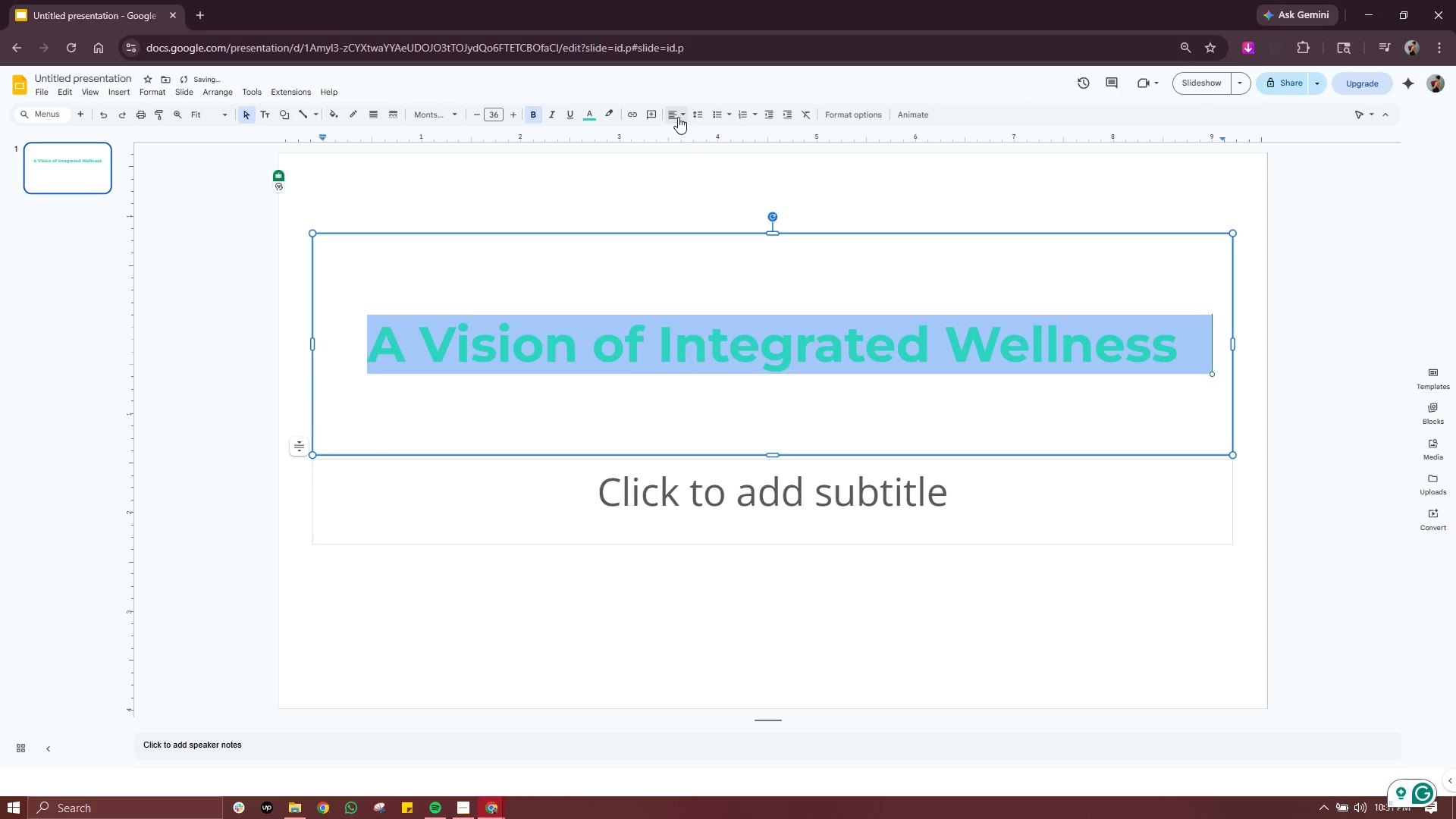 
left_click([682, 114])
 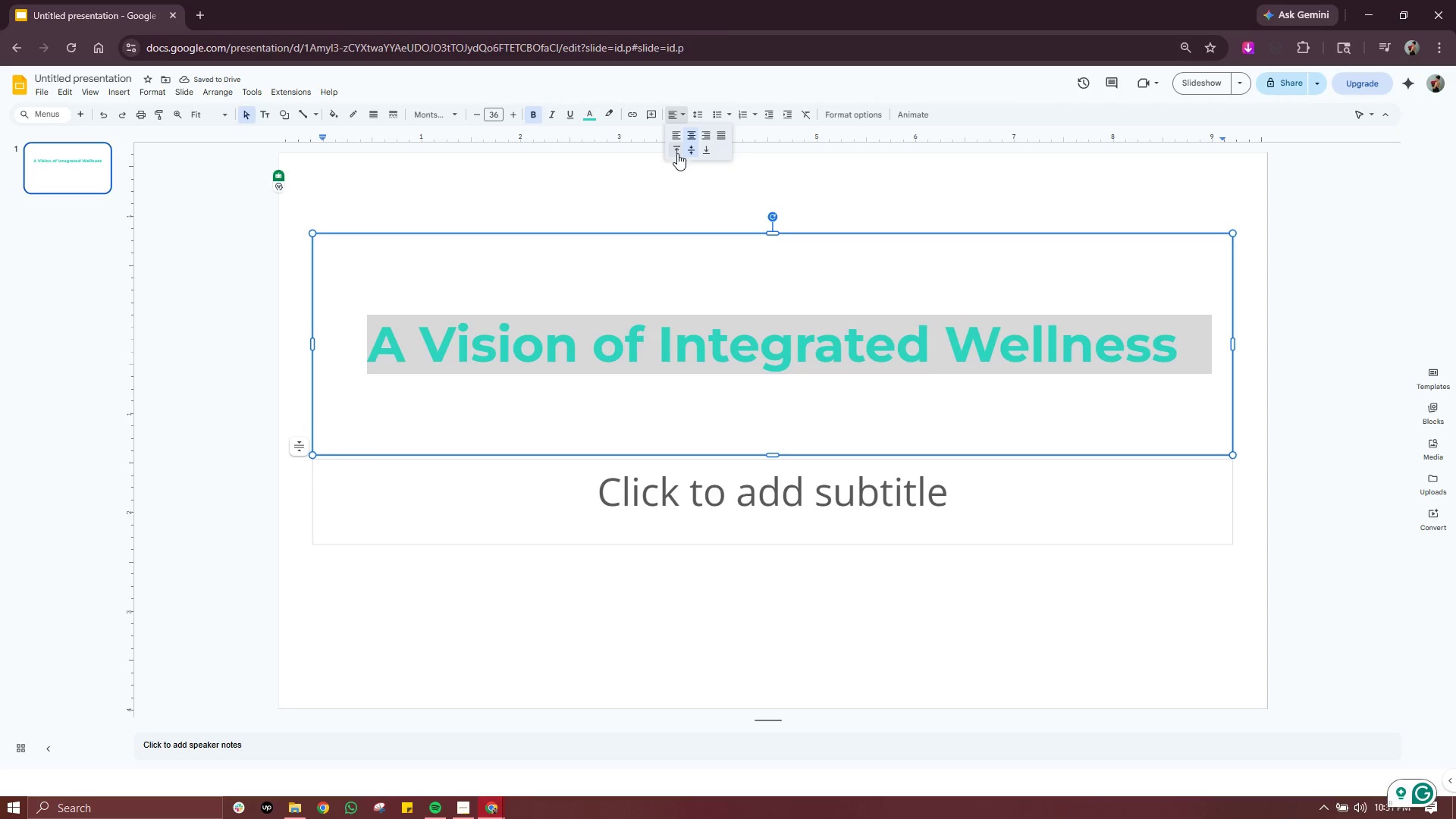 
left_click([670, 149])
 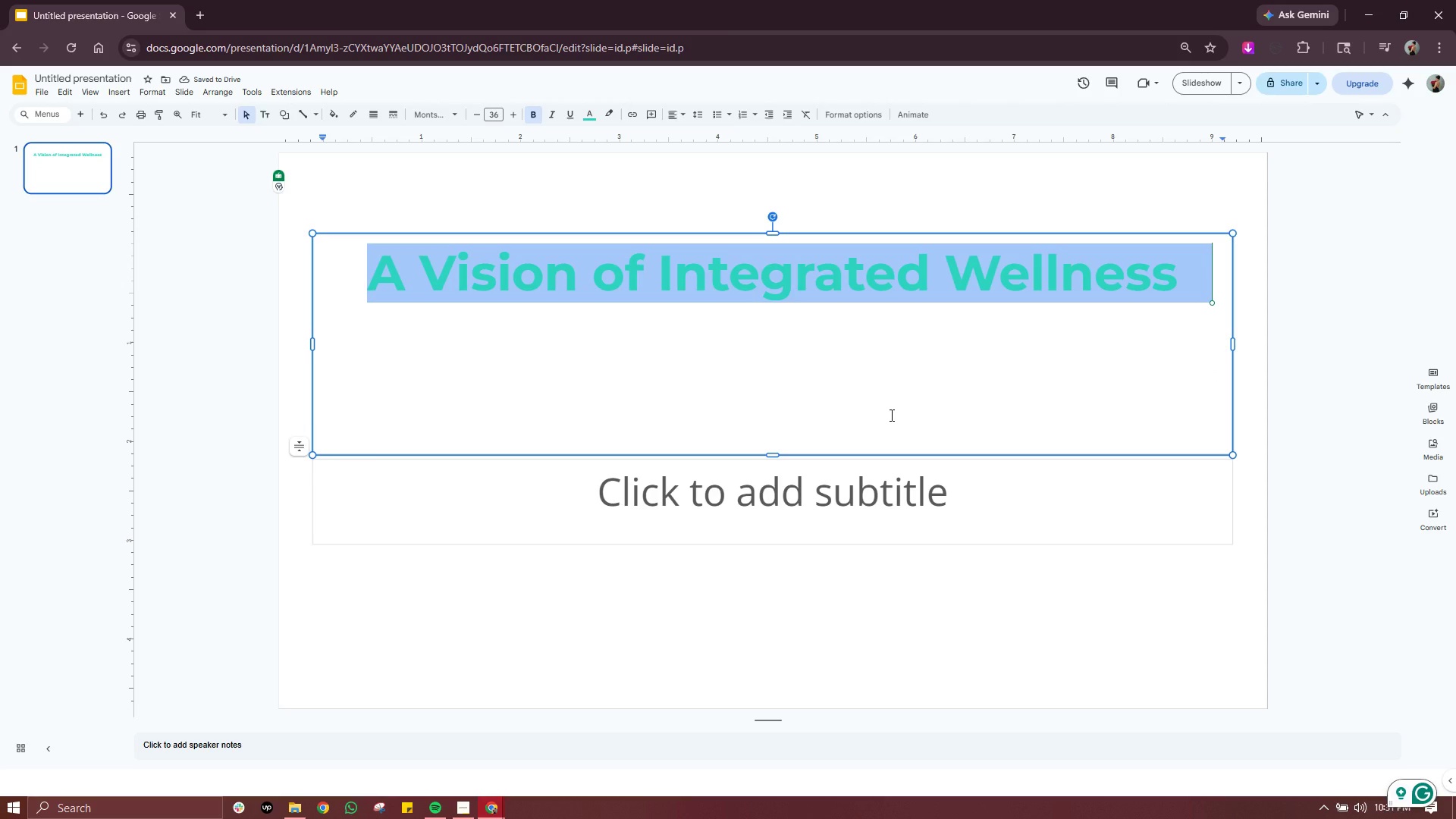 
wait(8.28)
 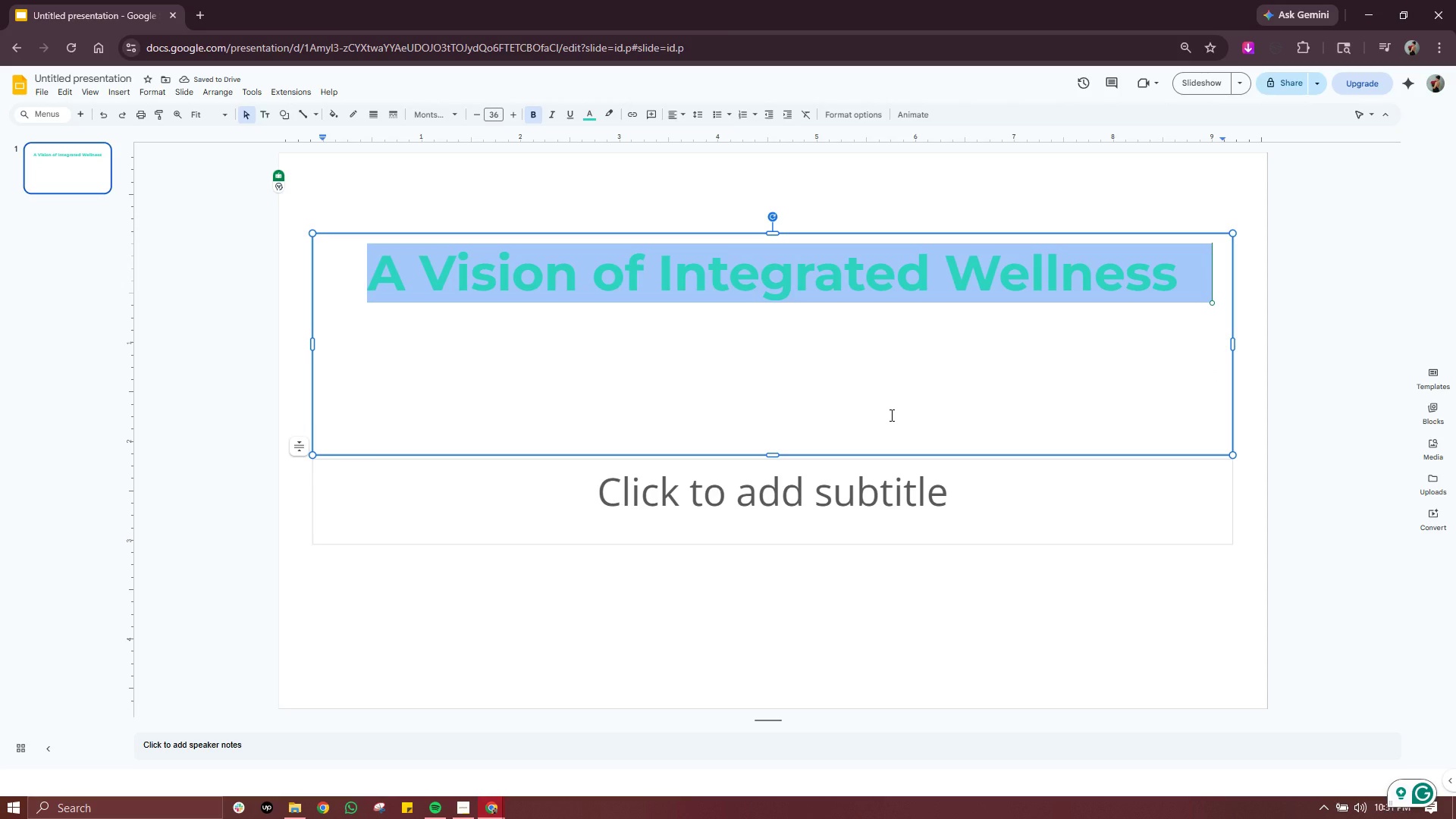 
left_click([891, 397])
 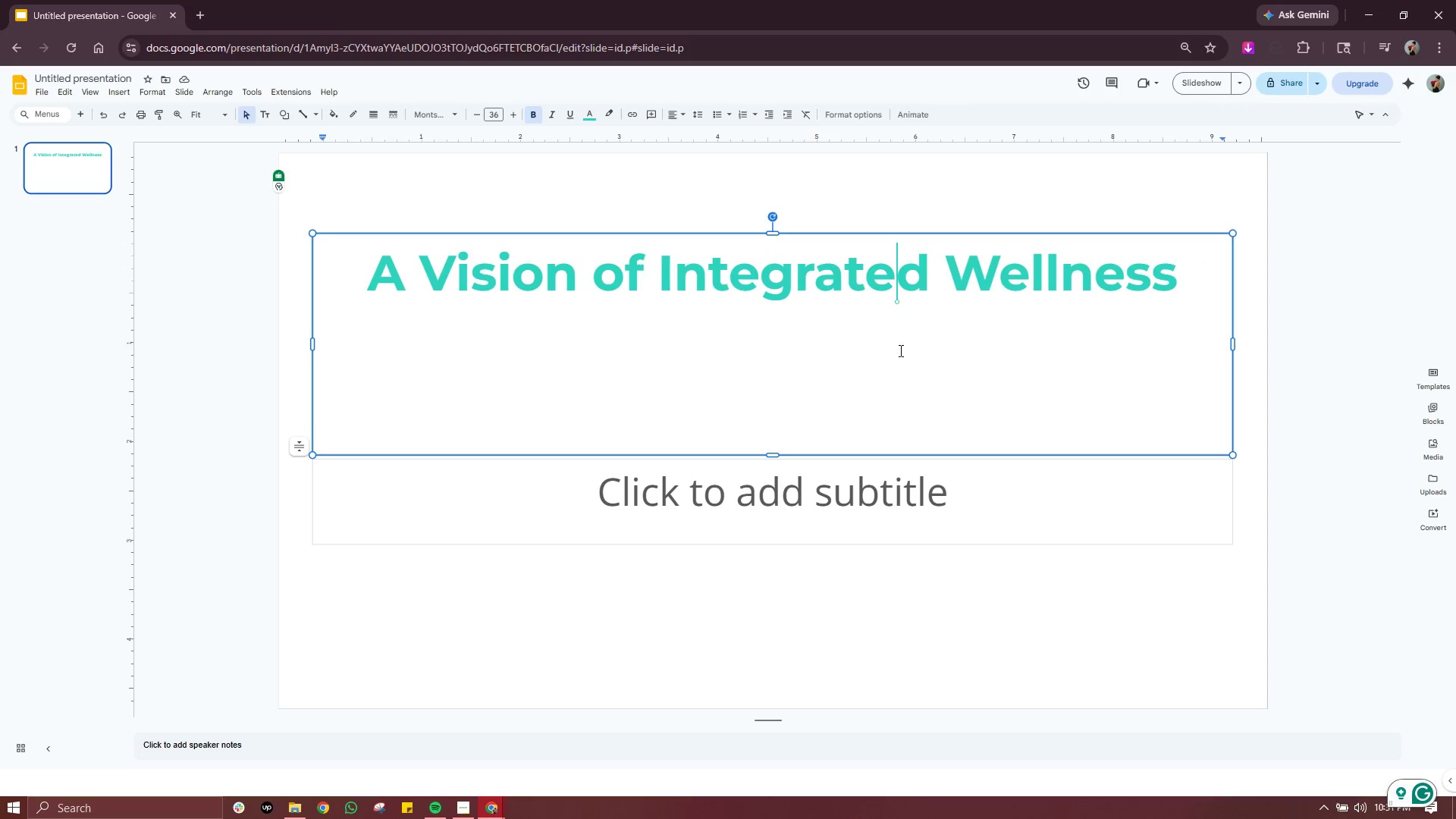 
left_click([937, 331])
 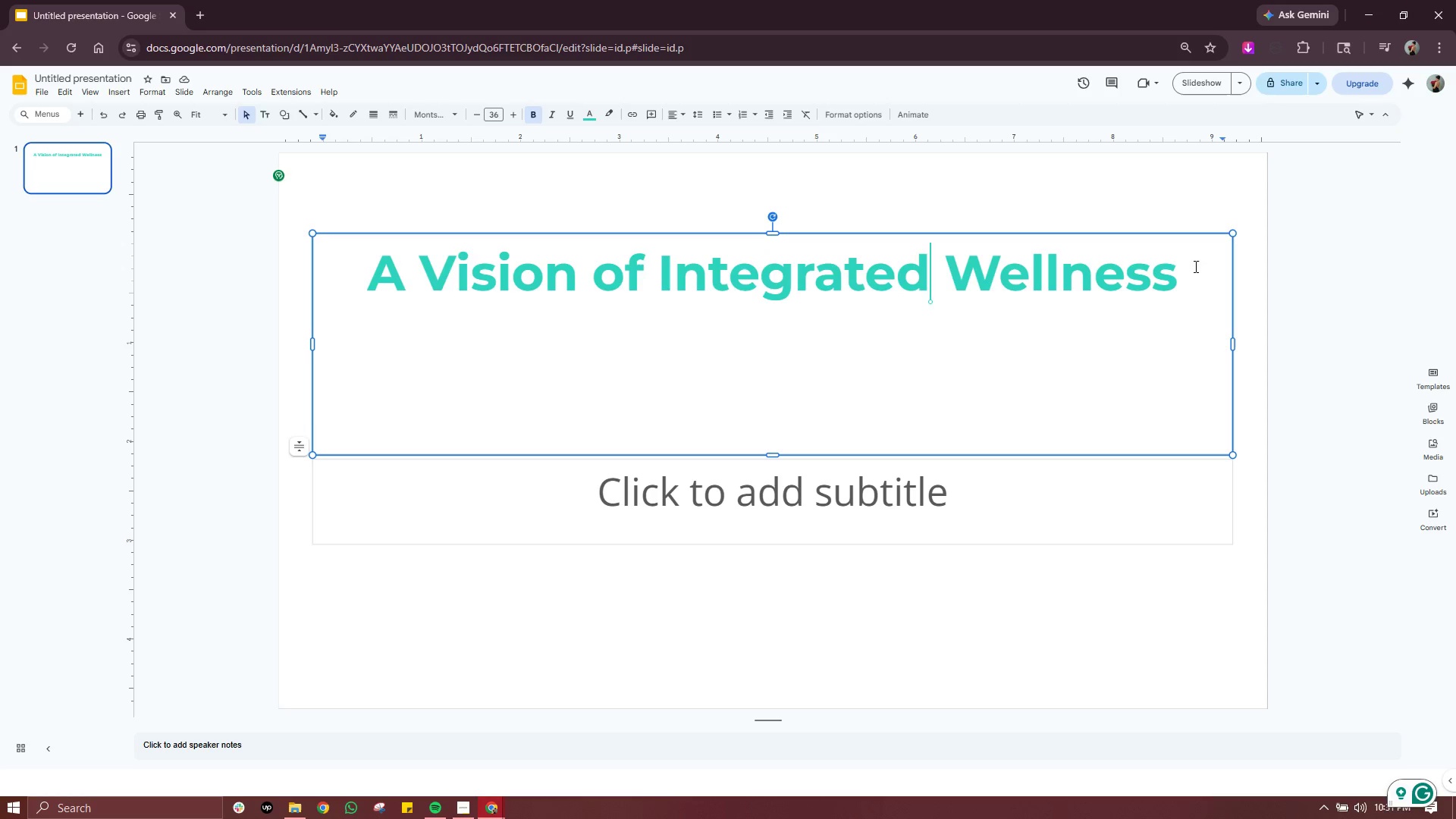 
left_click([1194, 265])
 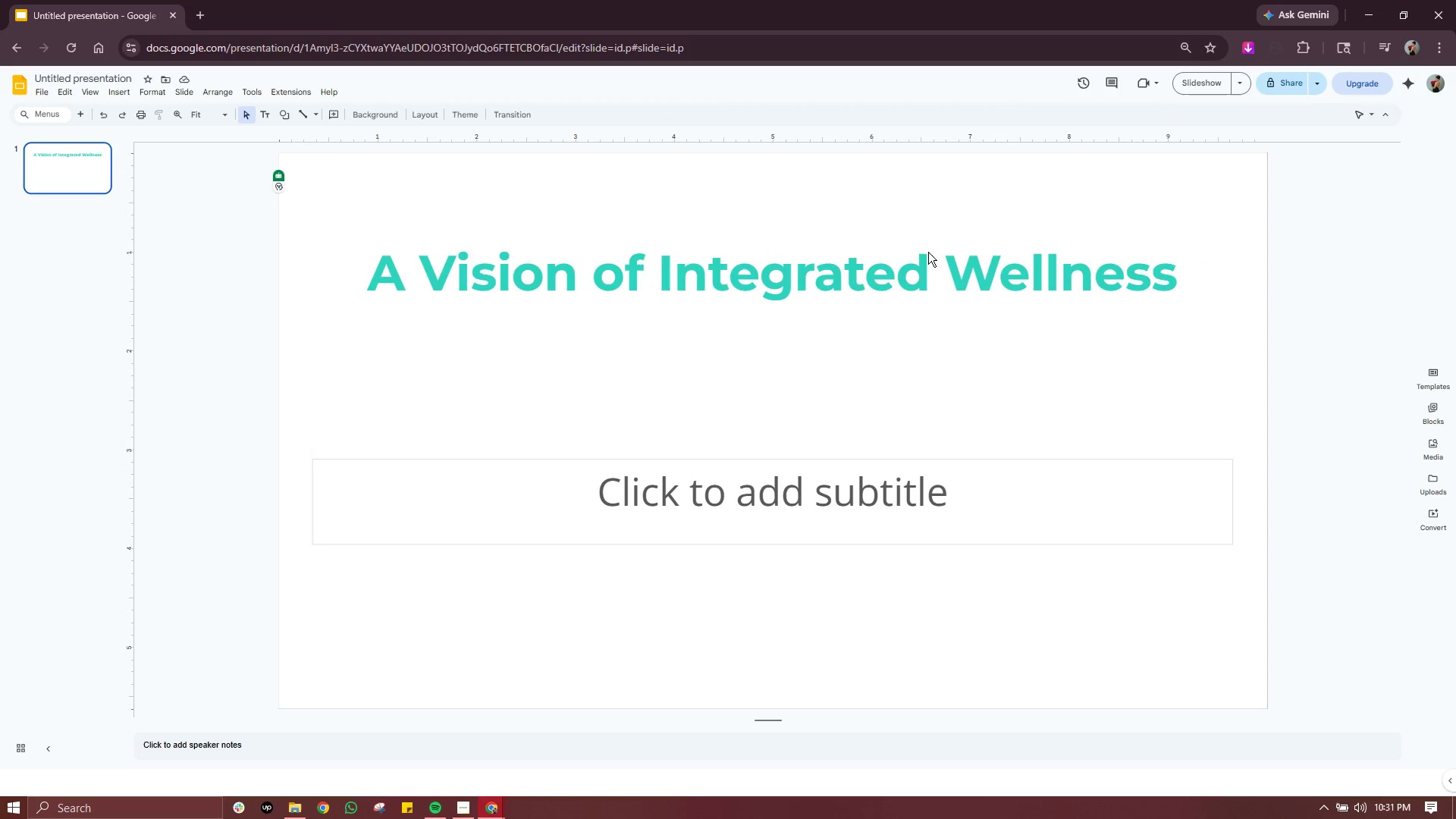 
left_click([864, 291])
 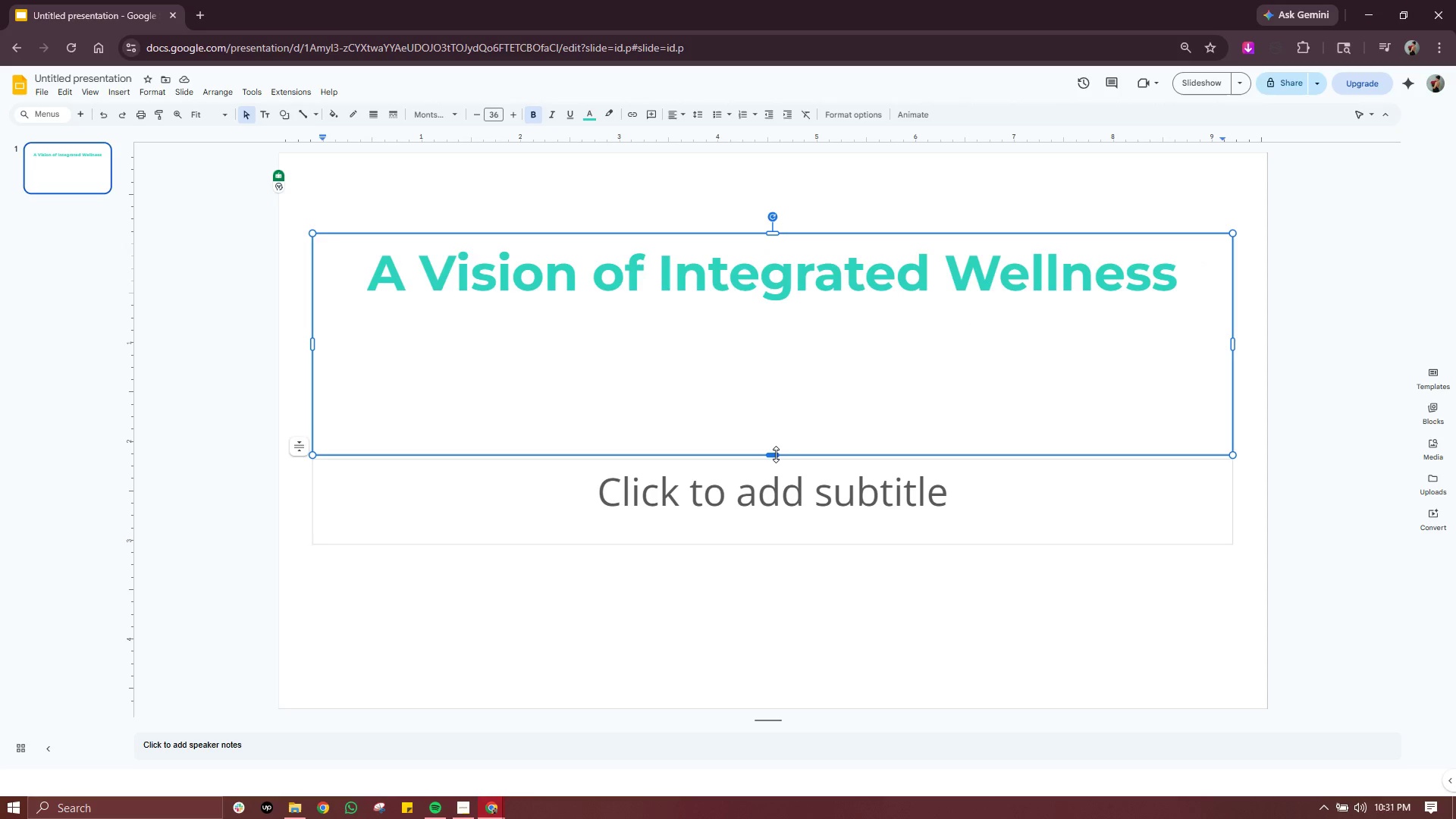 
left_click_drag(start_coordinate=[776, 453], to_coordinate=[770, 351])
 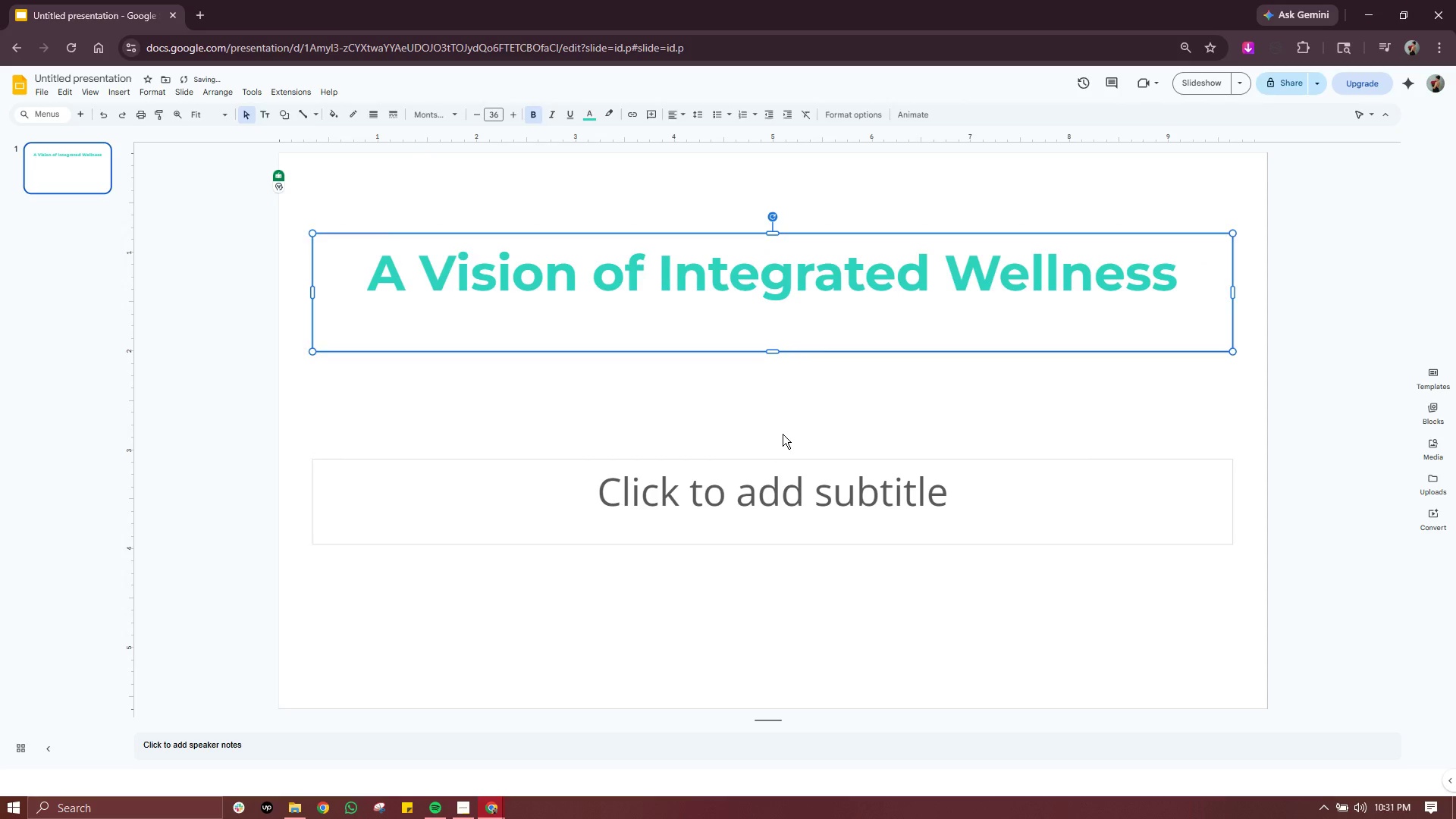 
left_click([783, 434])
 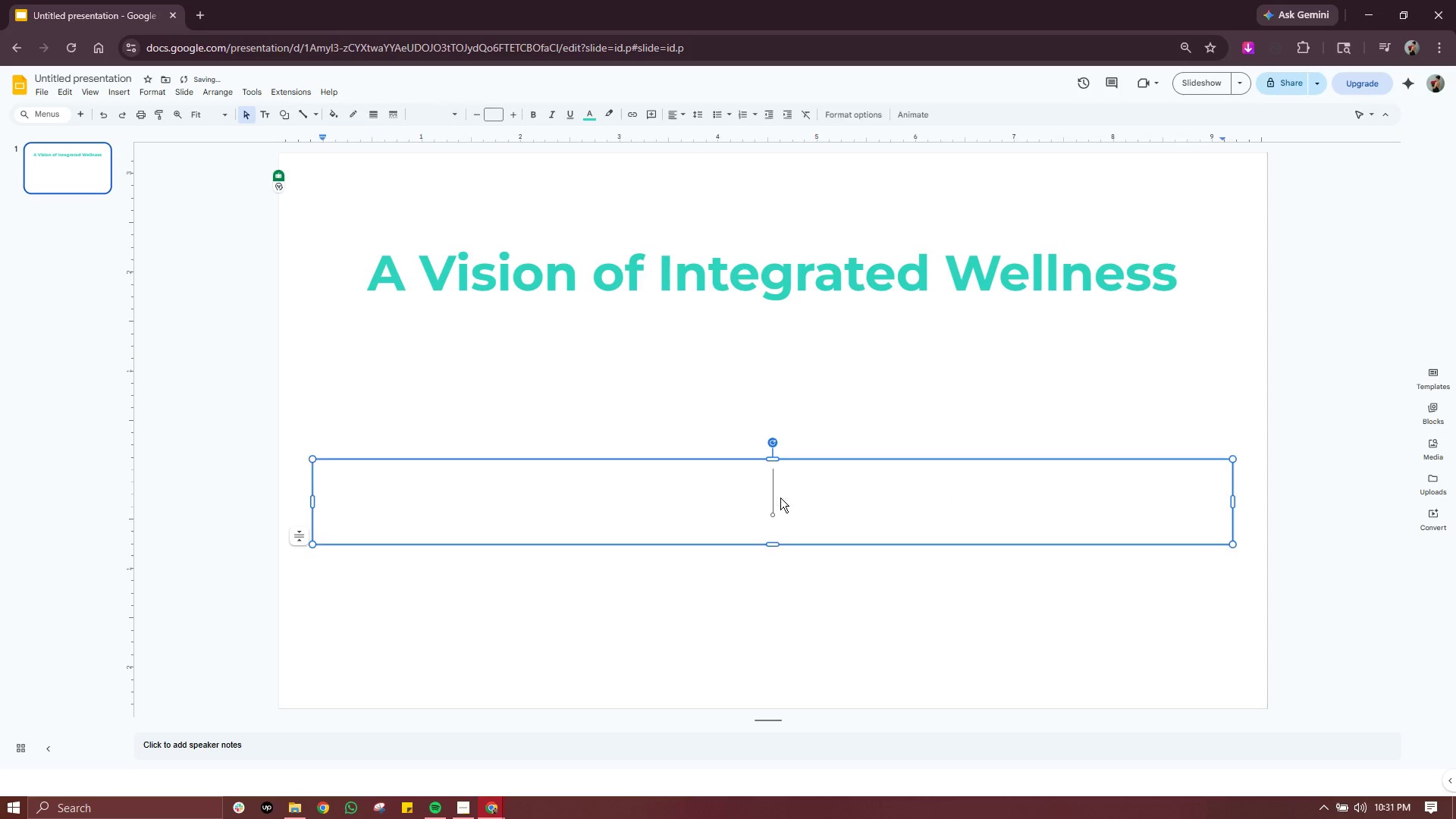 
double_click([780, 497])
 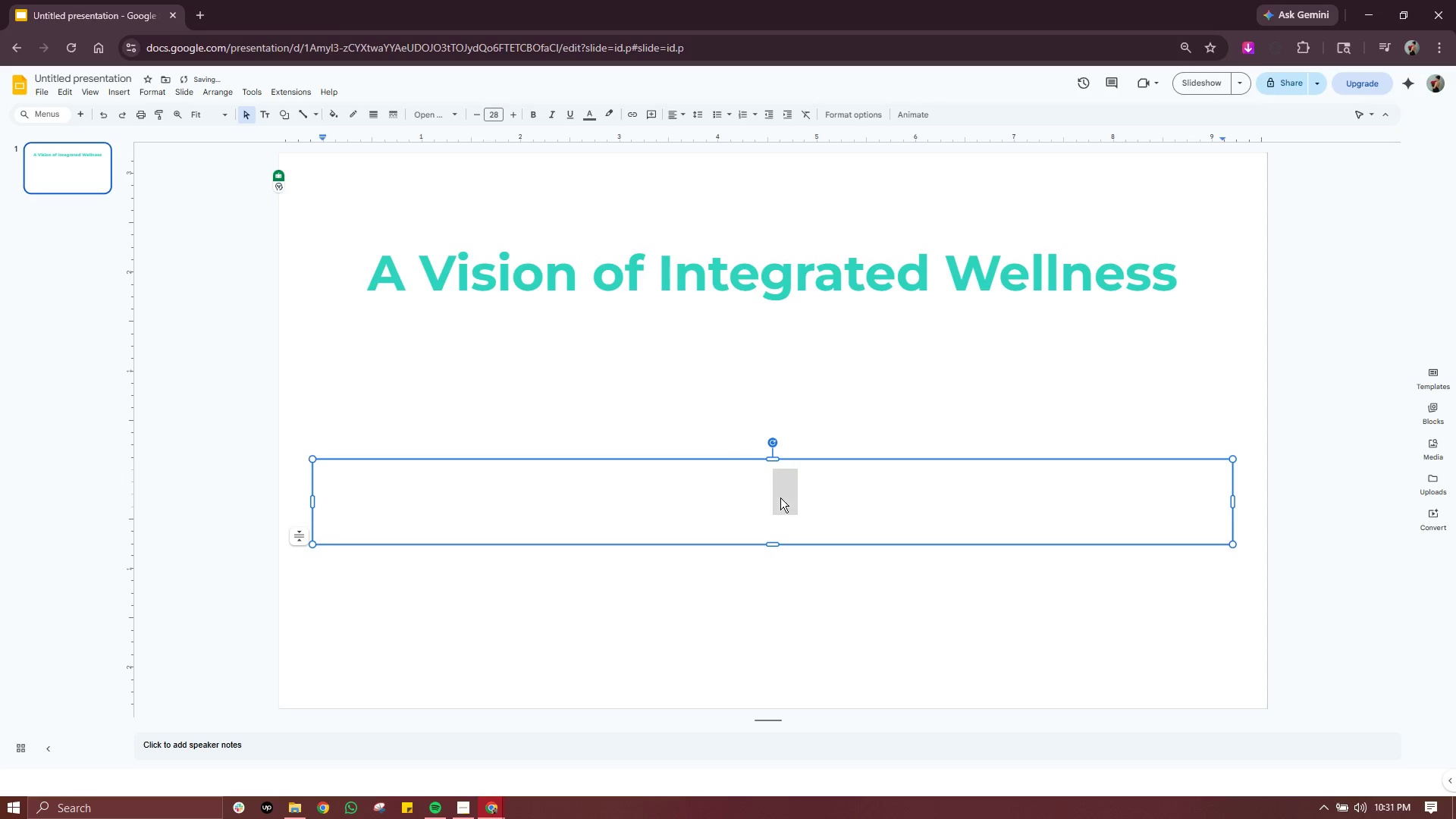 
triple_click([780, 497])
 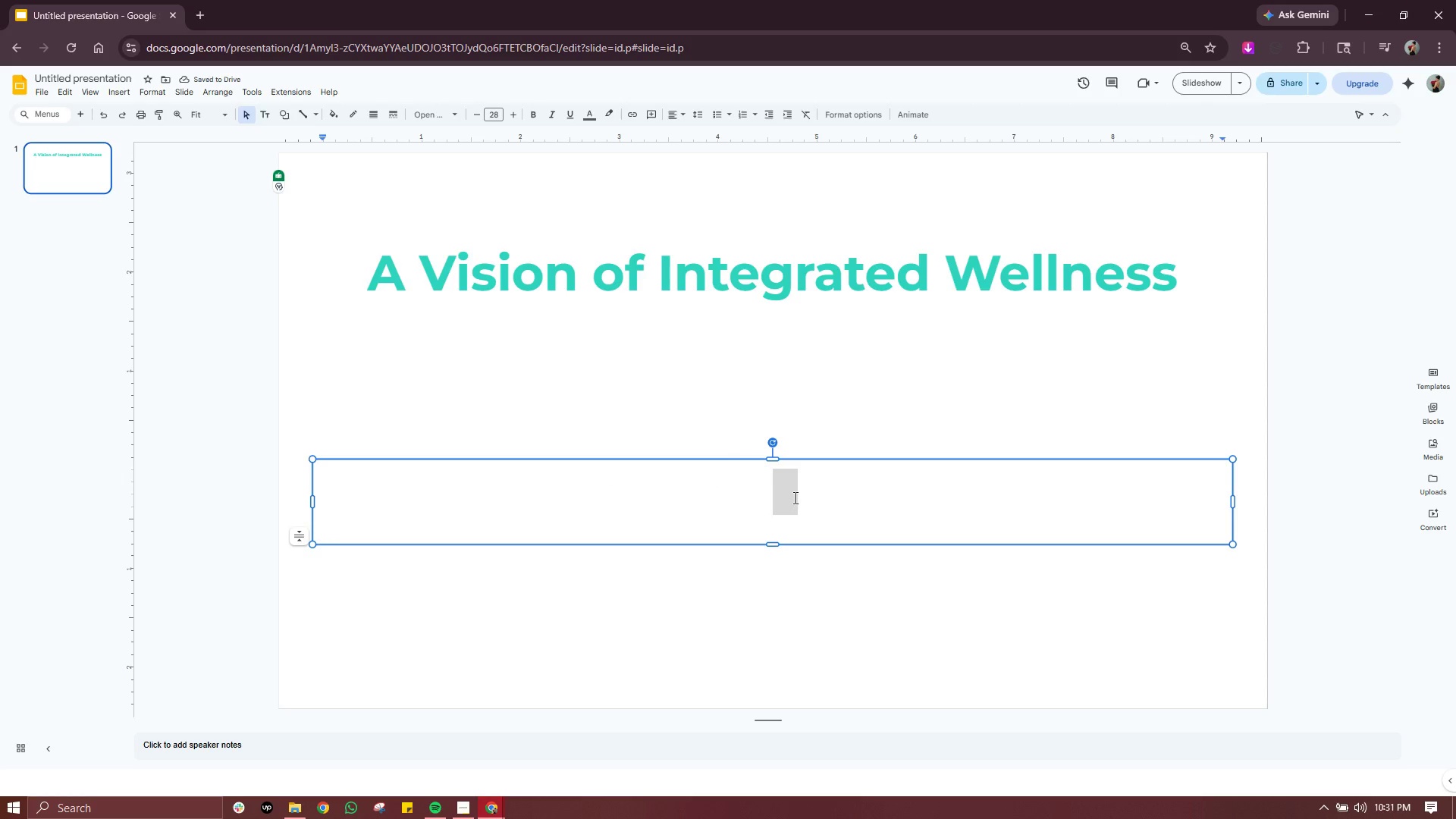 
left_click([794, 497])
 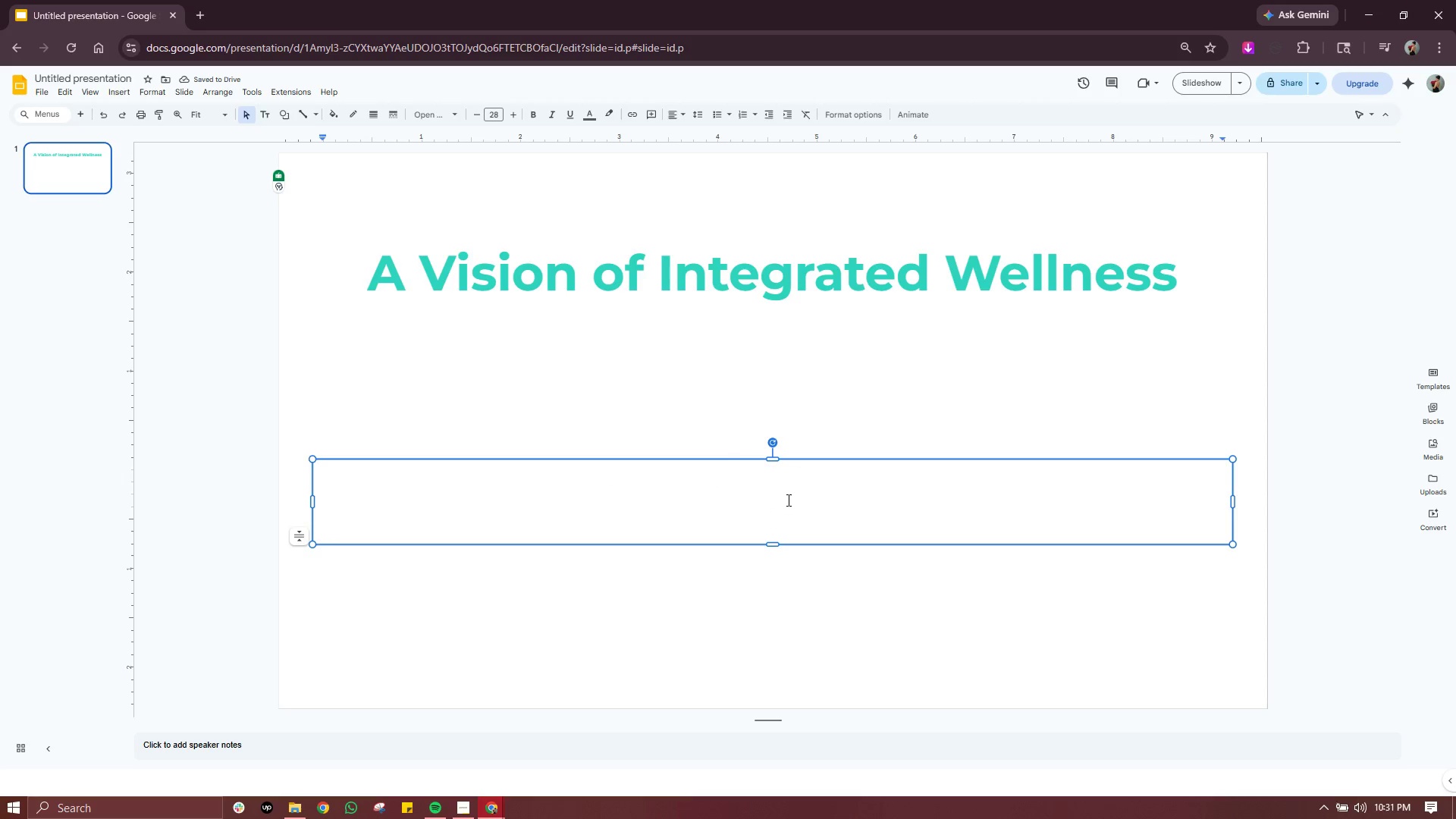 
type(Peak Performance Benefits)
 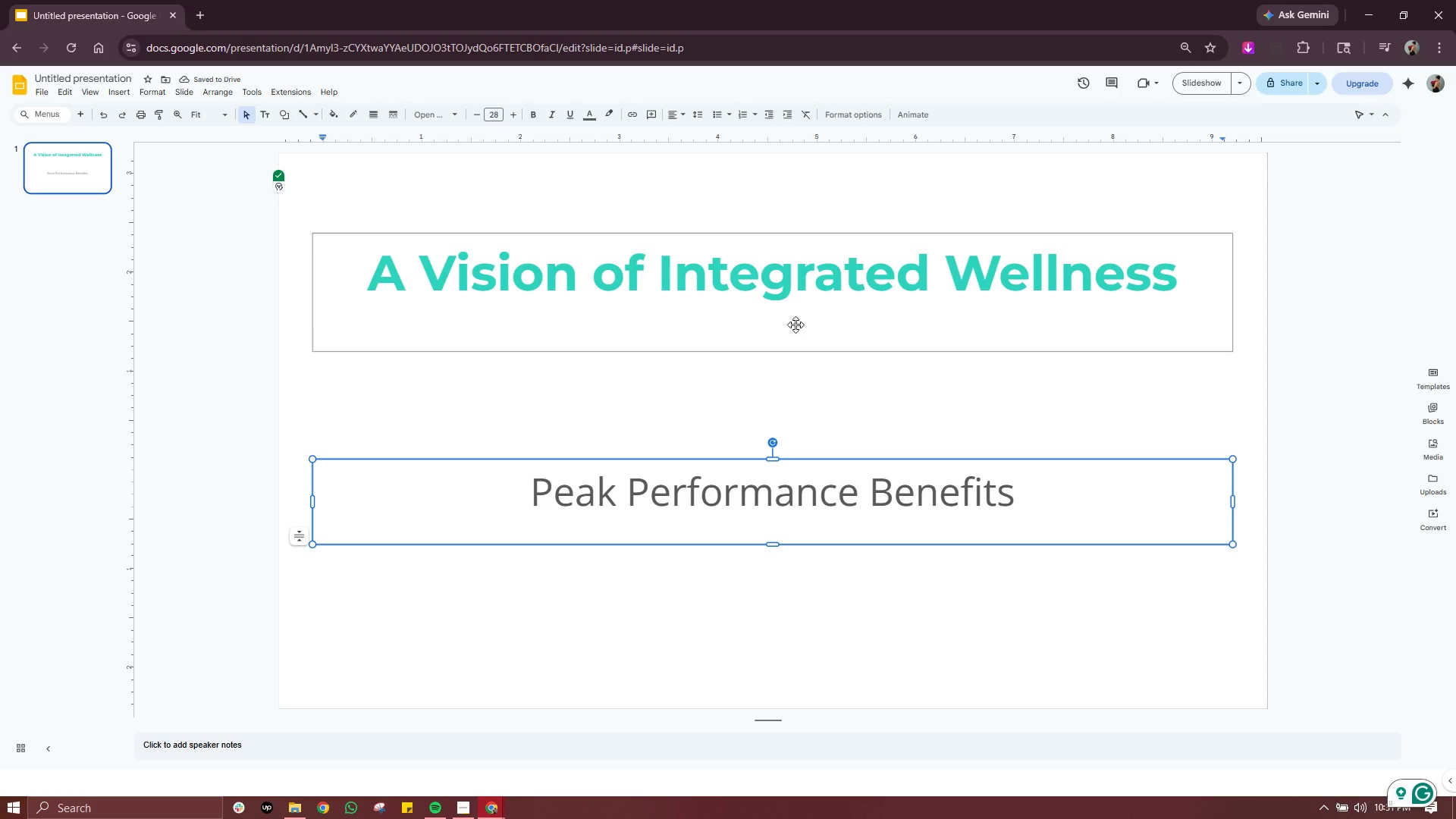 
double_click([795, 280])
 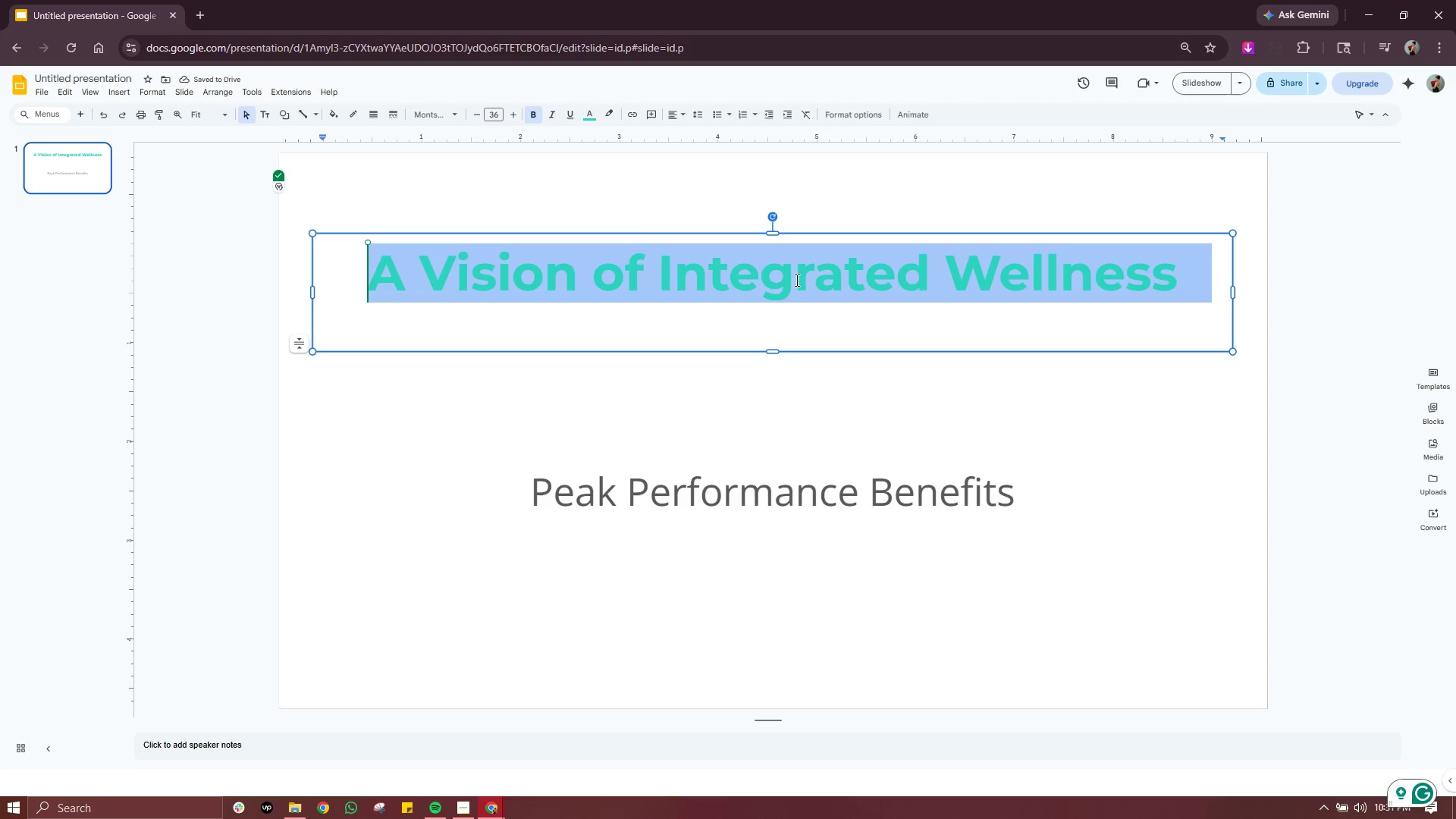 
triple_click([795, 280])
 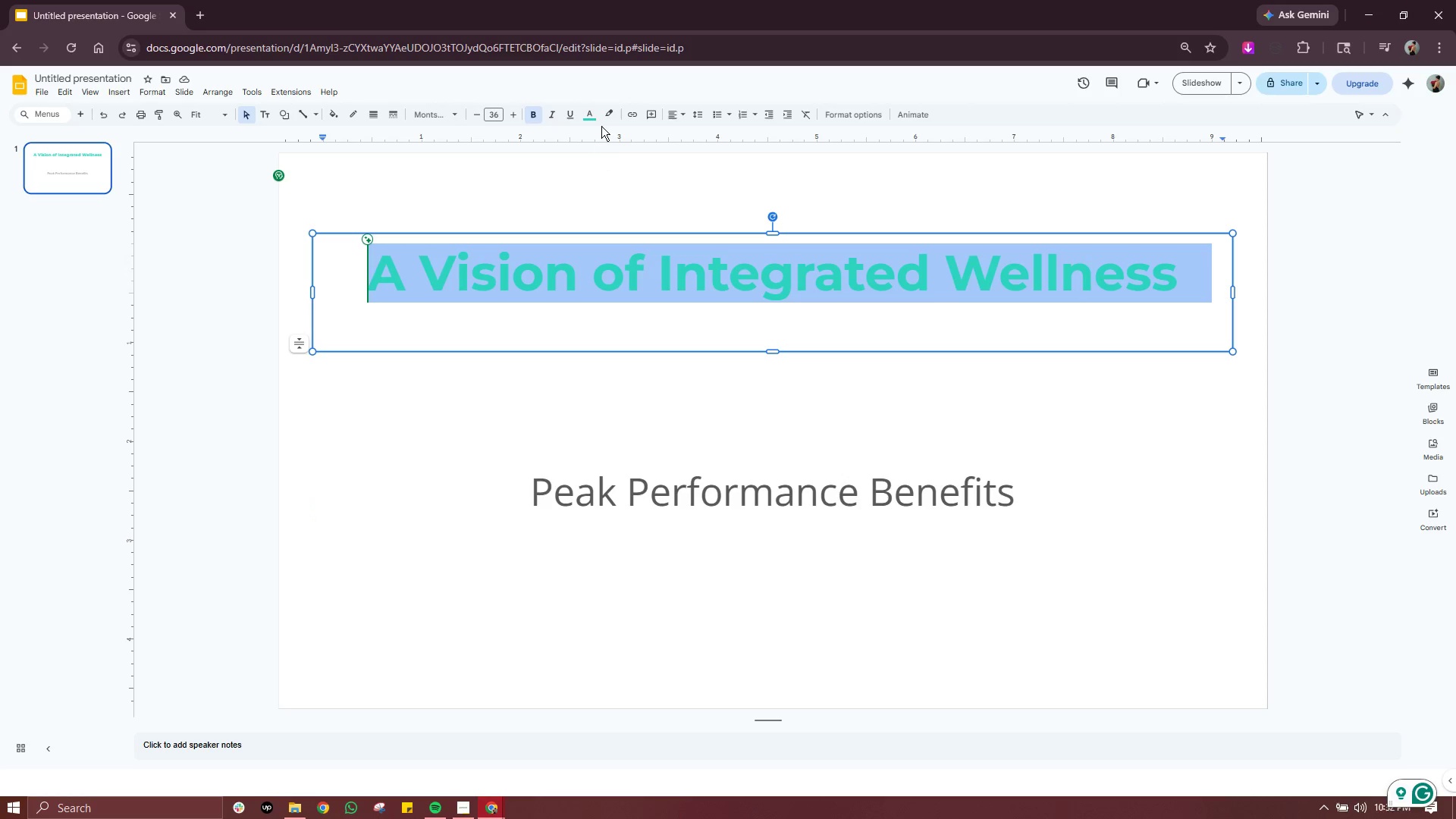 
left_click([589, 116])
 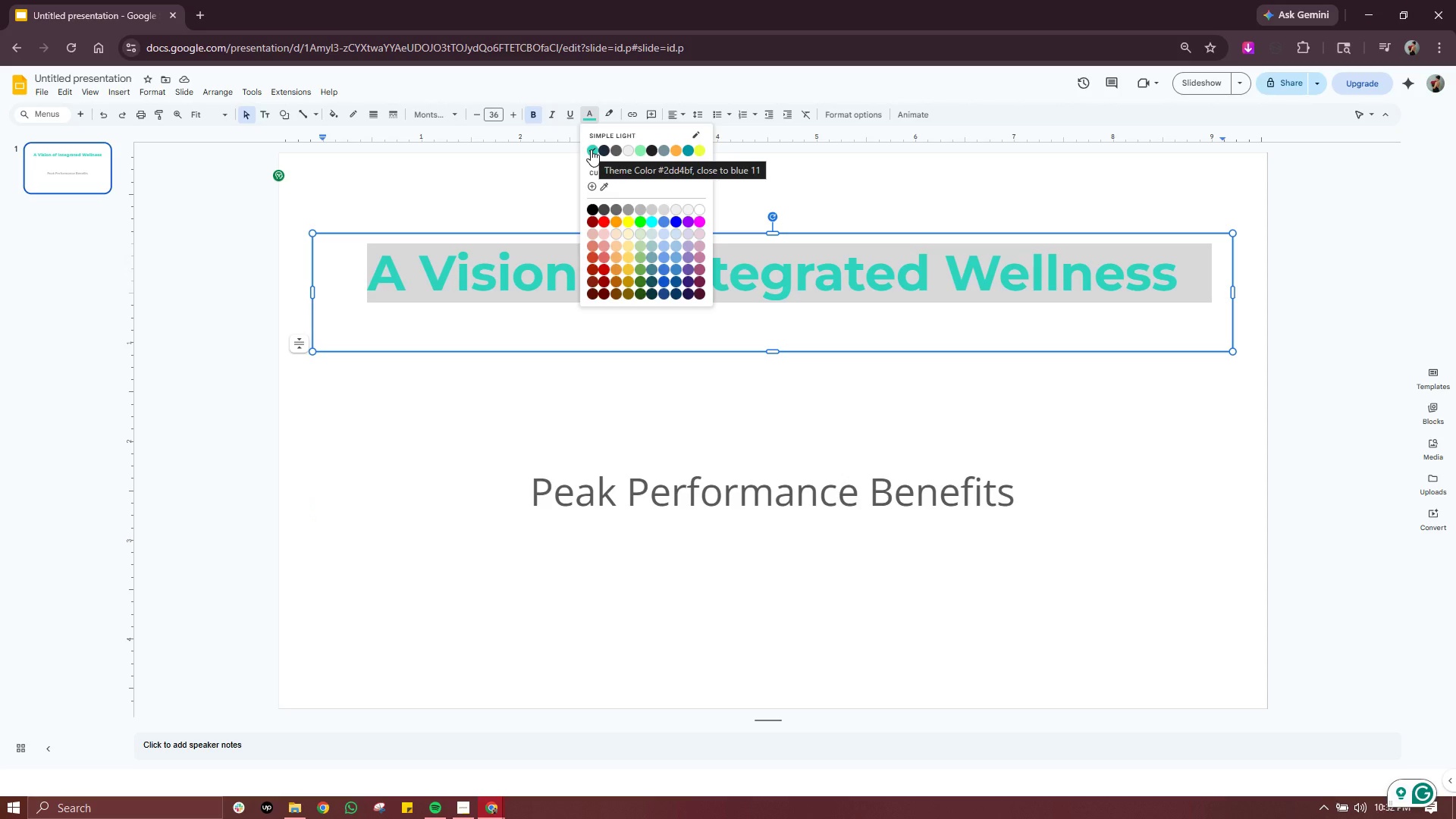 
wait(6.88)
 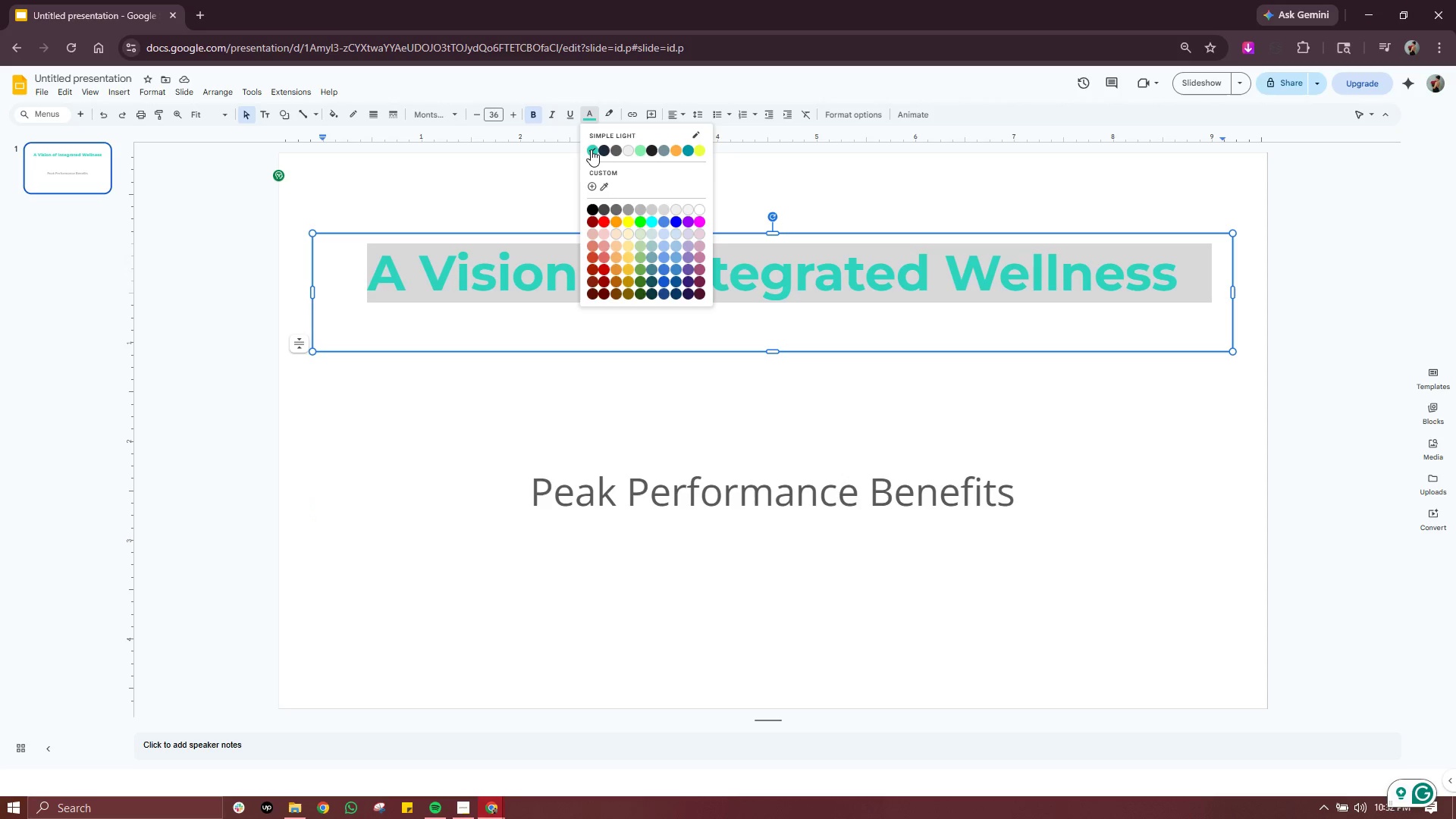 
double_click([771, 509])
 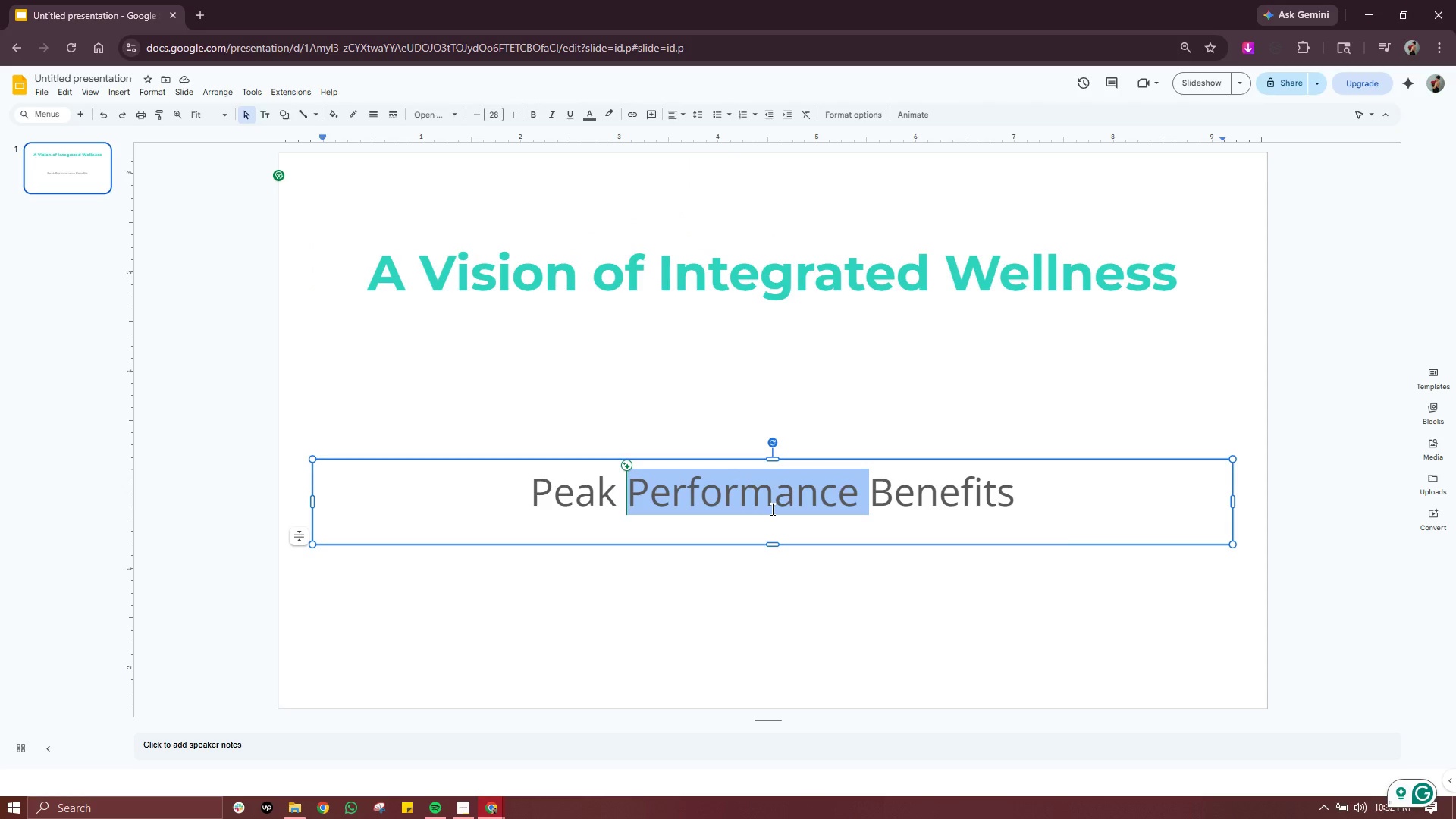 
left_click([771, 509])
 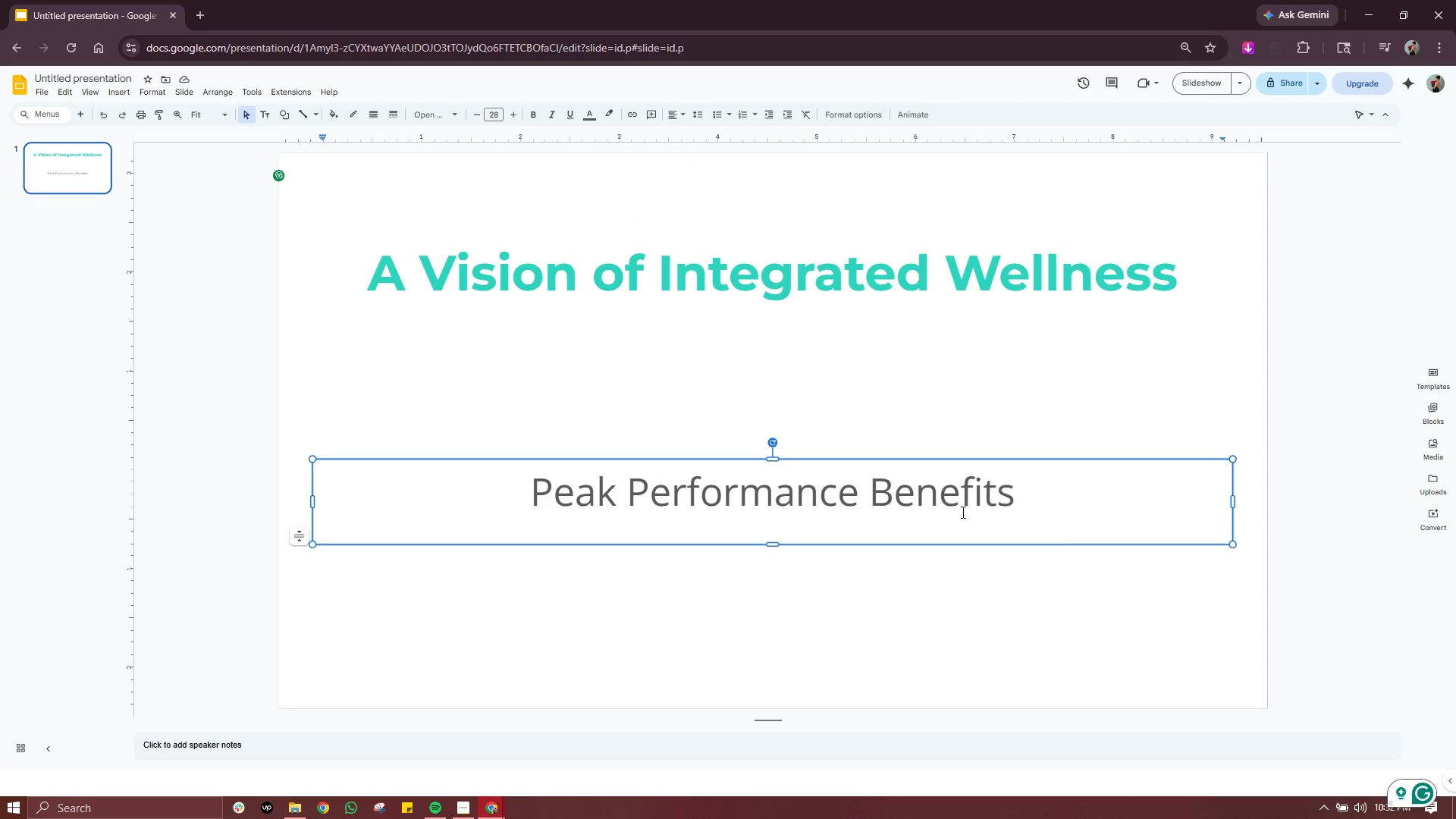 
left_click([962, 512])
 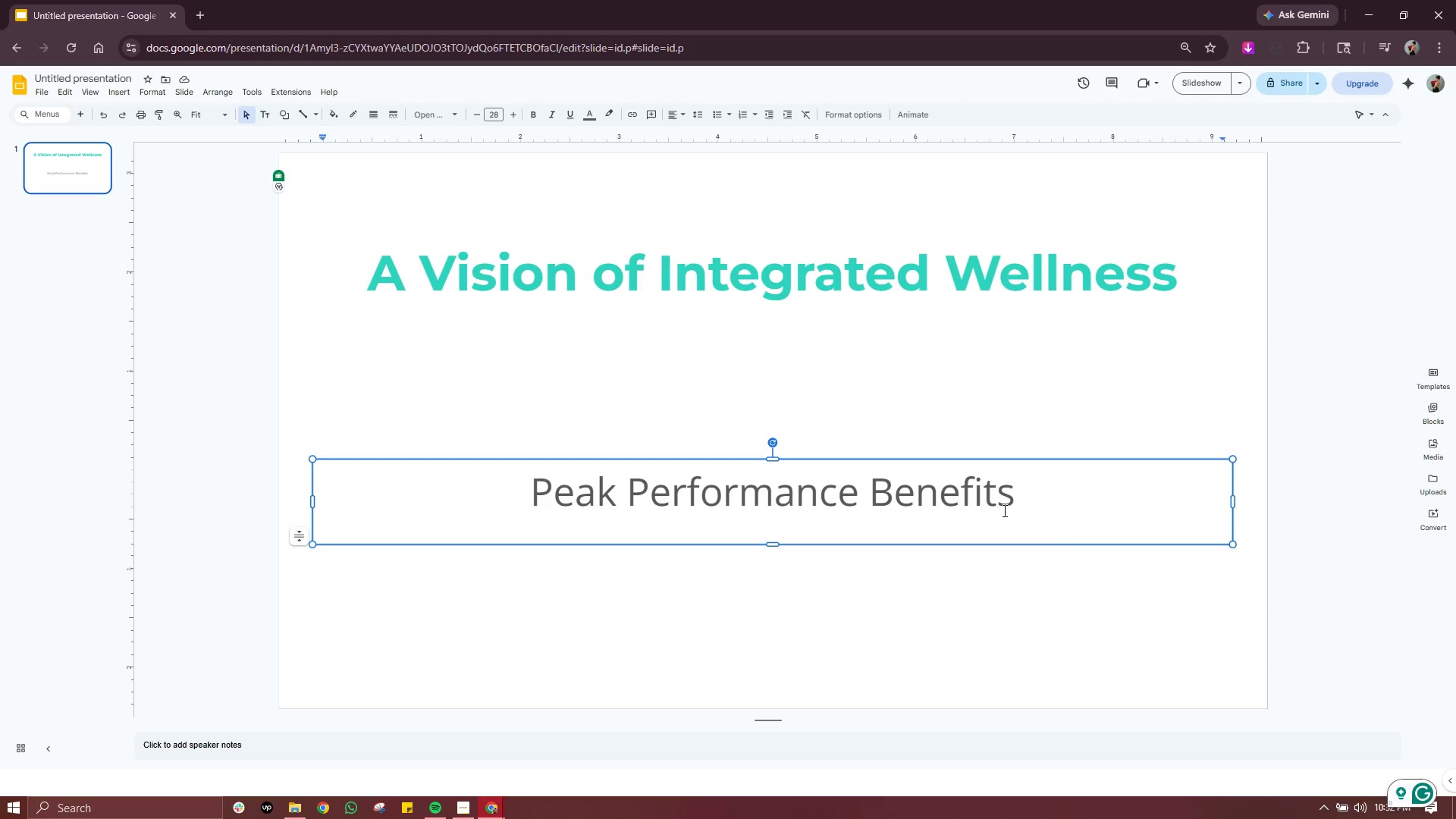 
left_click([1043, 487])
 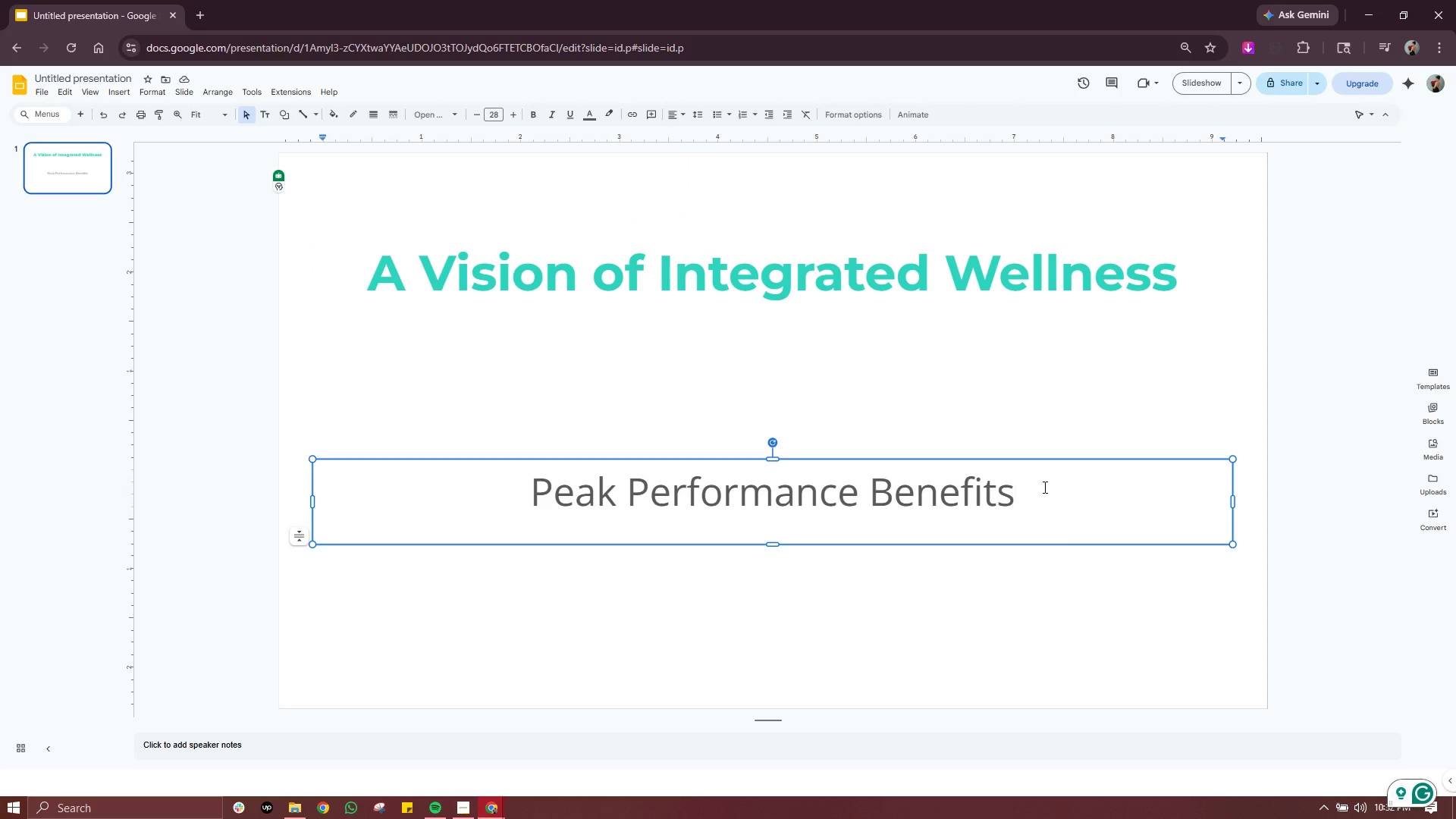 
type( x ])
key(Backspace)
type([Partner Name])
 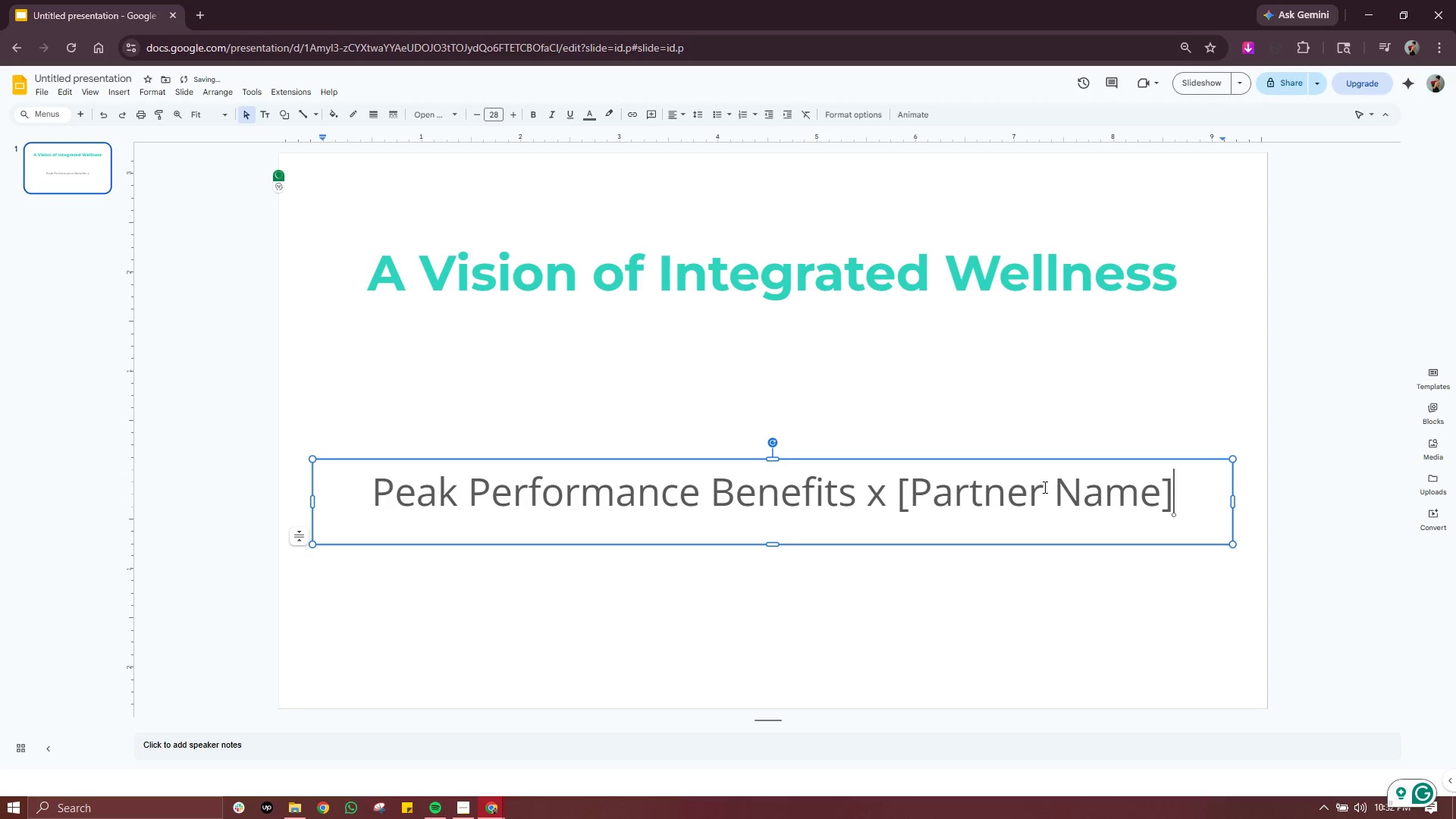 
double_click([1004, 497])
 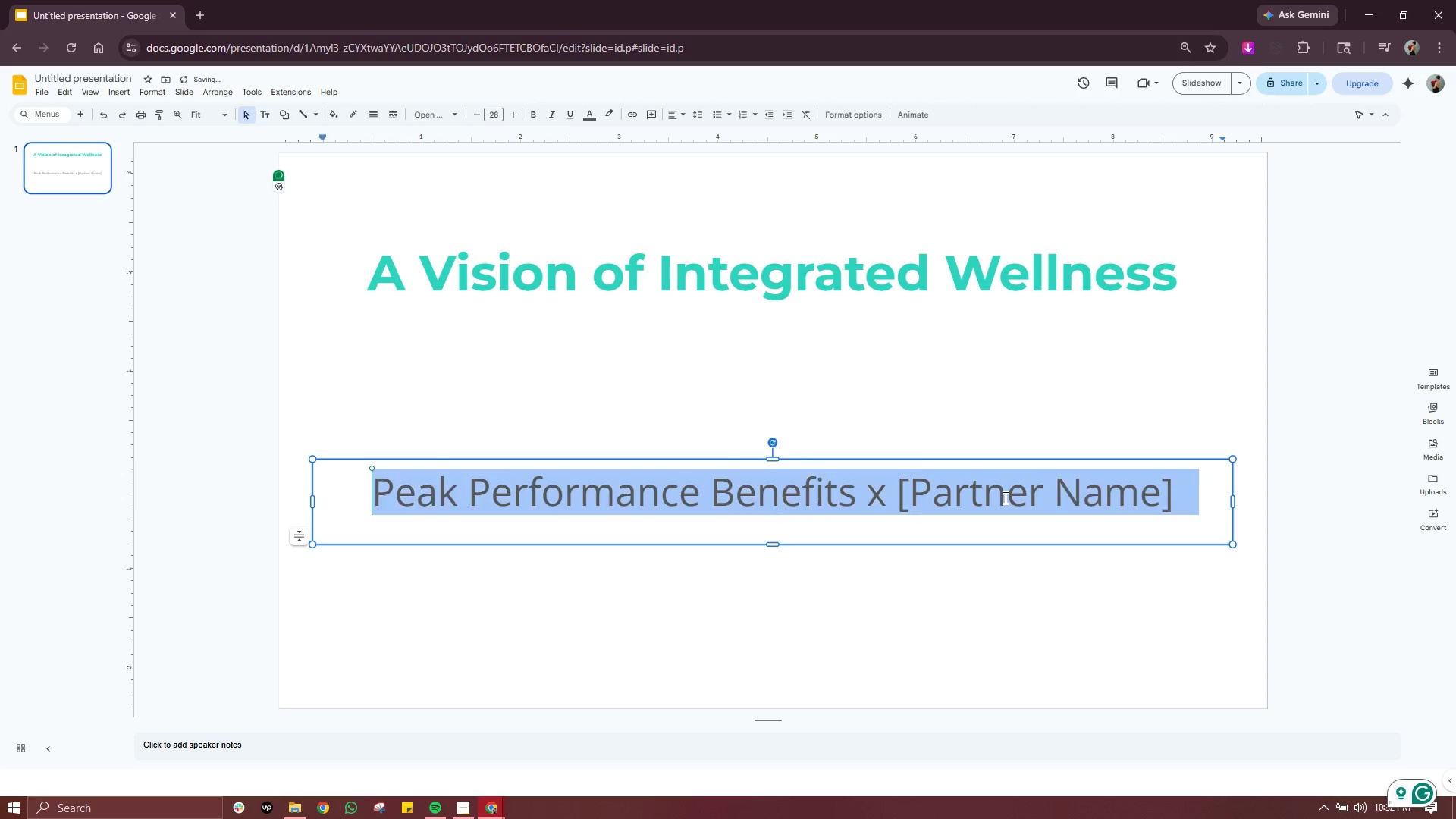 
triple_click([1004, 497])
 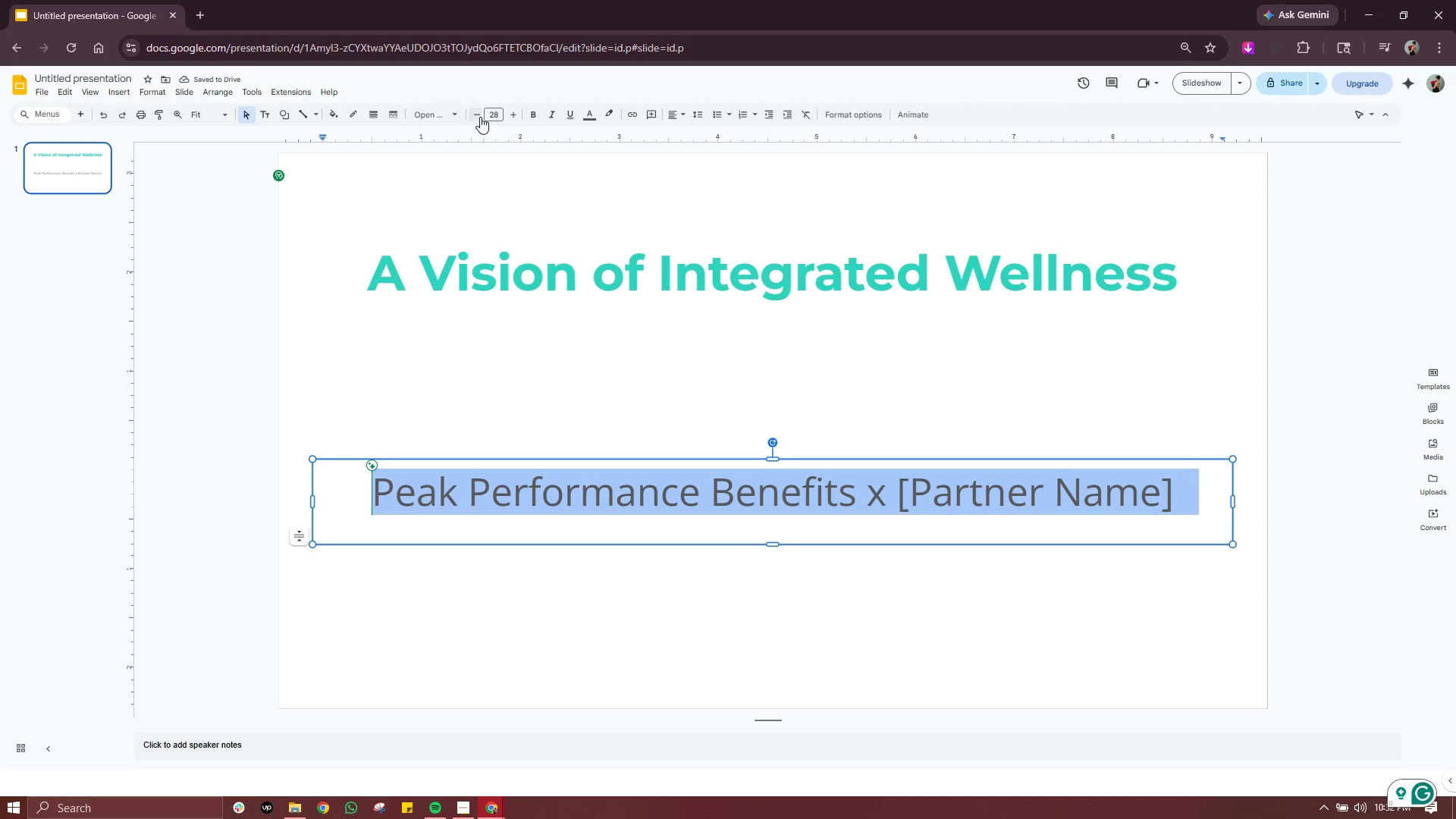 
double_click([480, 117])
 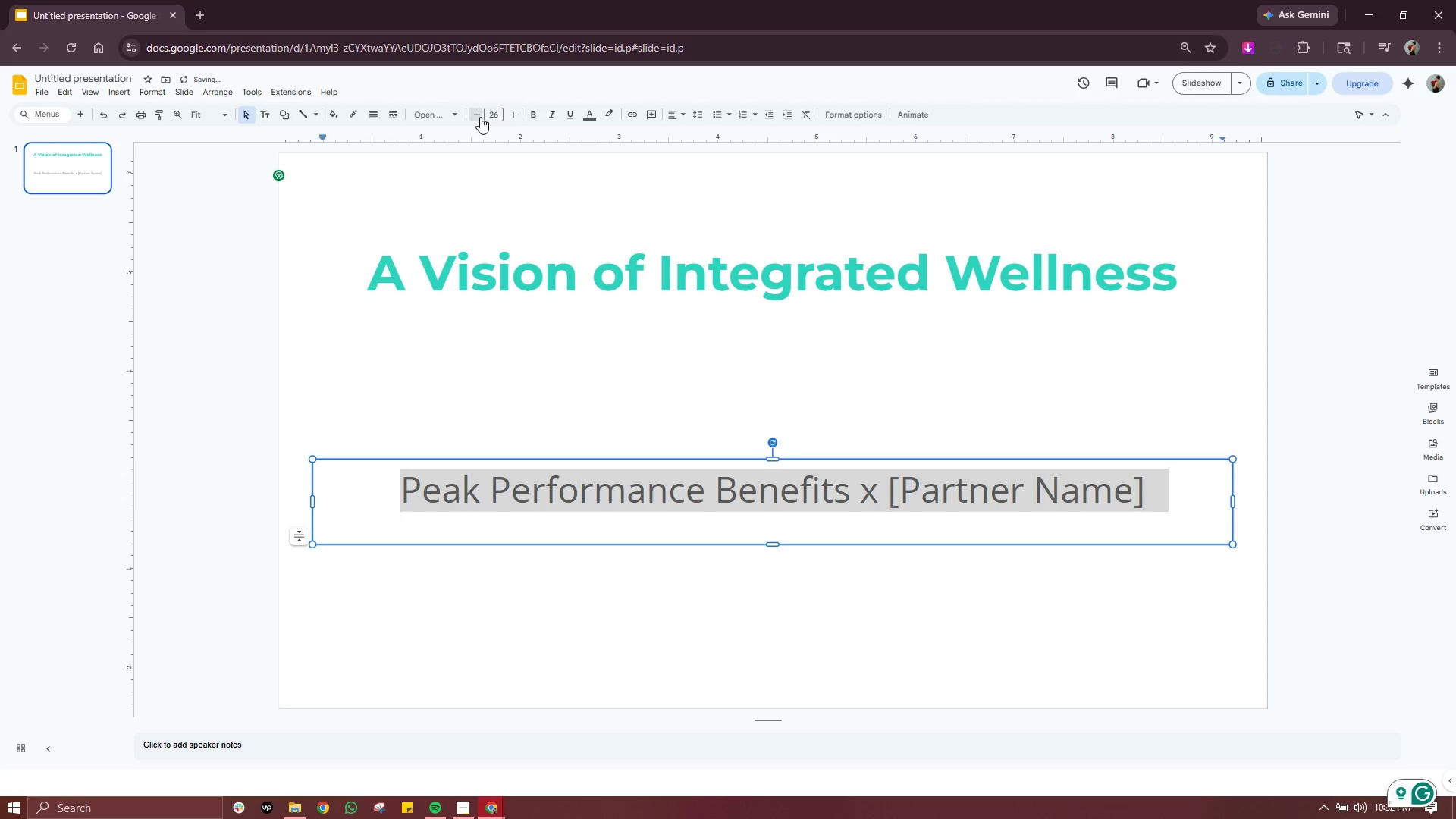 
triple_click([480, 117])
 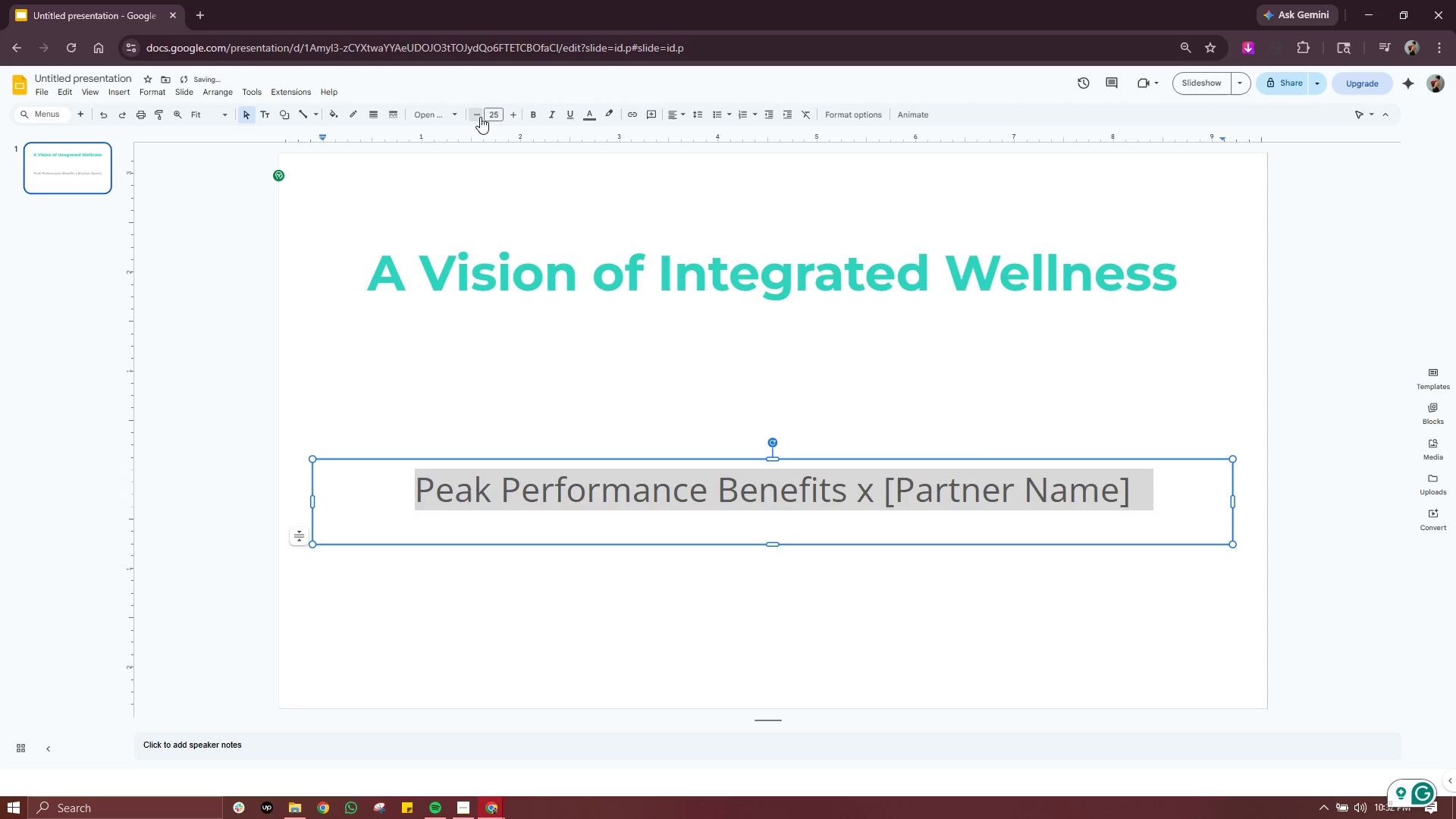 
triple_click([480, 117])
 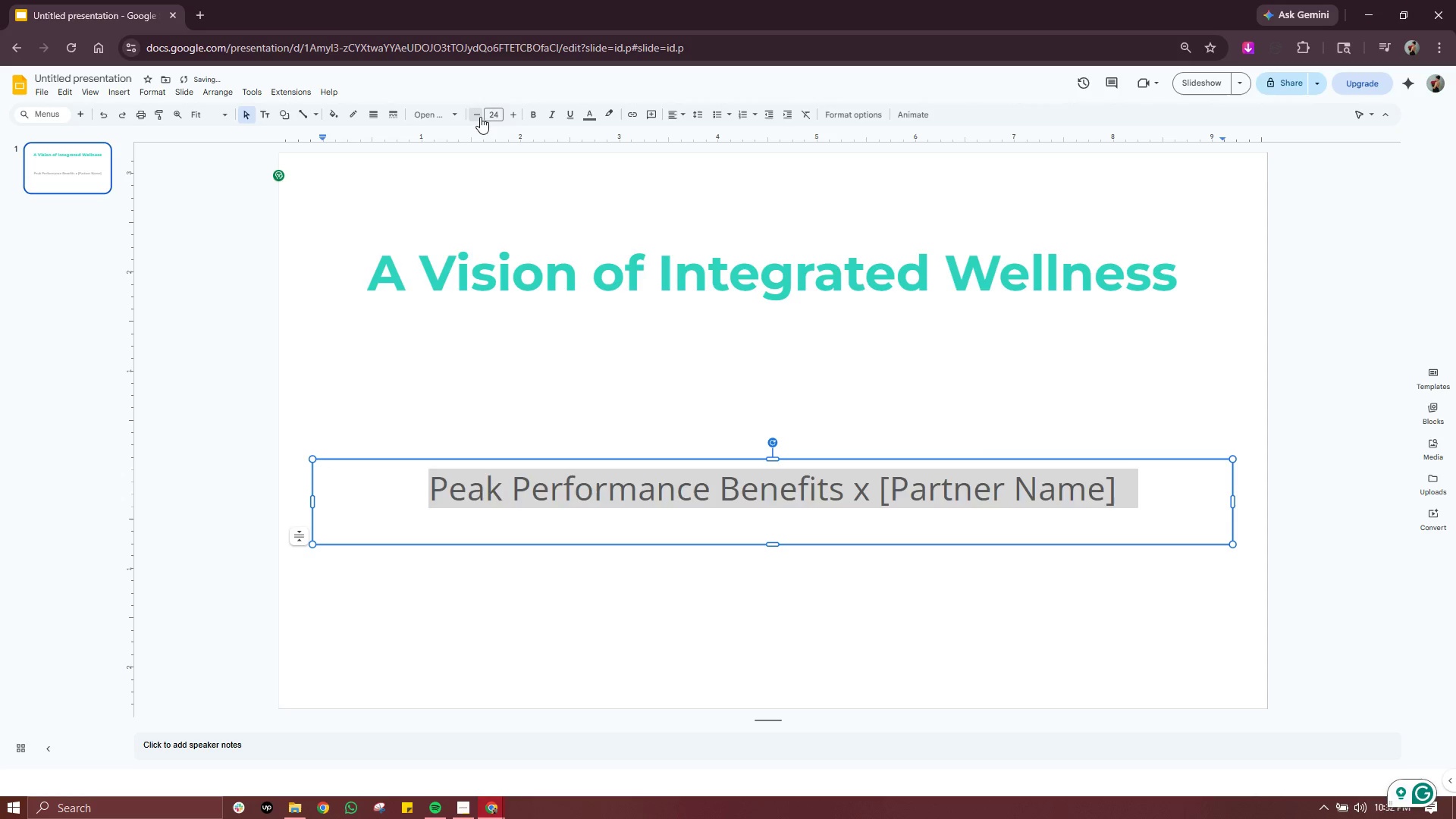 
triple_click([480, 117])
 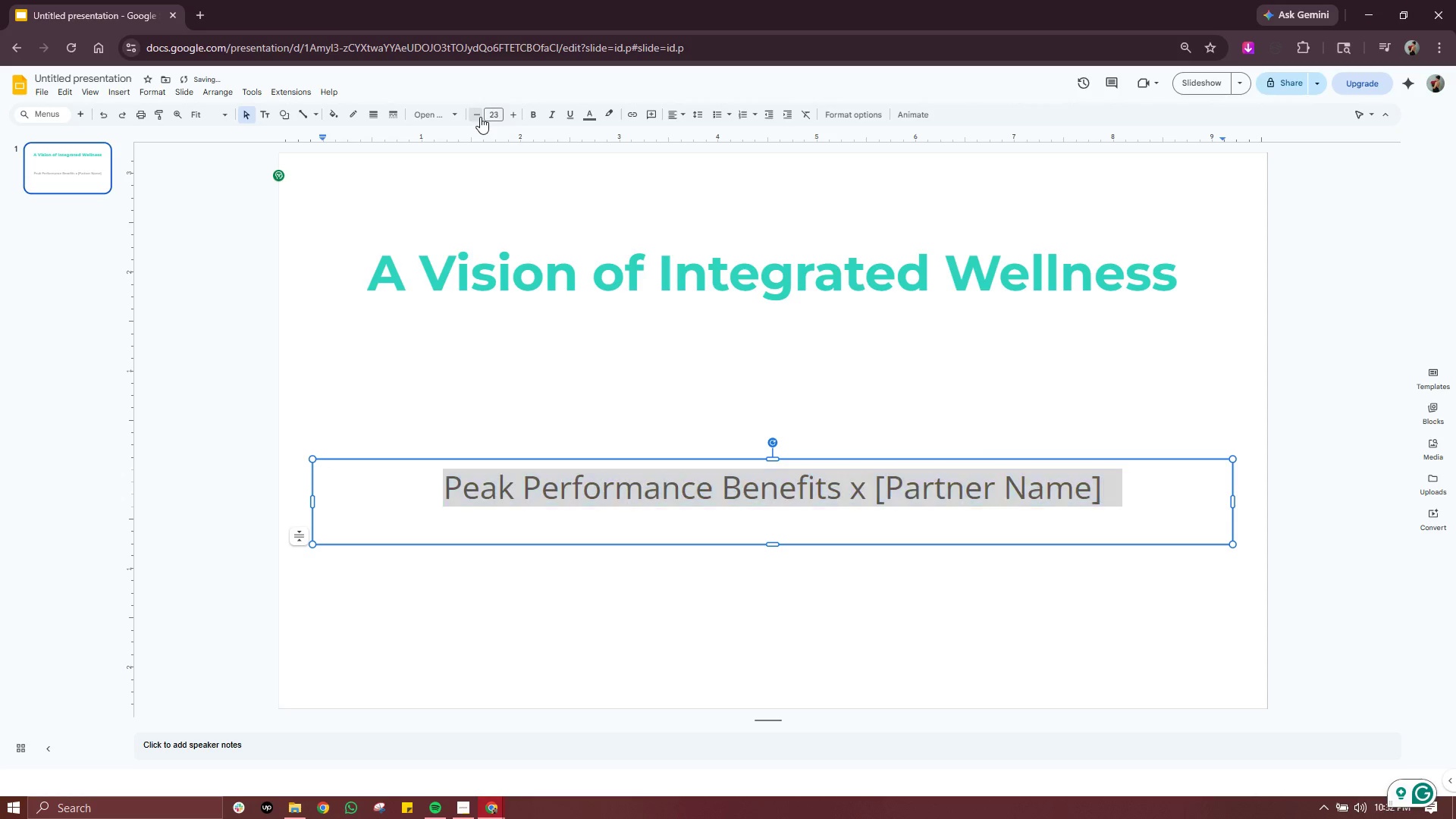 
triple_click([480, 117])
 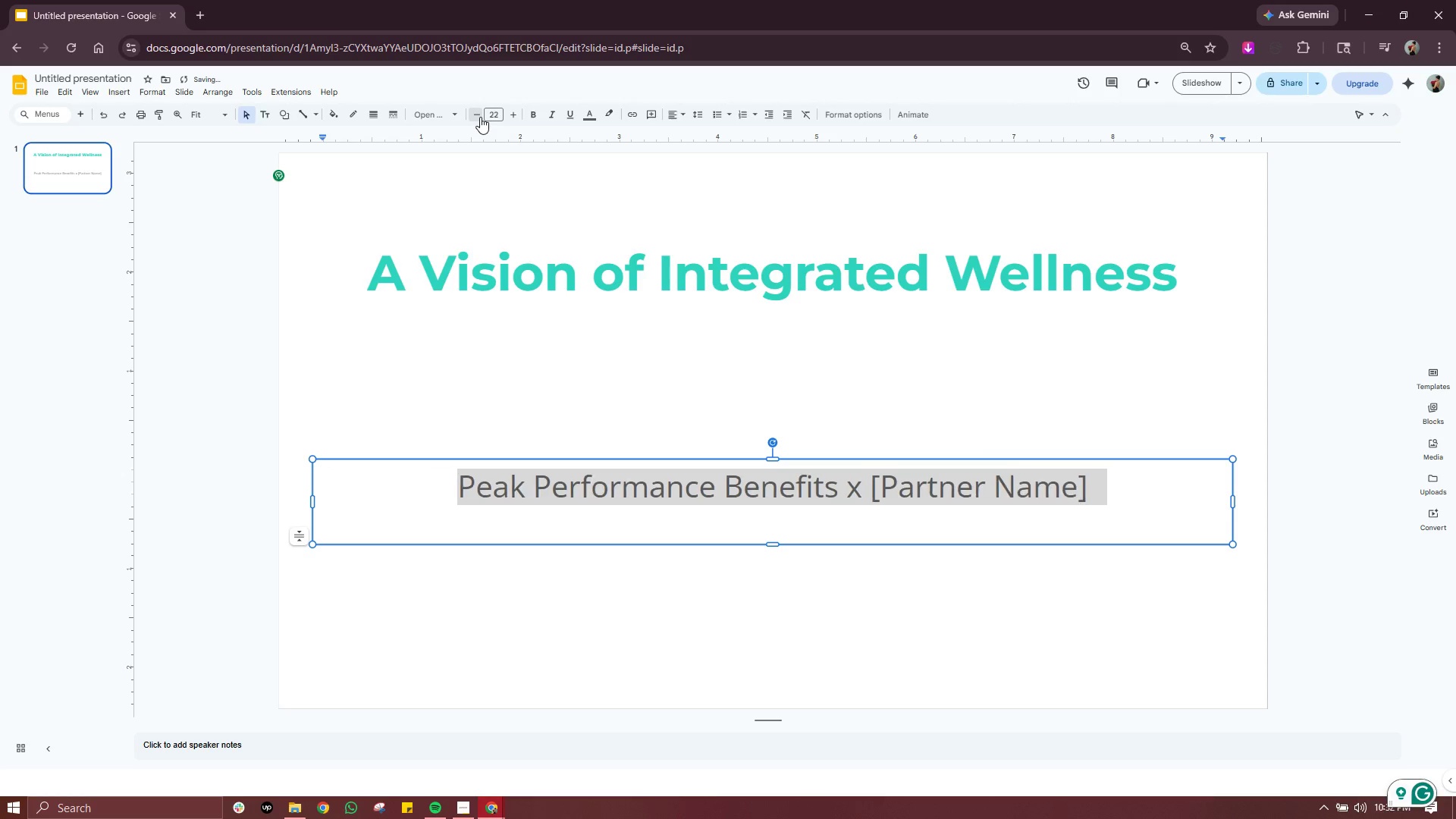 
triple_click([480, 117])
 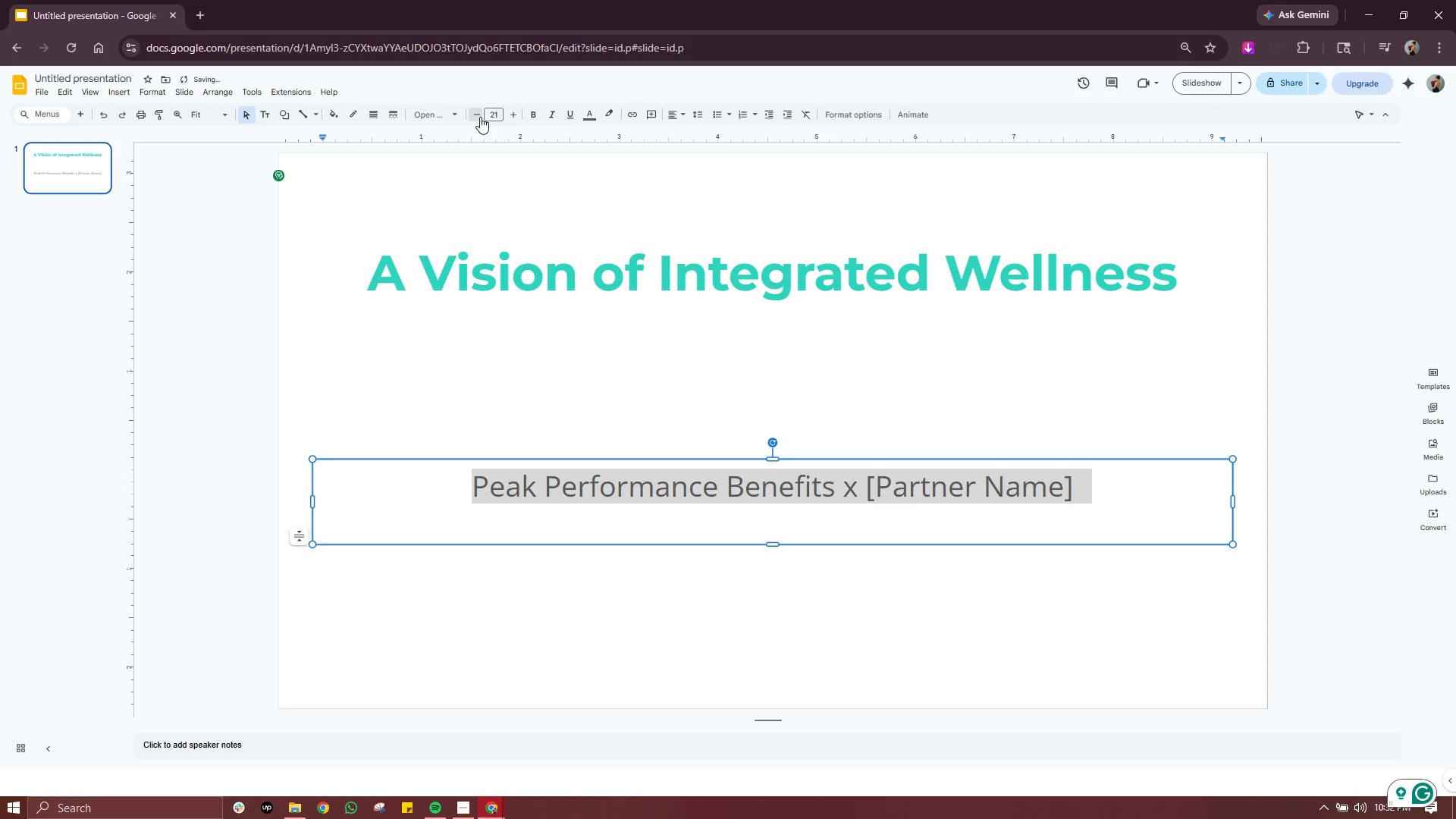 
triple_click([480, 117])
 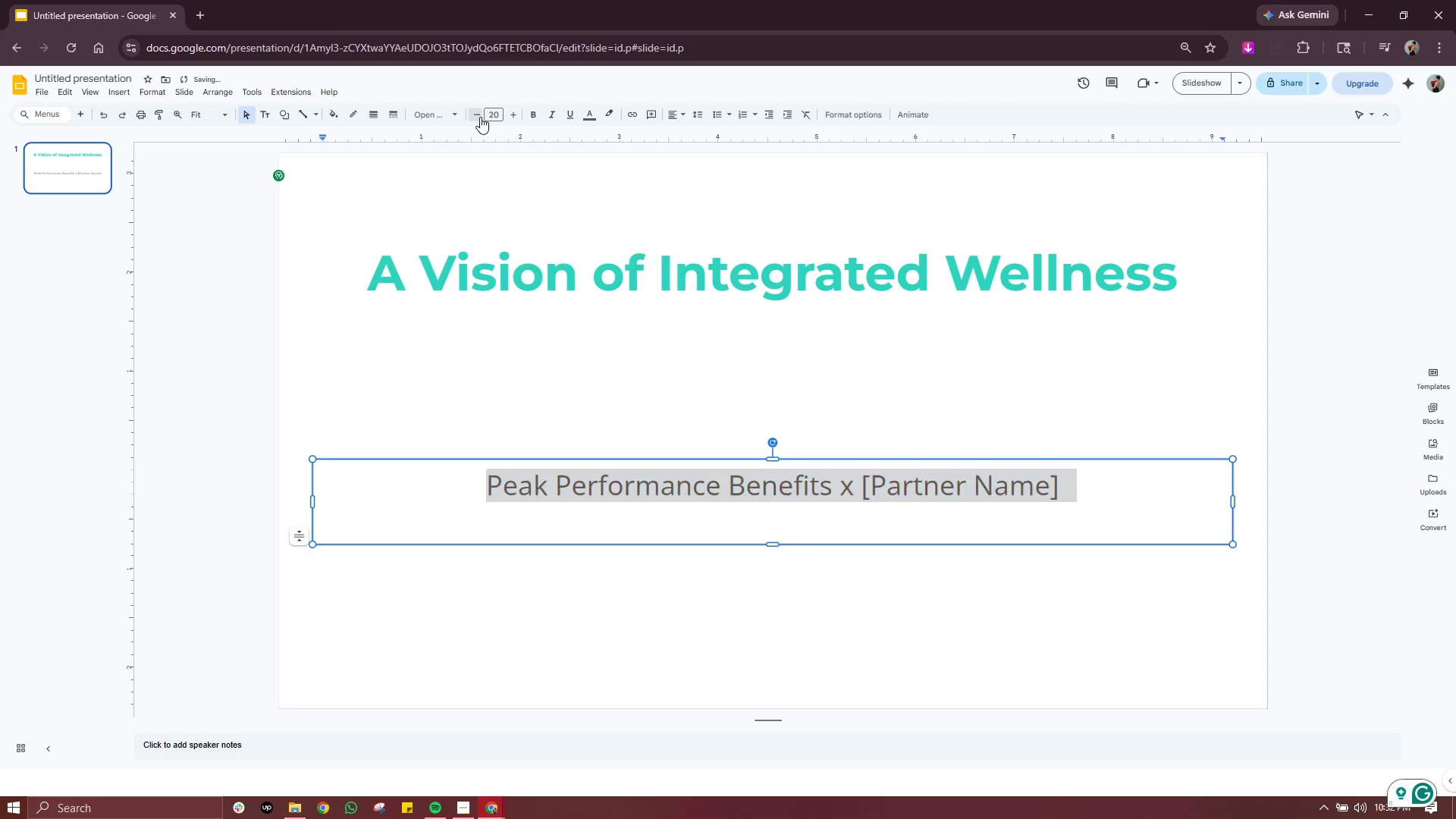 
triple_click([480, 117])
 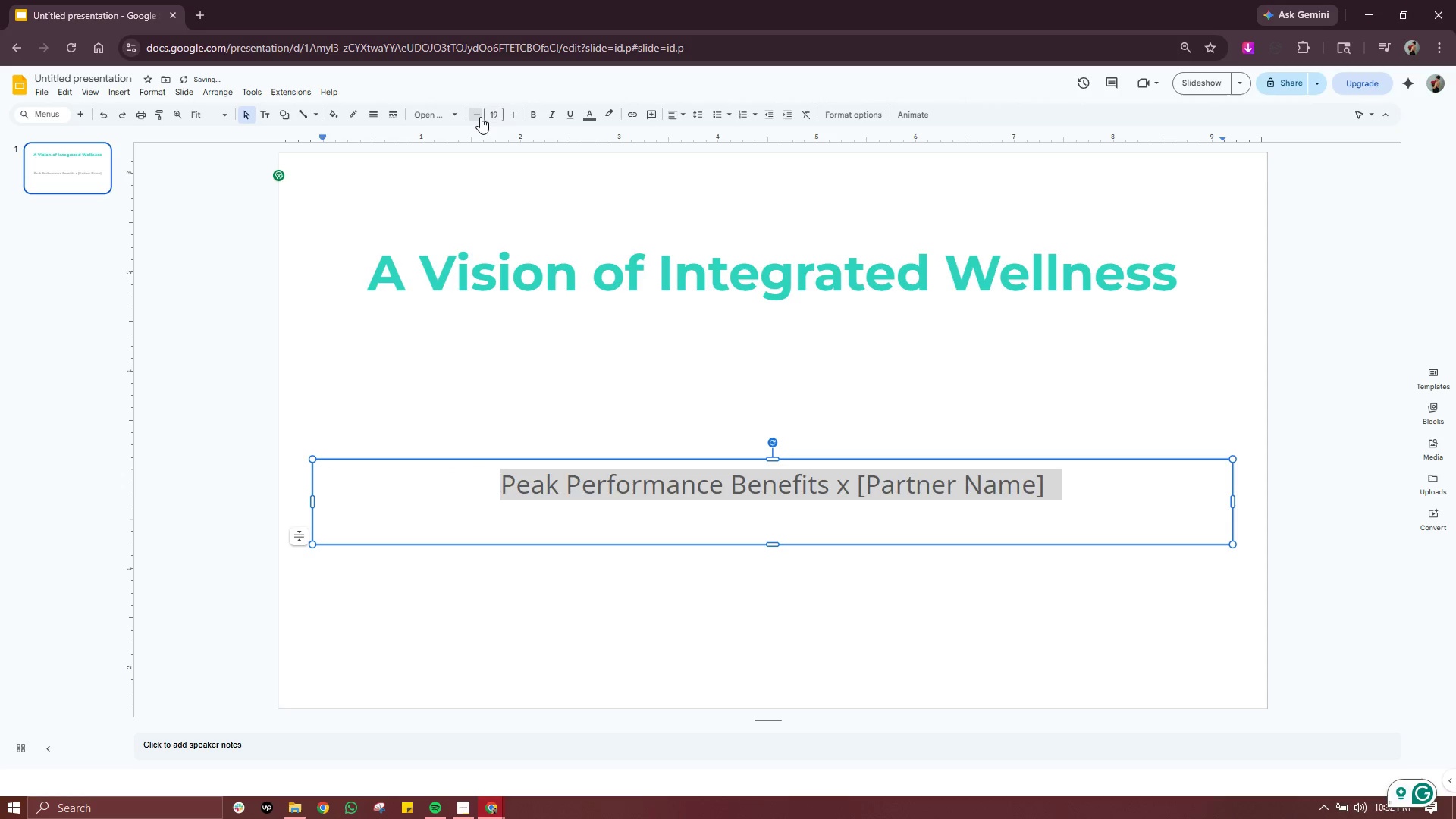 
left_click([480, 117])
 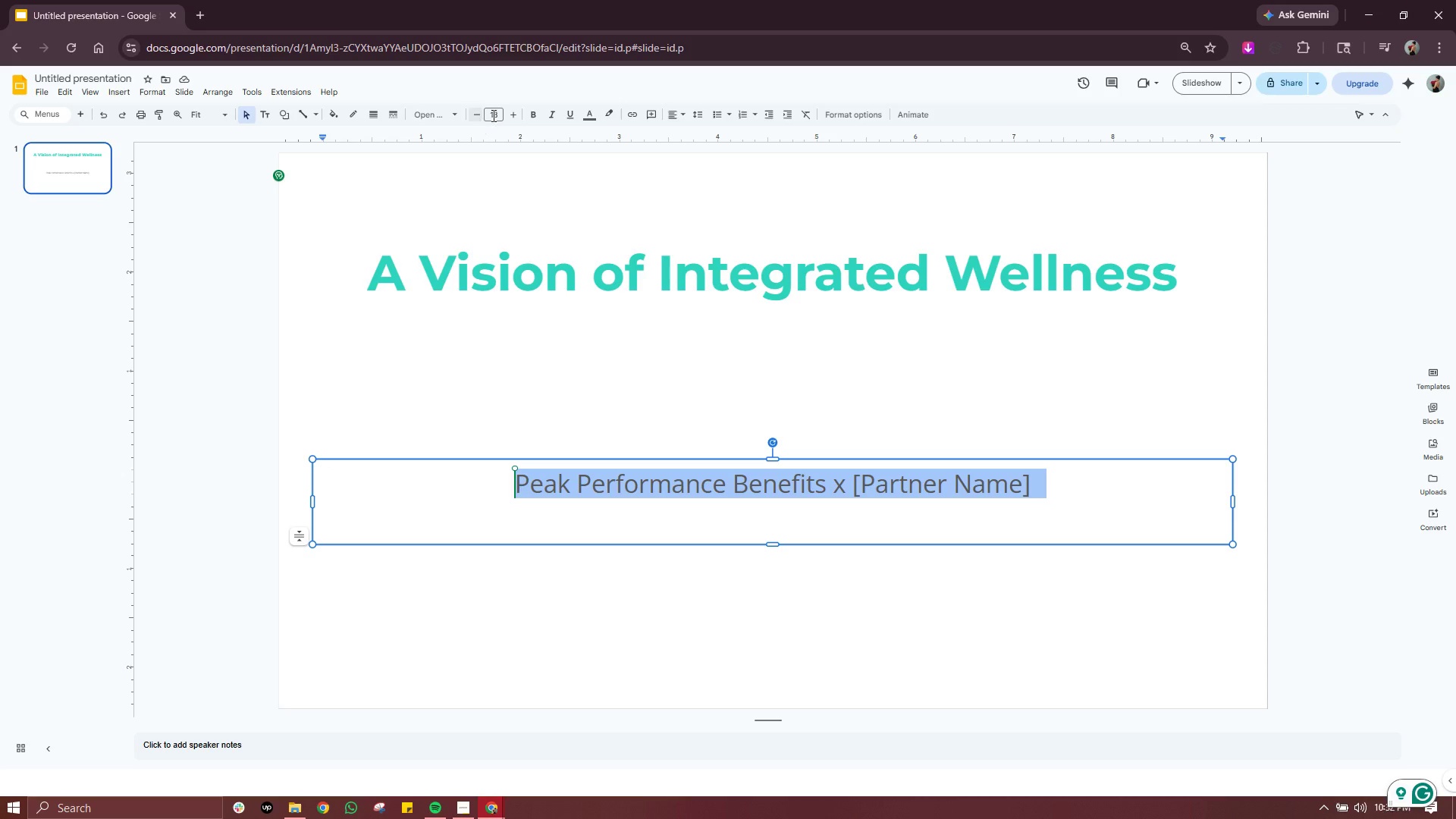 
wait(7.77)
 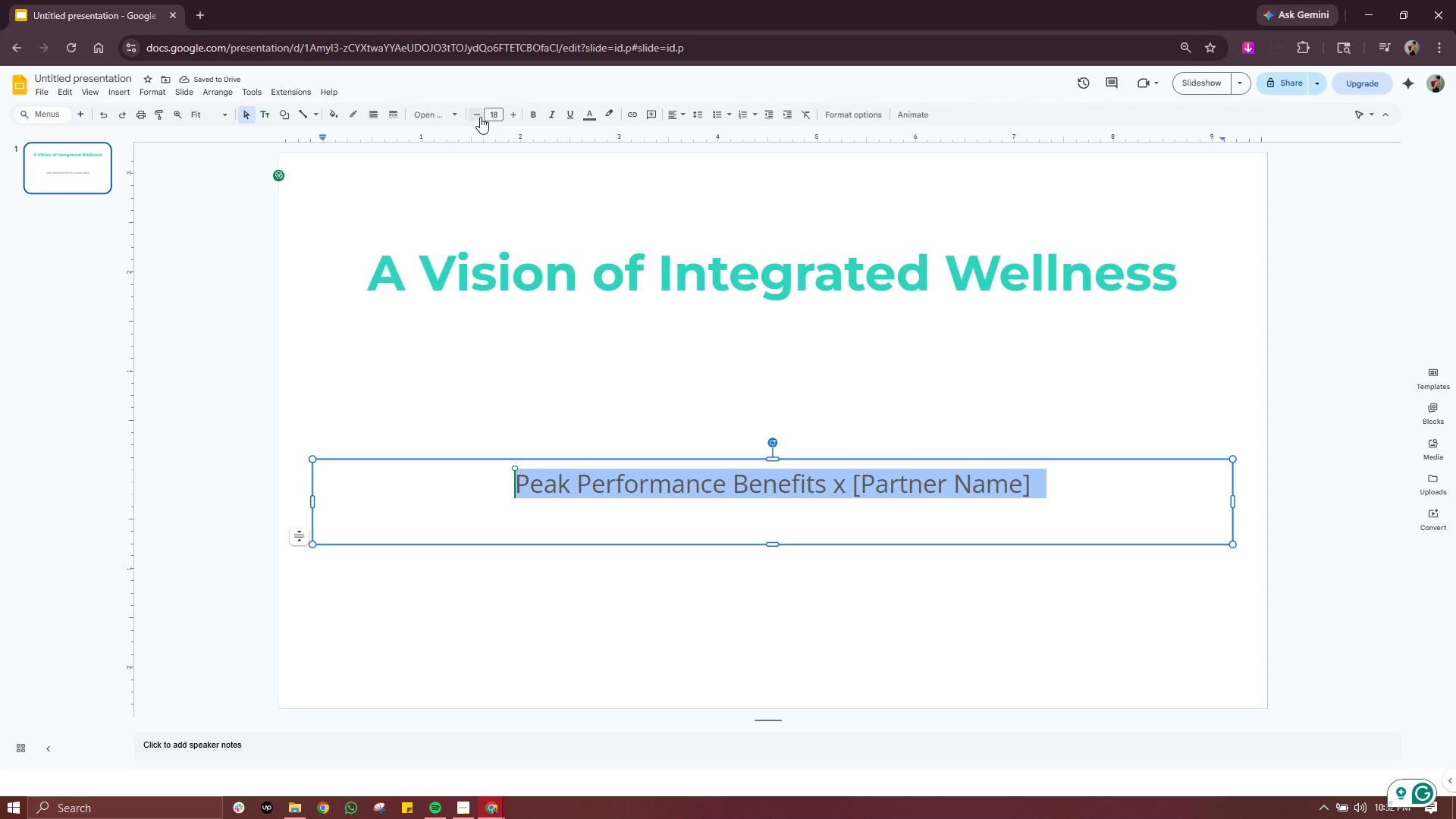 
left_click([770, 547])
 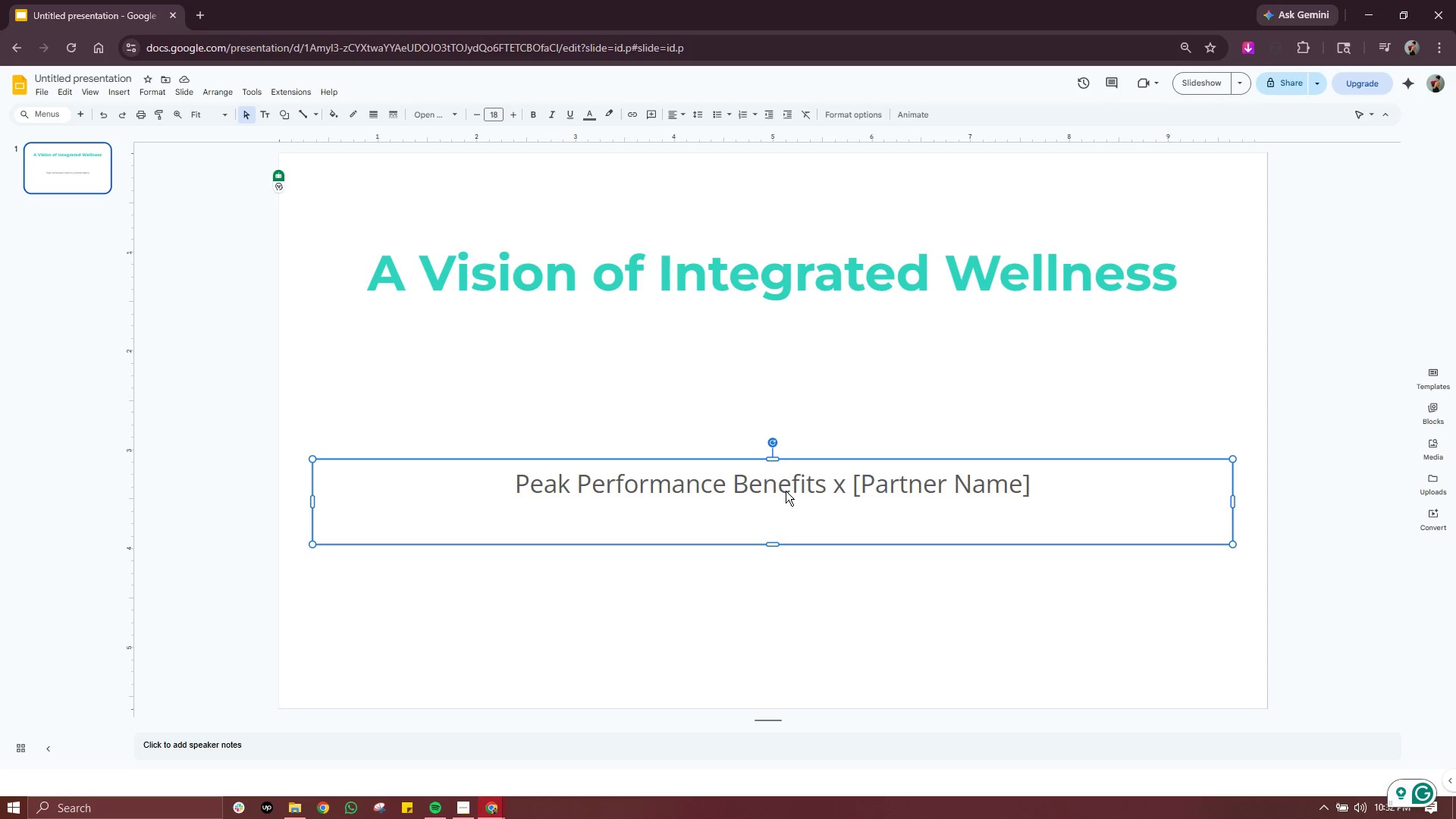 
left_click([786, 491])
 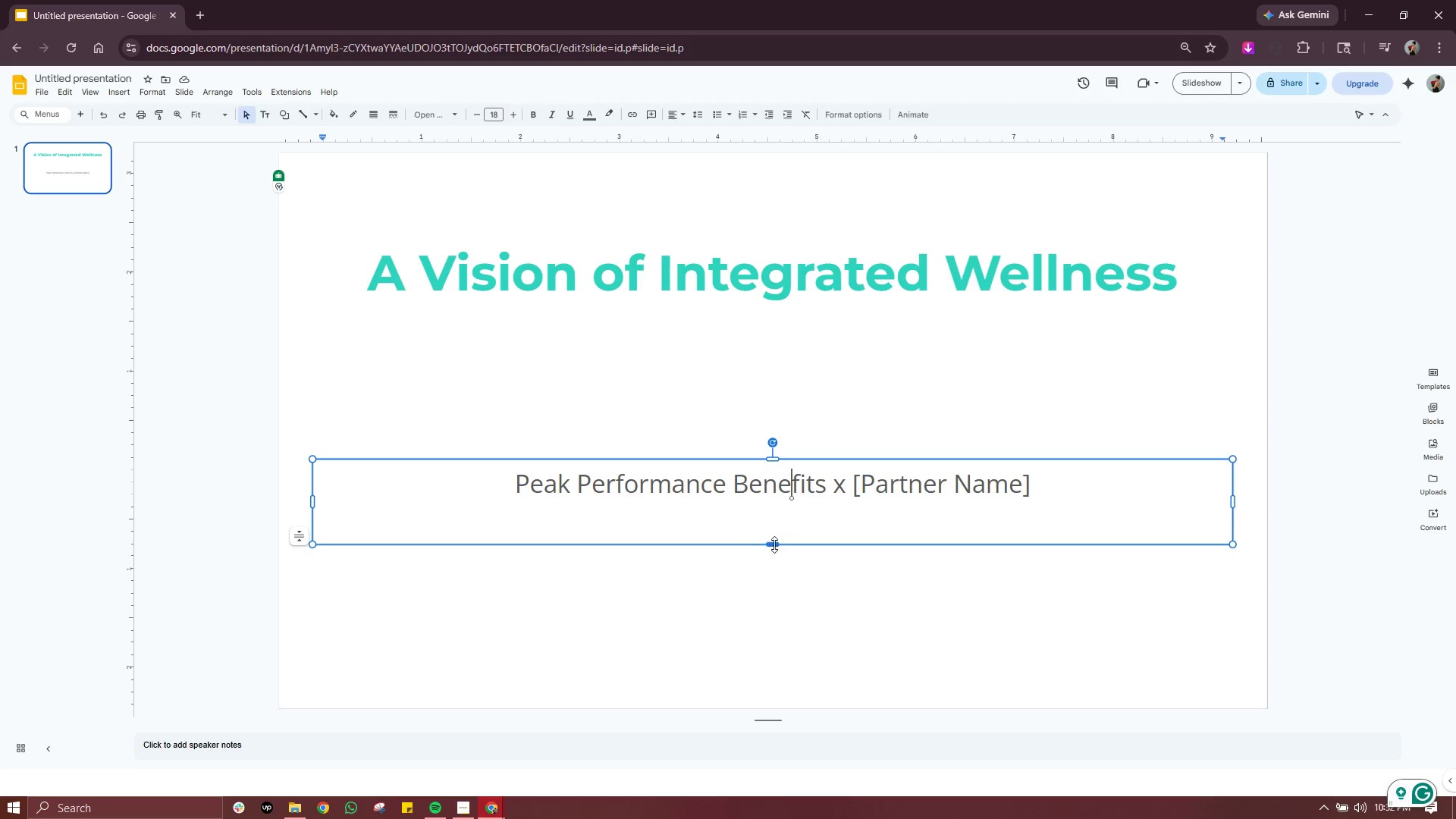 
left_click_drag(start_coordinate=[774, 544], to_coordinate=[776, 497])
 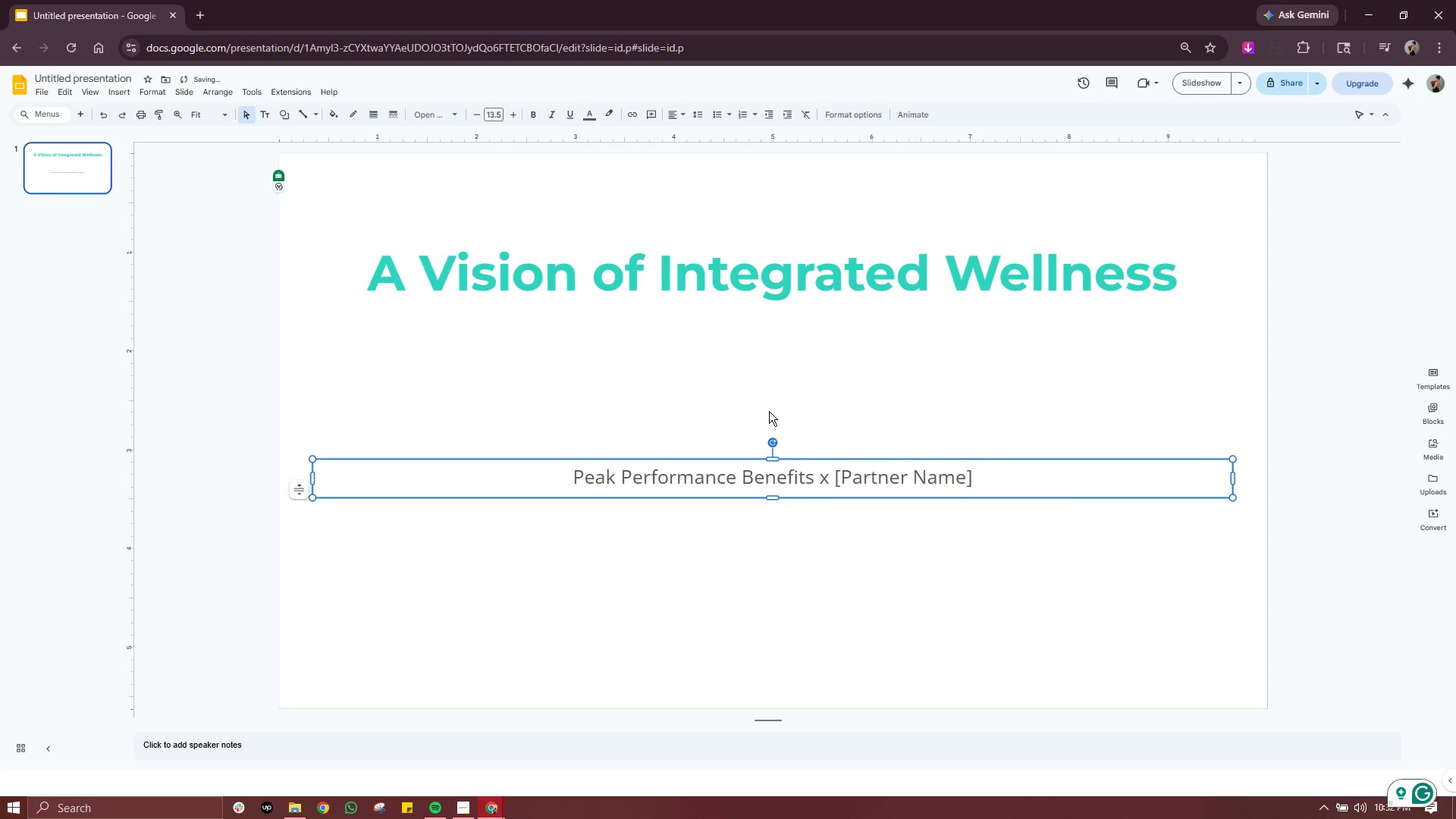 
key(Control+Z)
 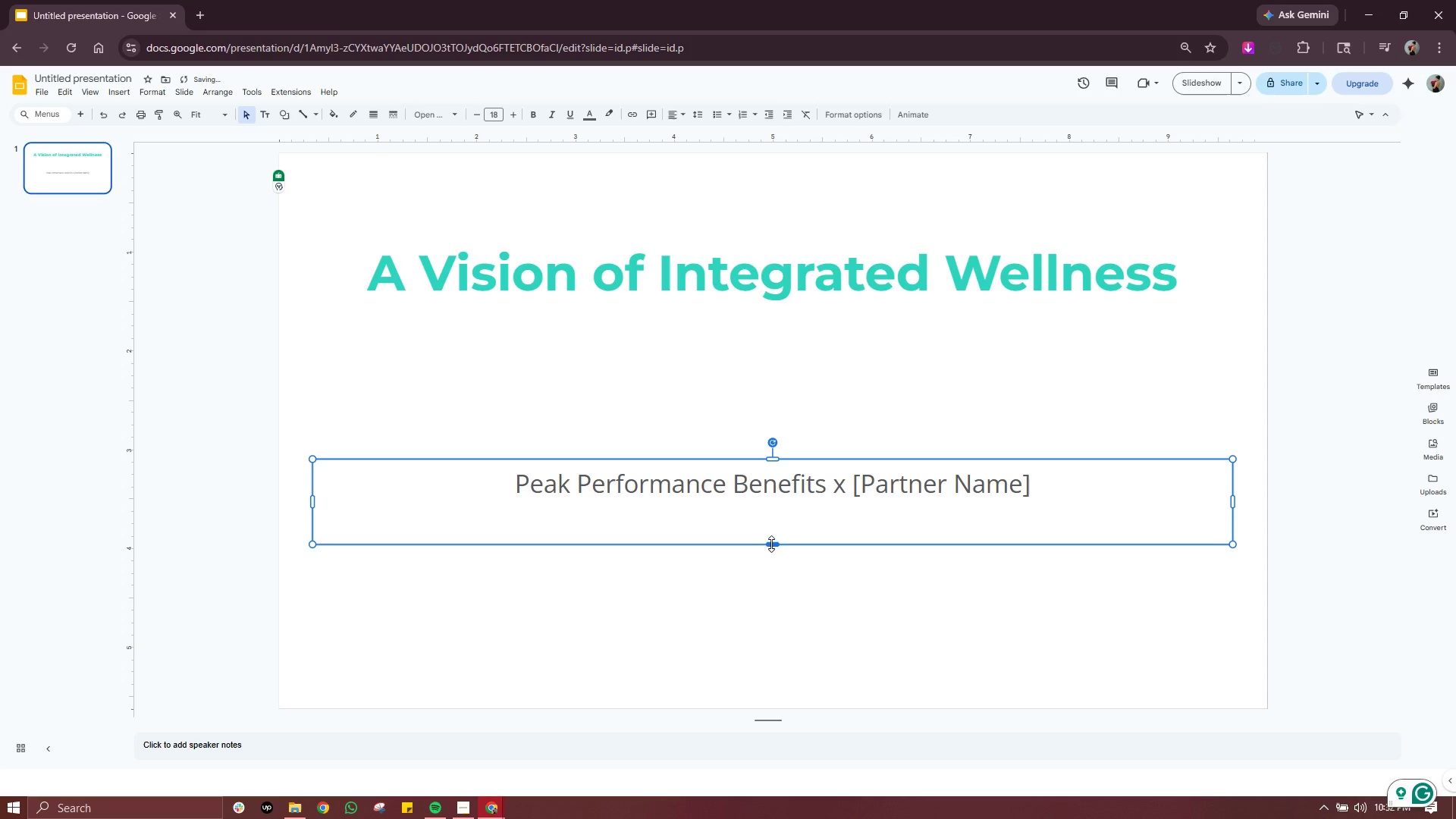 
left_click_drag(start_coordinate=[771, 544], to_coordinate=[774, 511])
 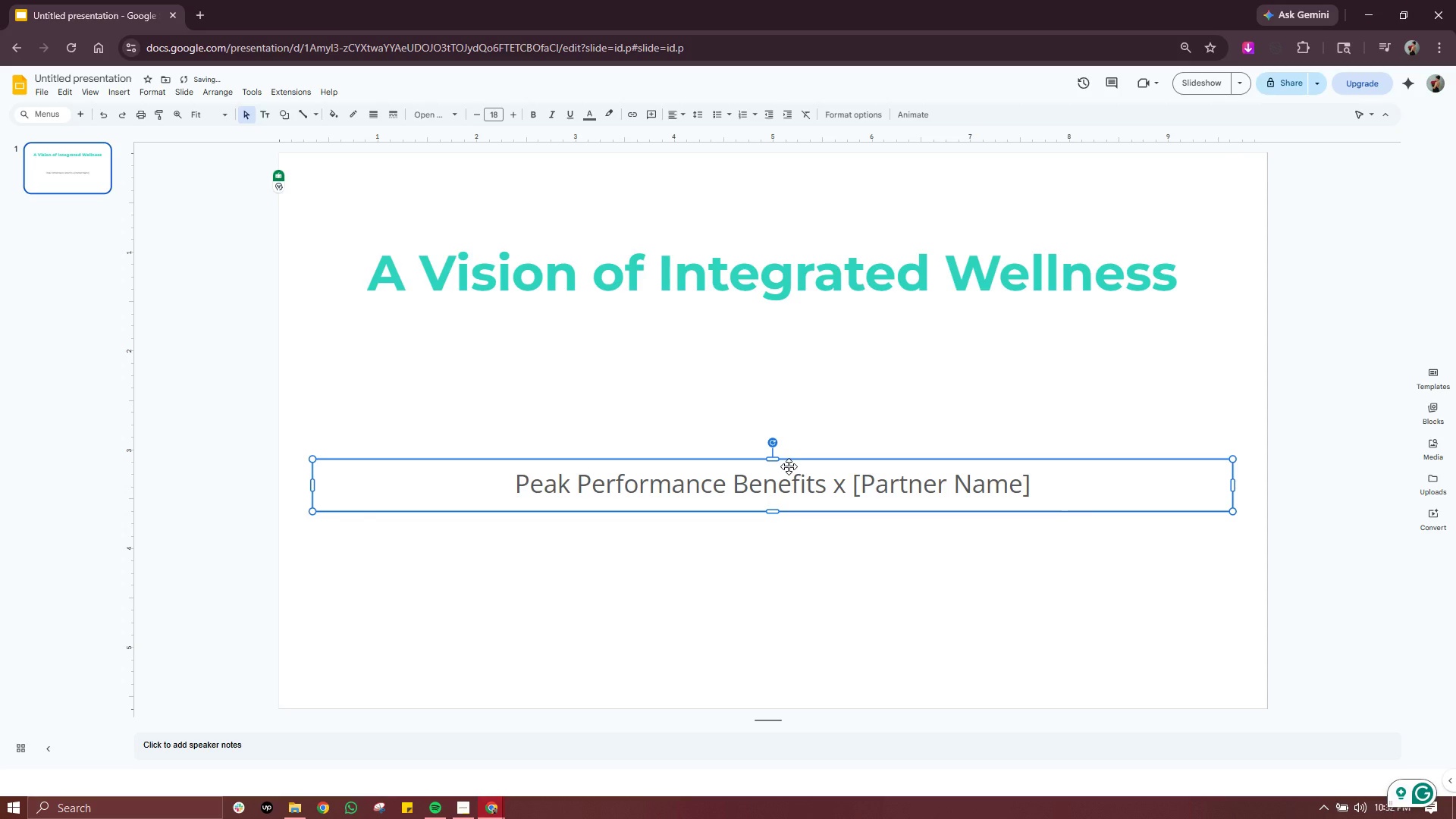 
left_click_drag(start_coordinate=[789, 466], to_coordinate=[792, 331])
 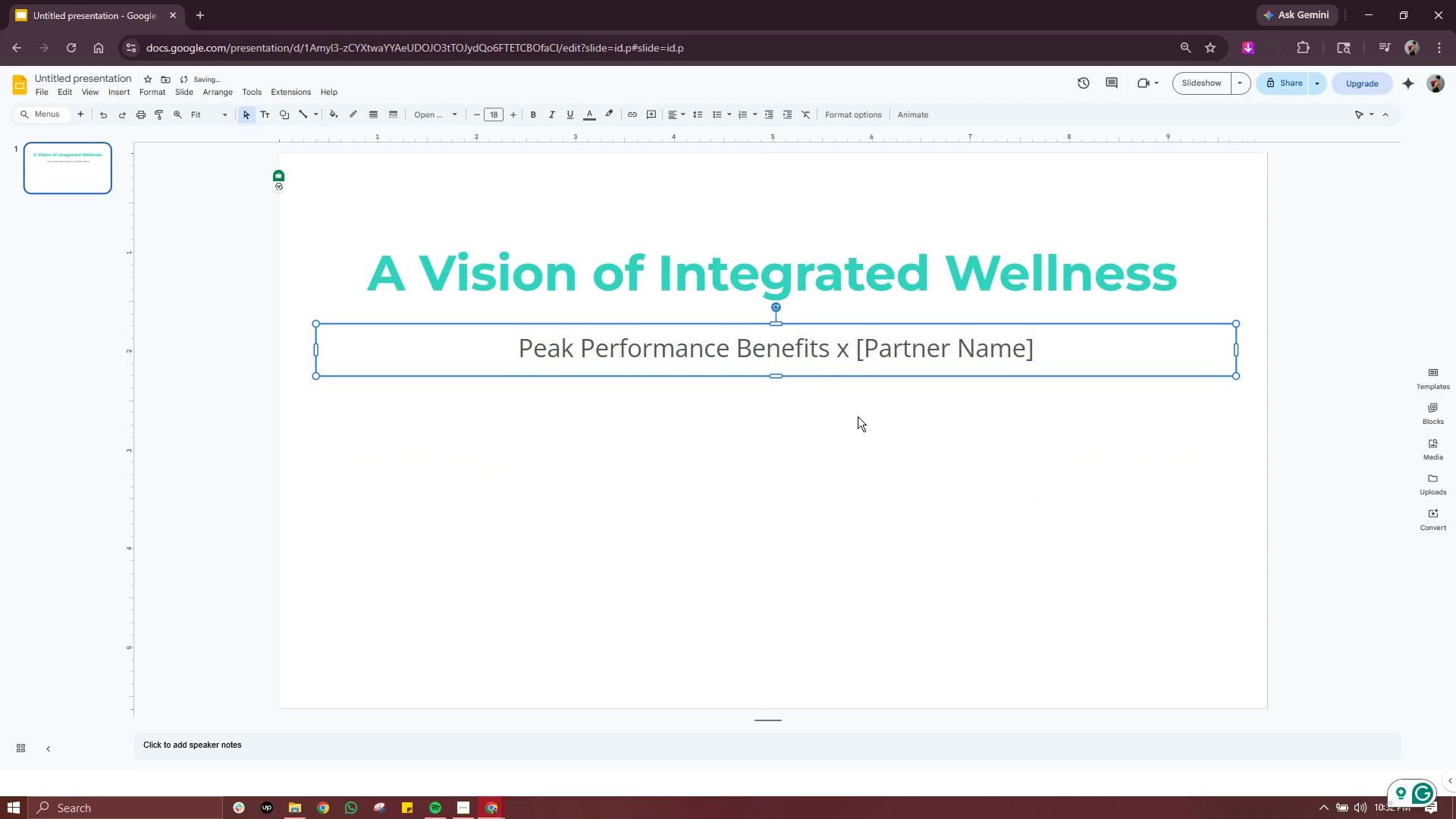 
left_click([869, 473])
 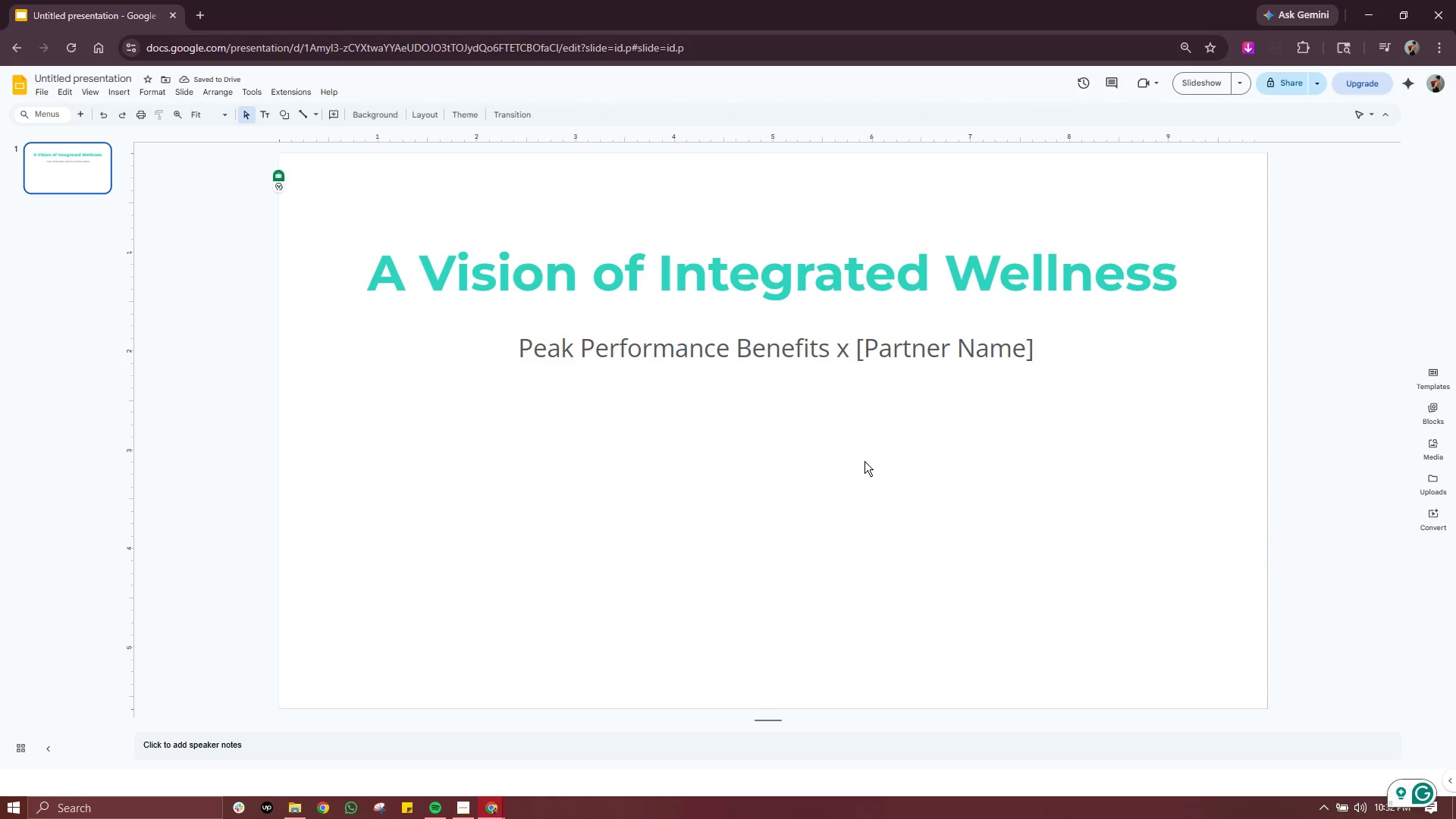 
left_click([864, 461])
 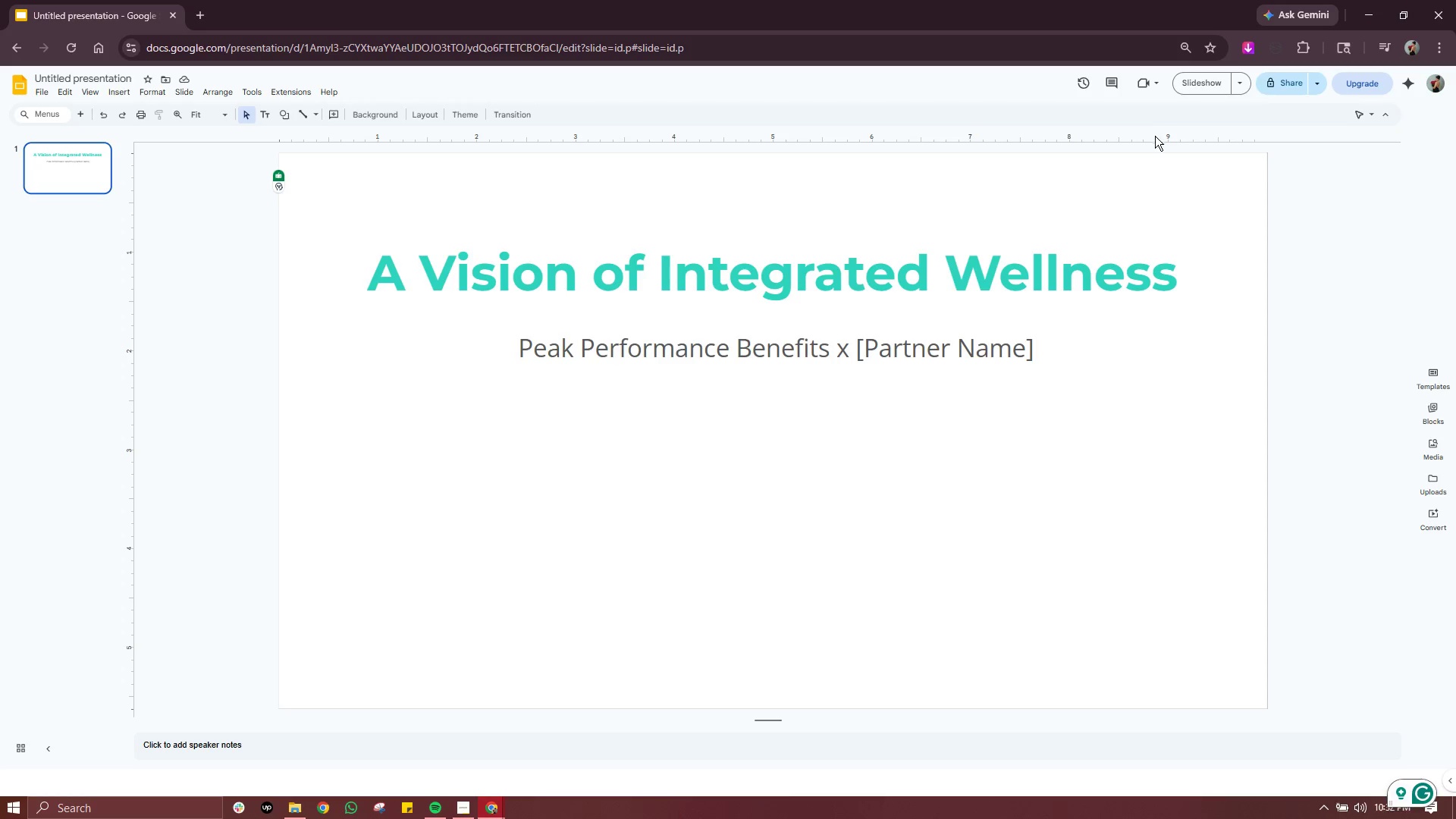 
wait(5.81)
 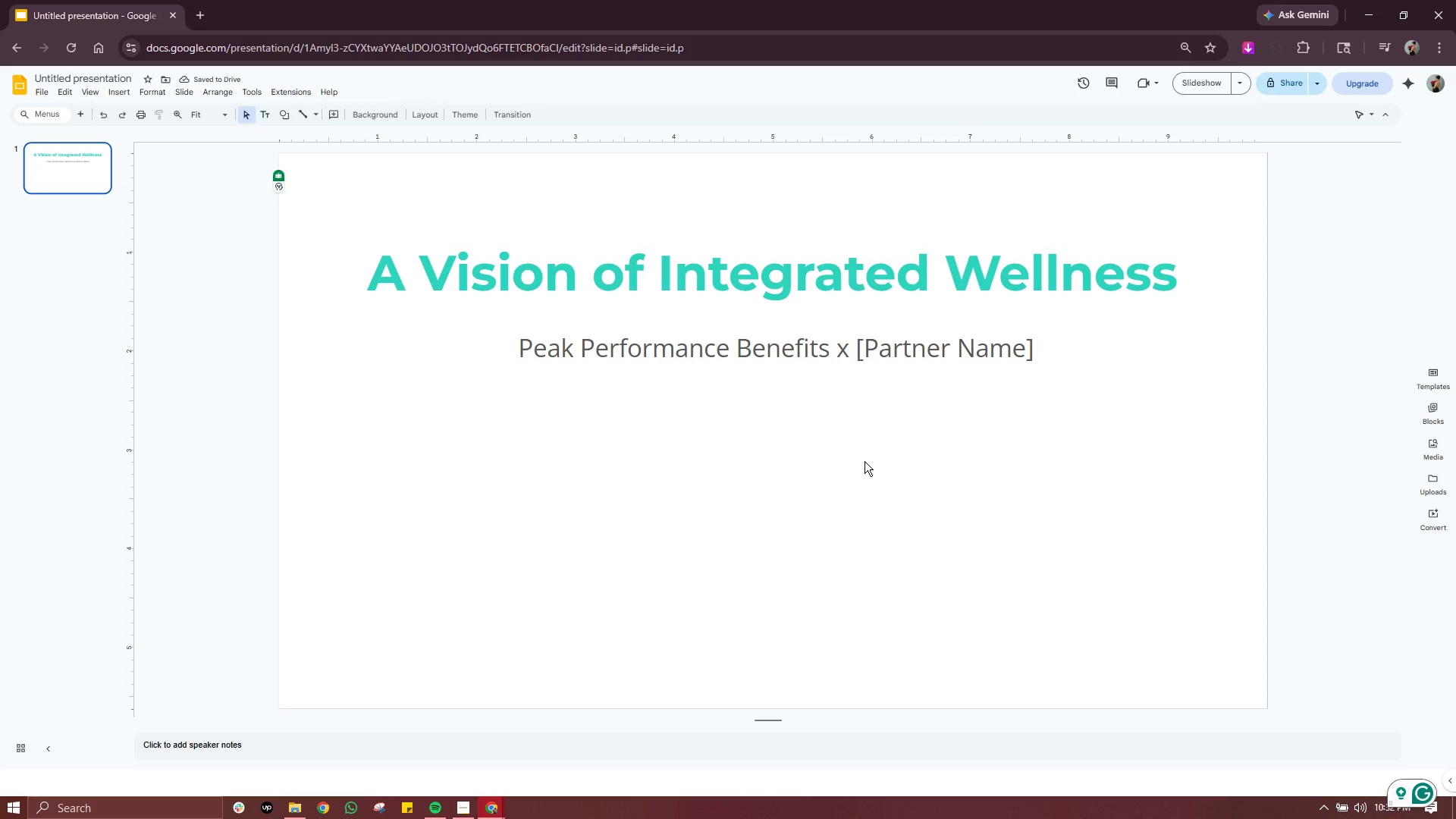 
left_click([199, 11])
 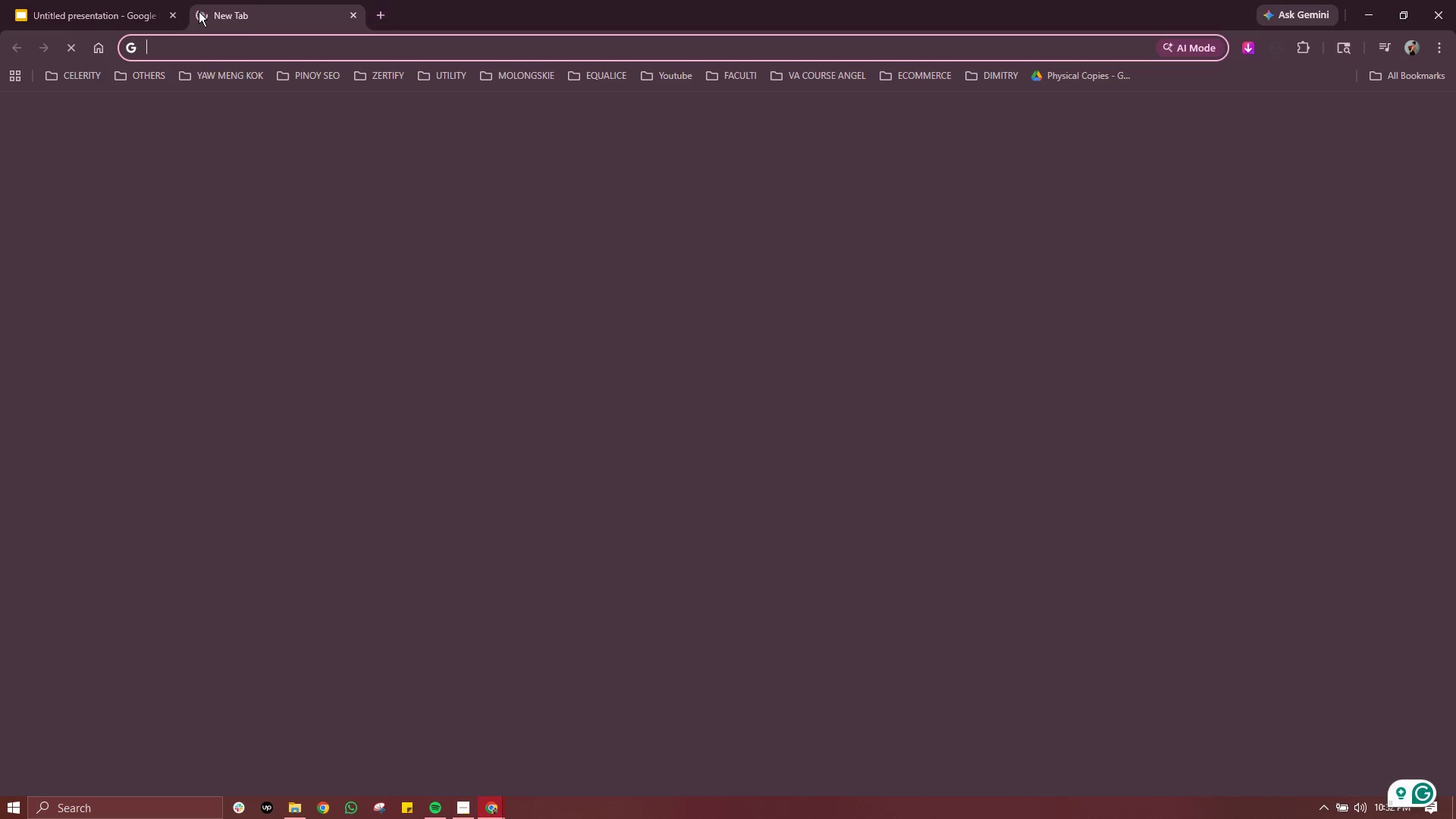 
type(peak performance logo)
 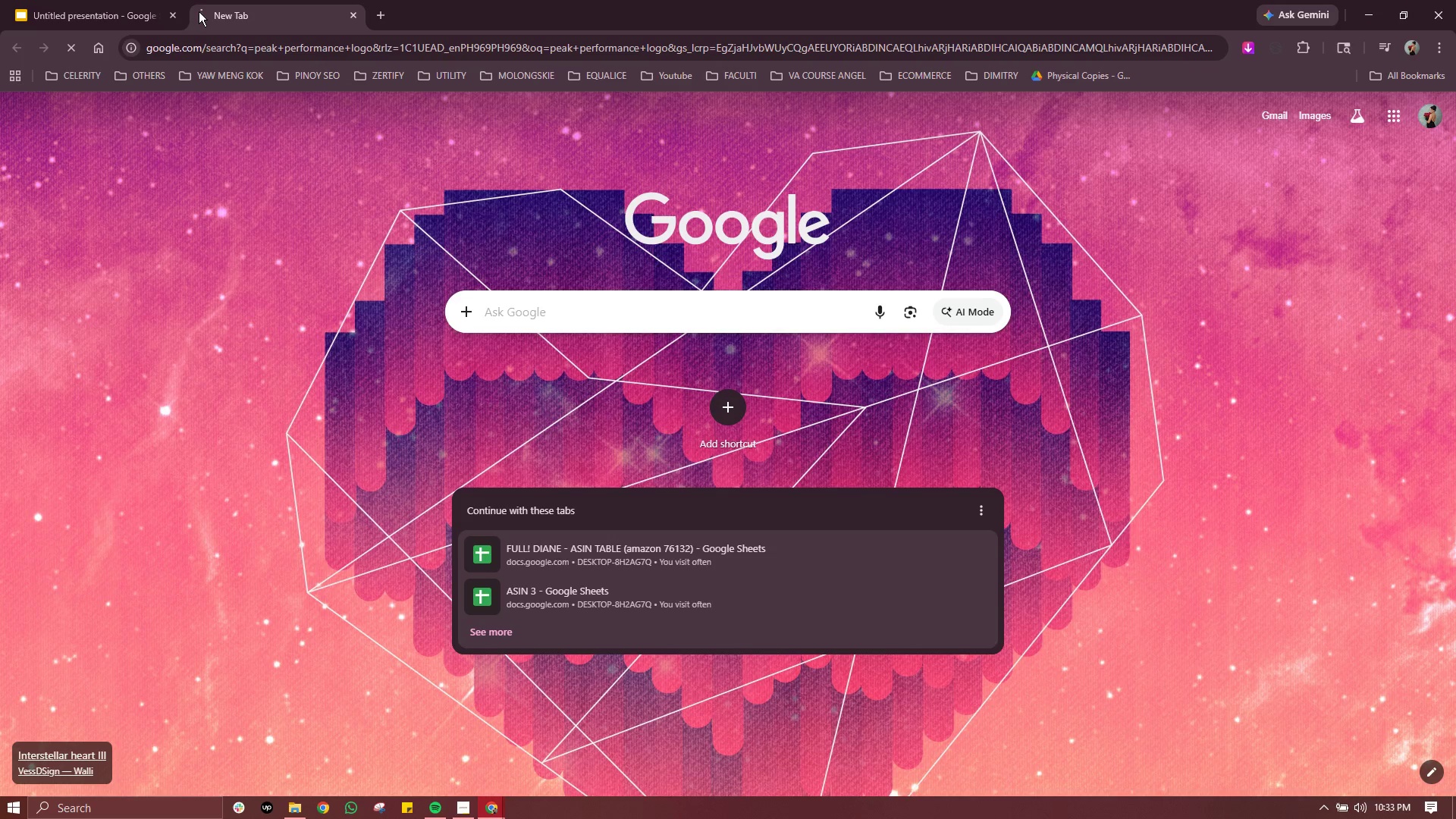 
key(Enter)
 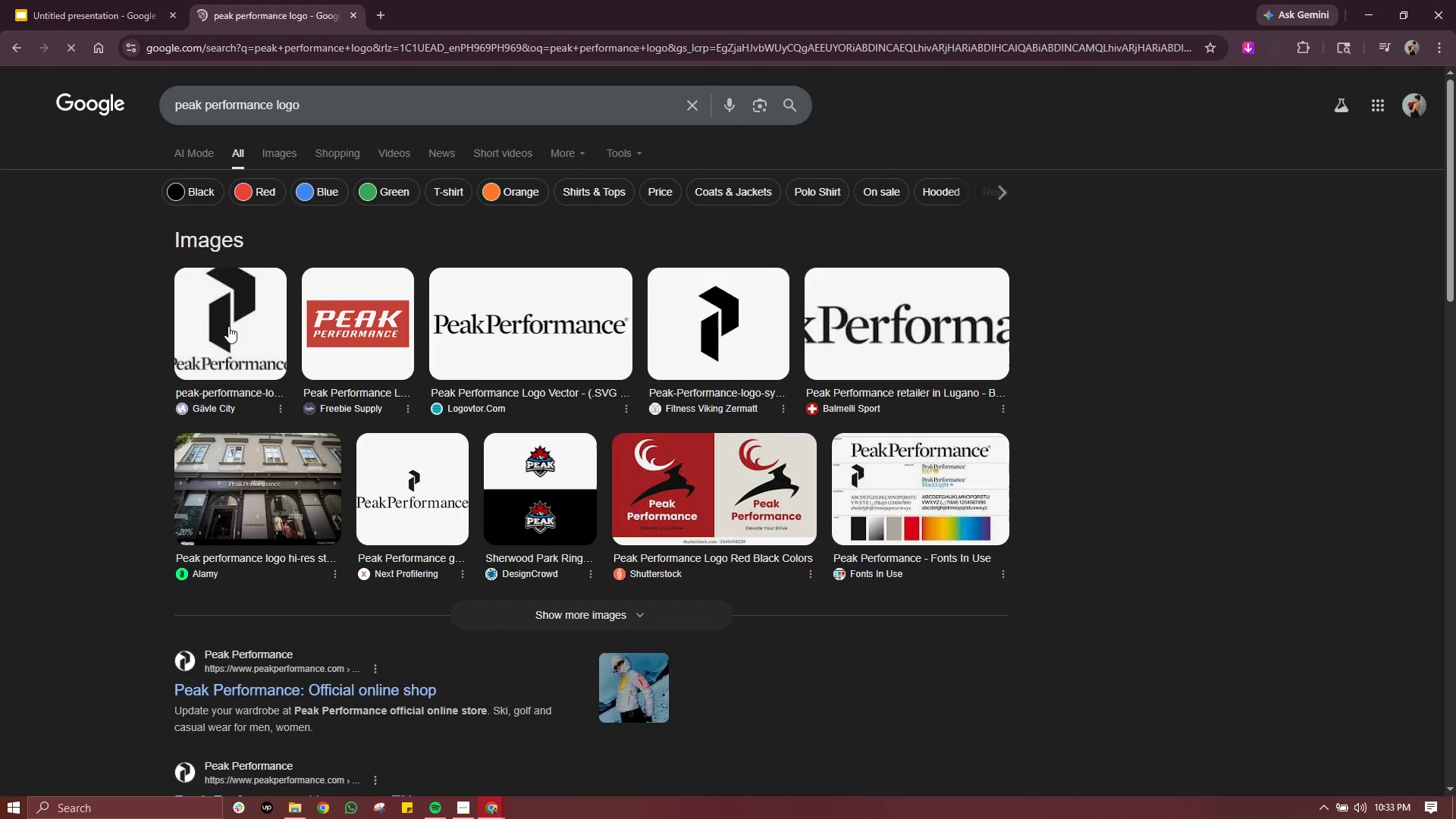 
left_click([696, 331])
 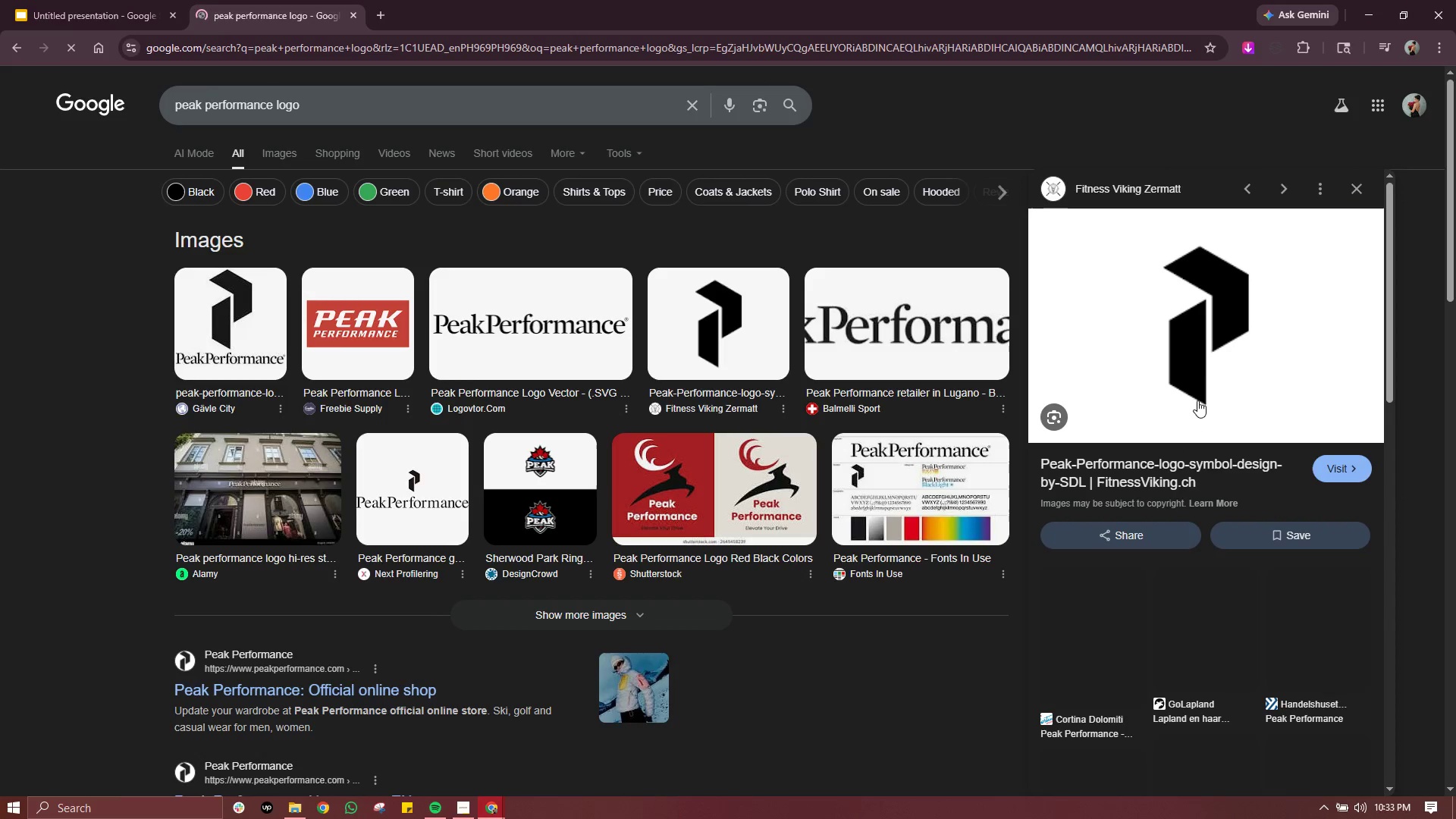 
right_click([1200, 358])
 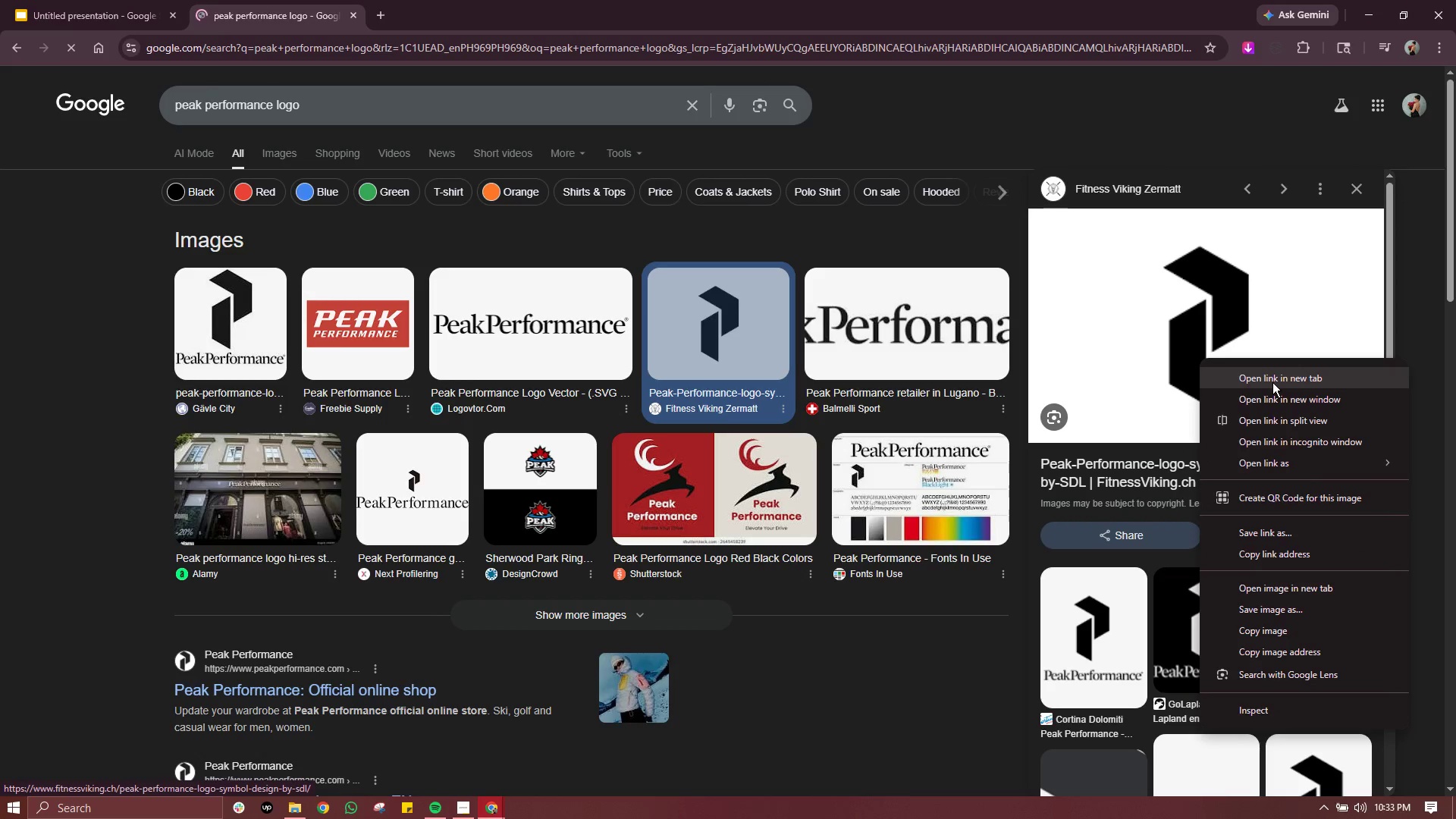 
left_click([1276, 379])
 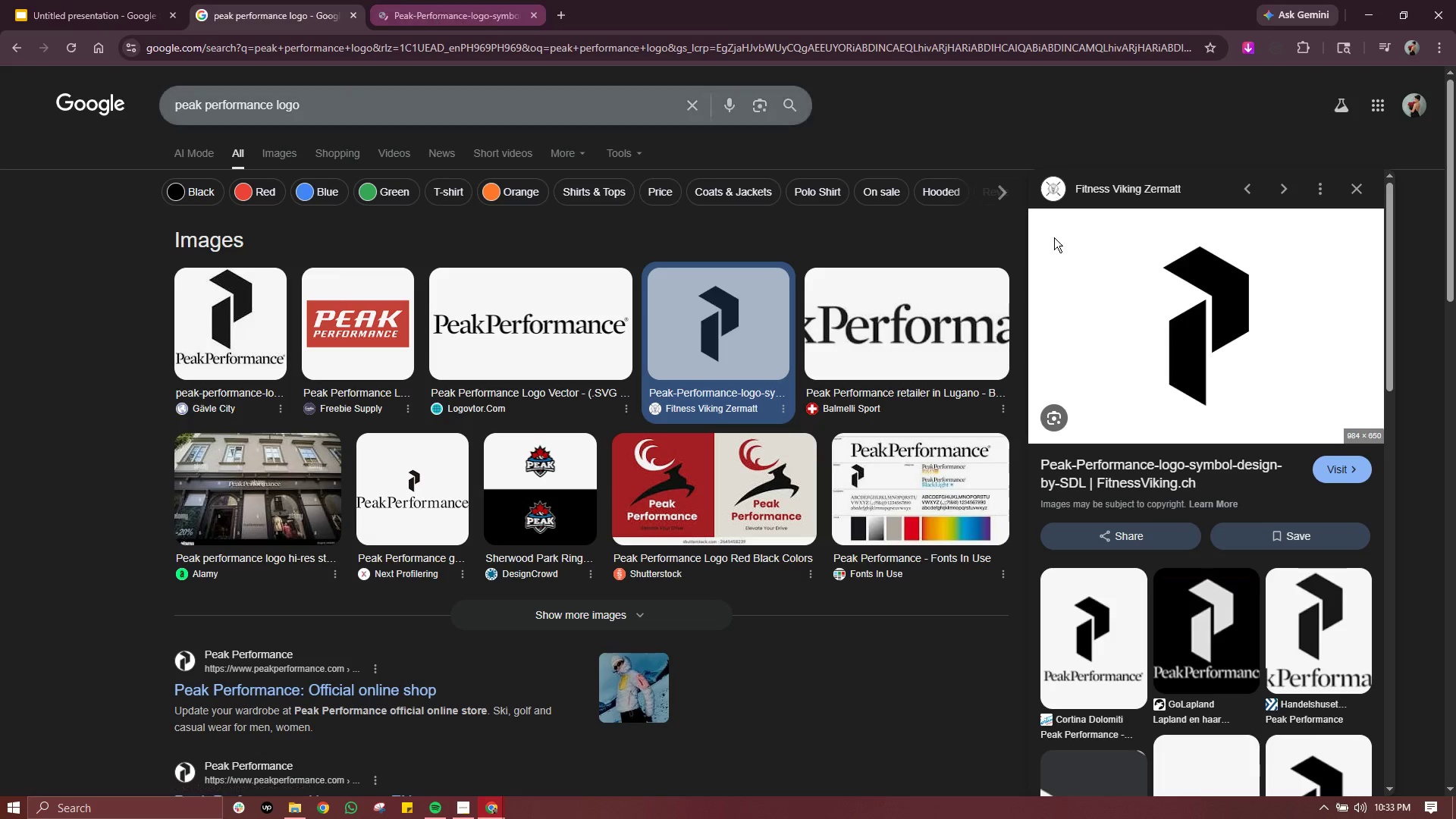 
left_click([1058, 416])
 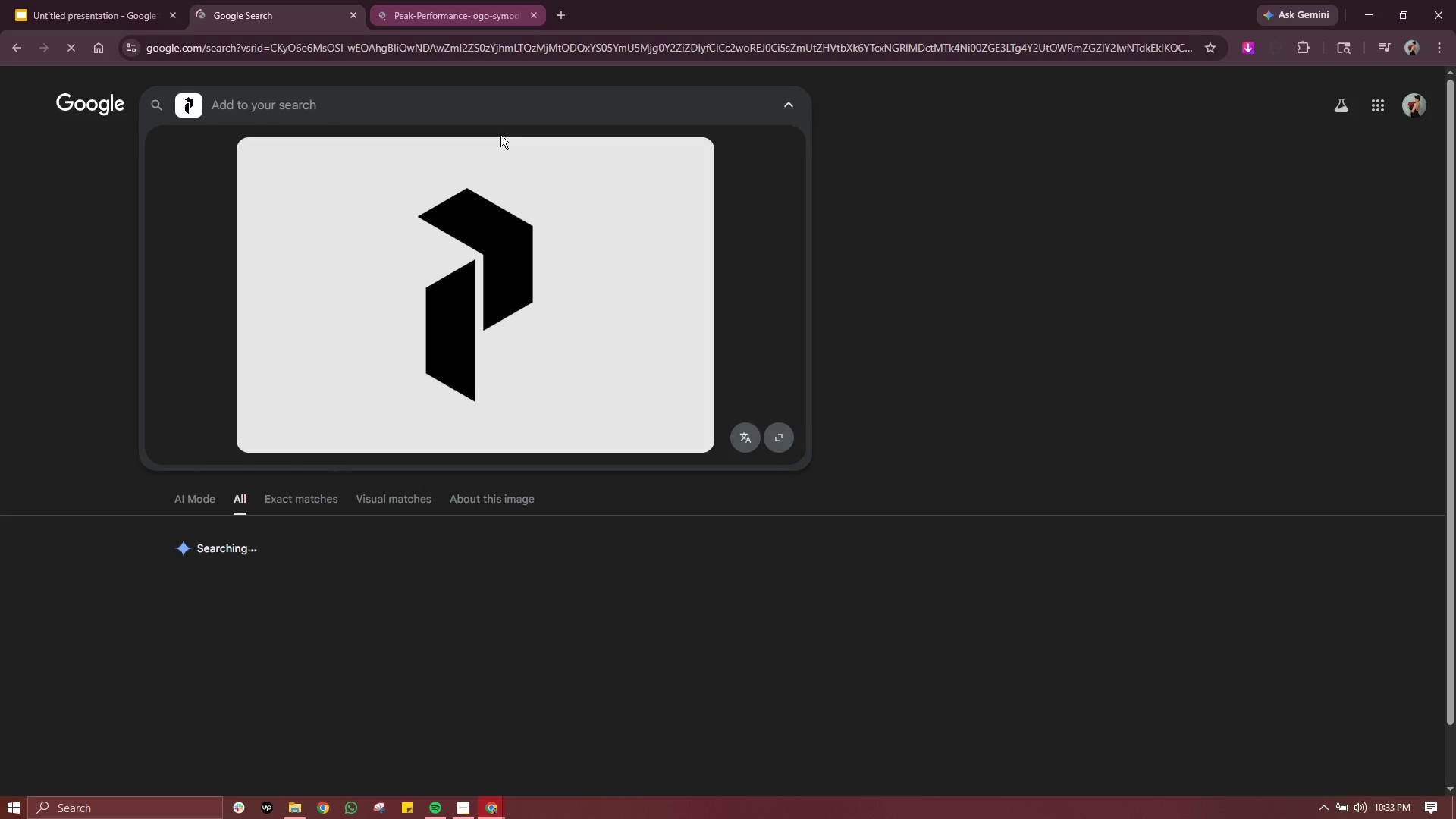 
right_click([506, 224])
 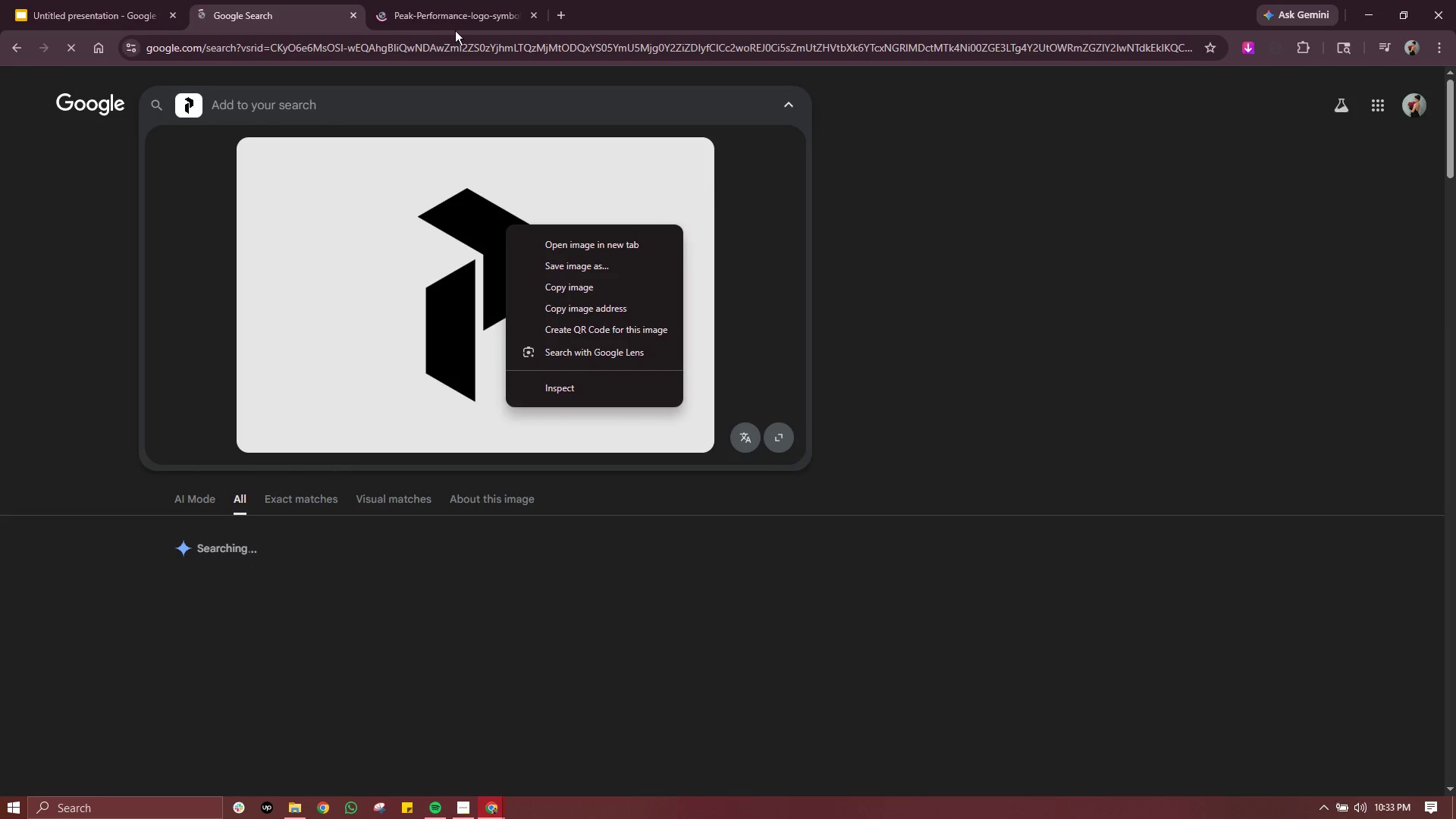 
left_click([463, 18])
 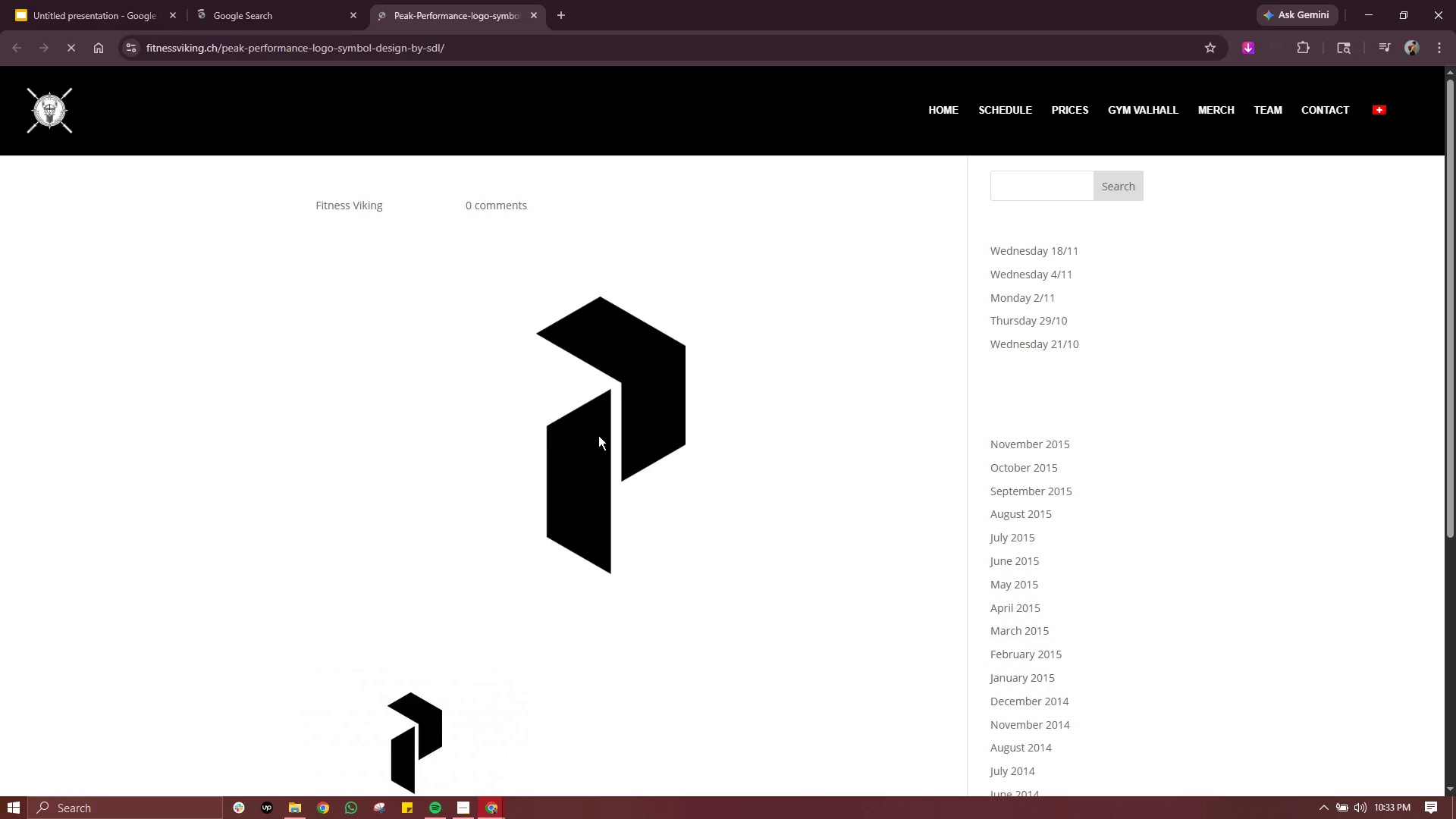 
right_click([598, 435])
 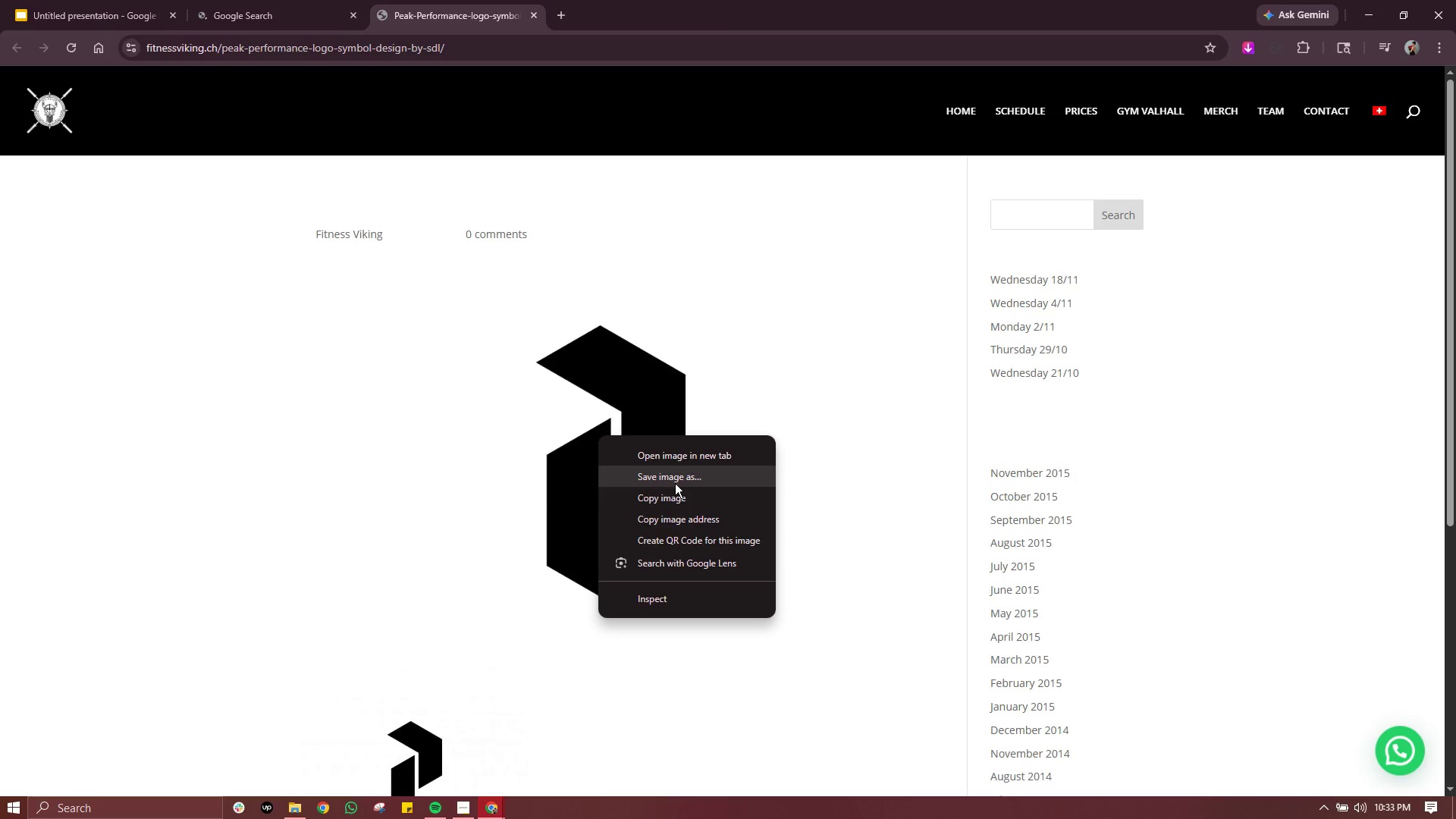 
left_click([675, 482])
 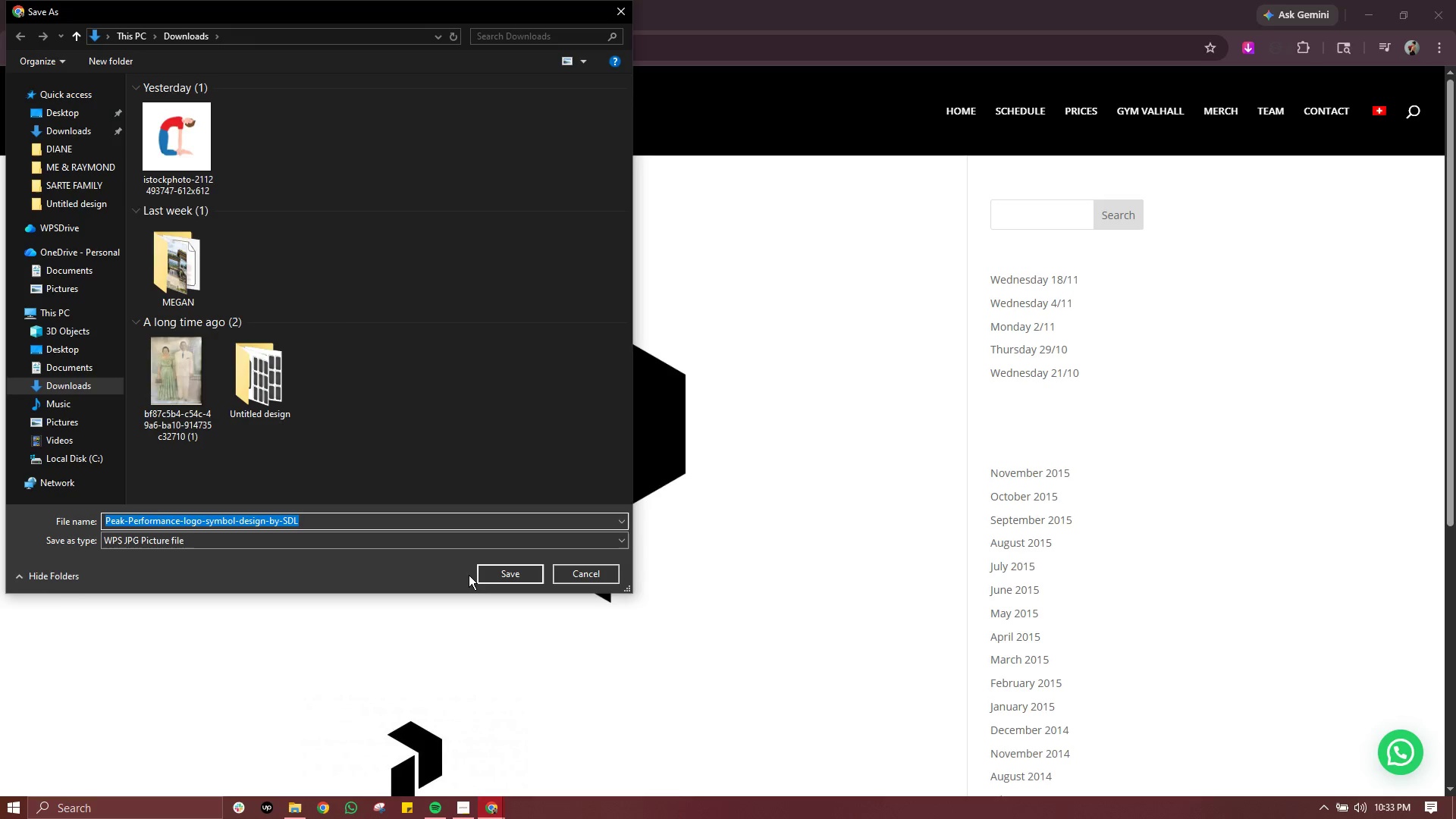 
wait(5.62)
 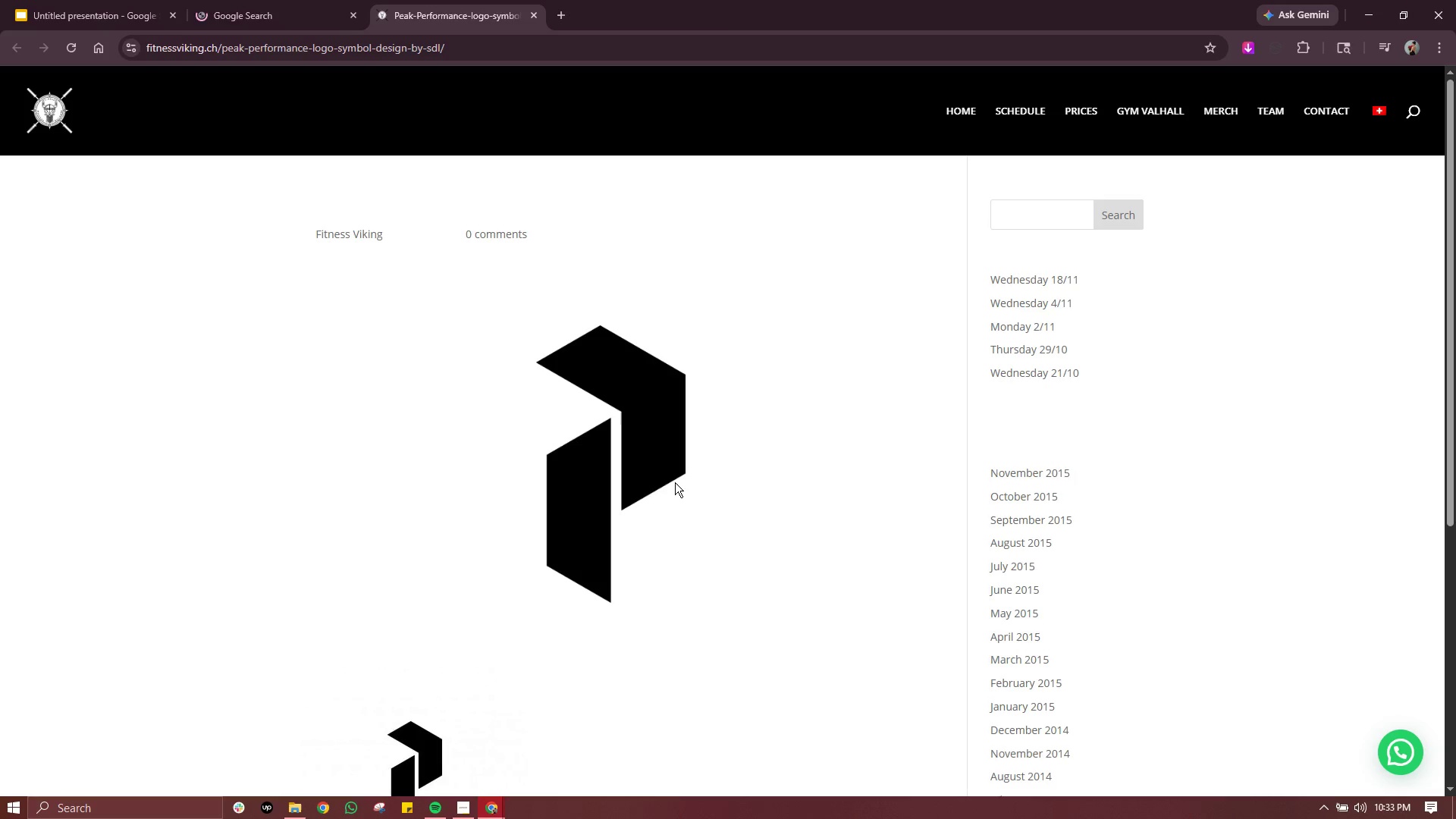 
left_click([491, 570])
 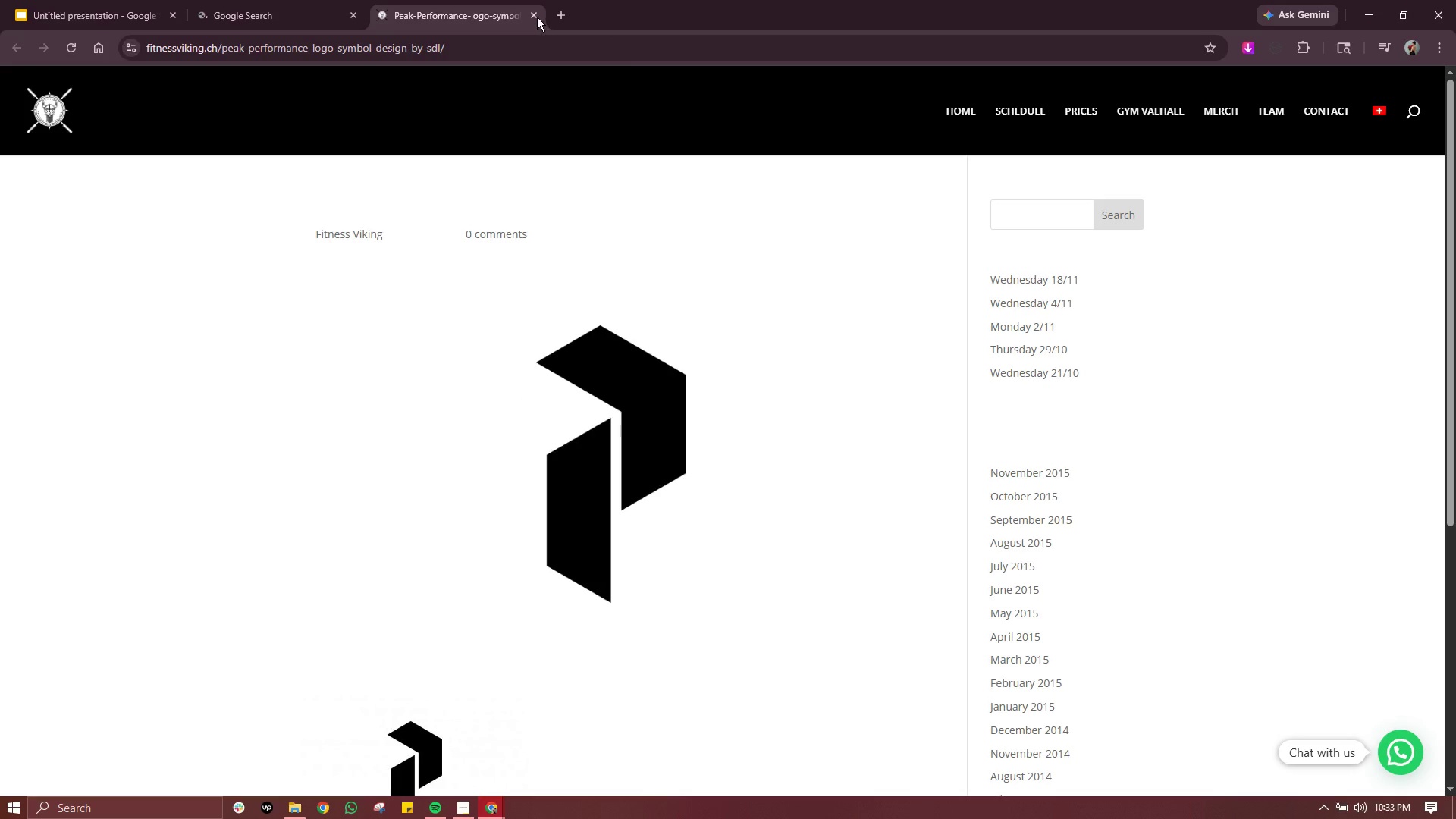 
left_click([537, 17])
 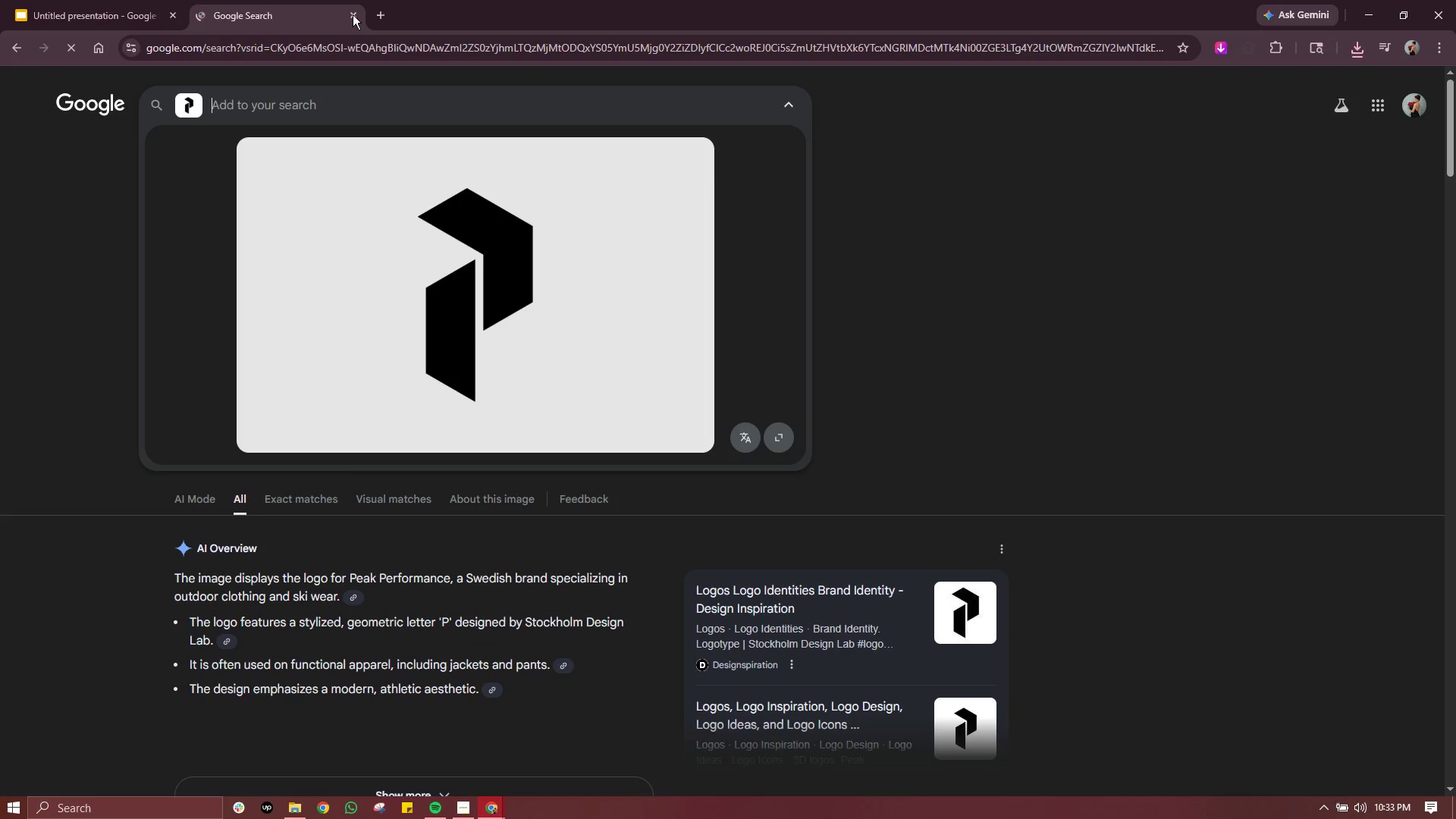 
left_click([353, 14])
 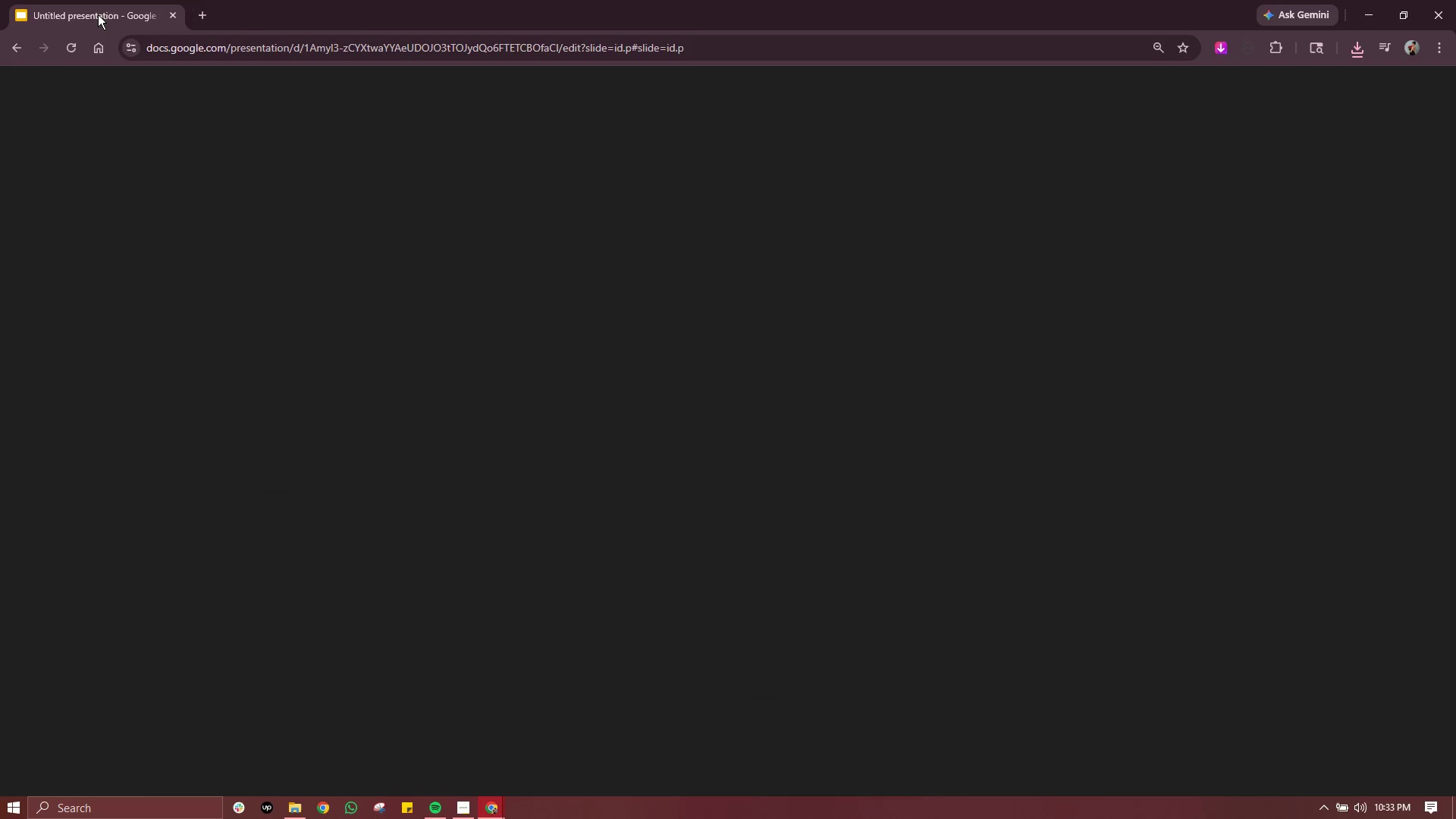 
left_click([98, 14])
 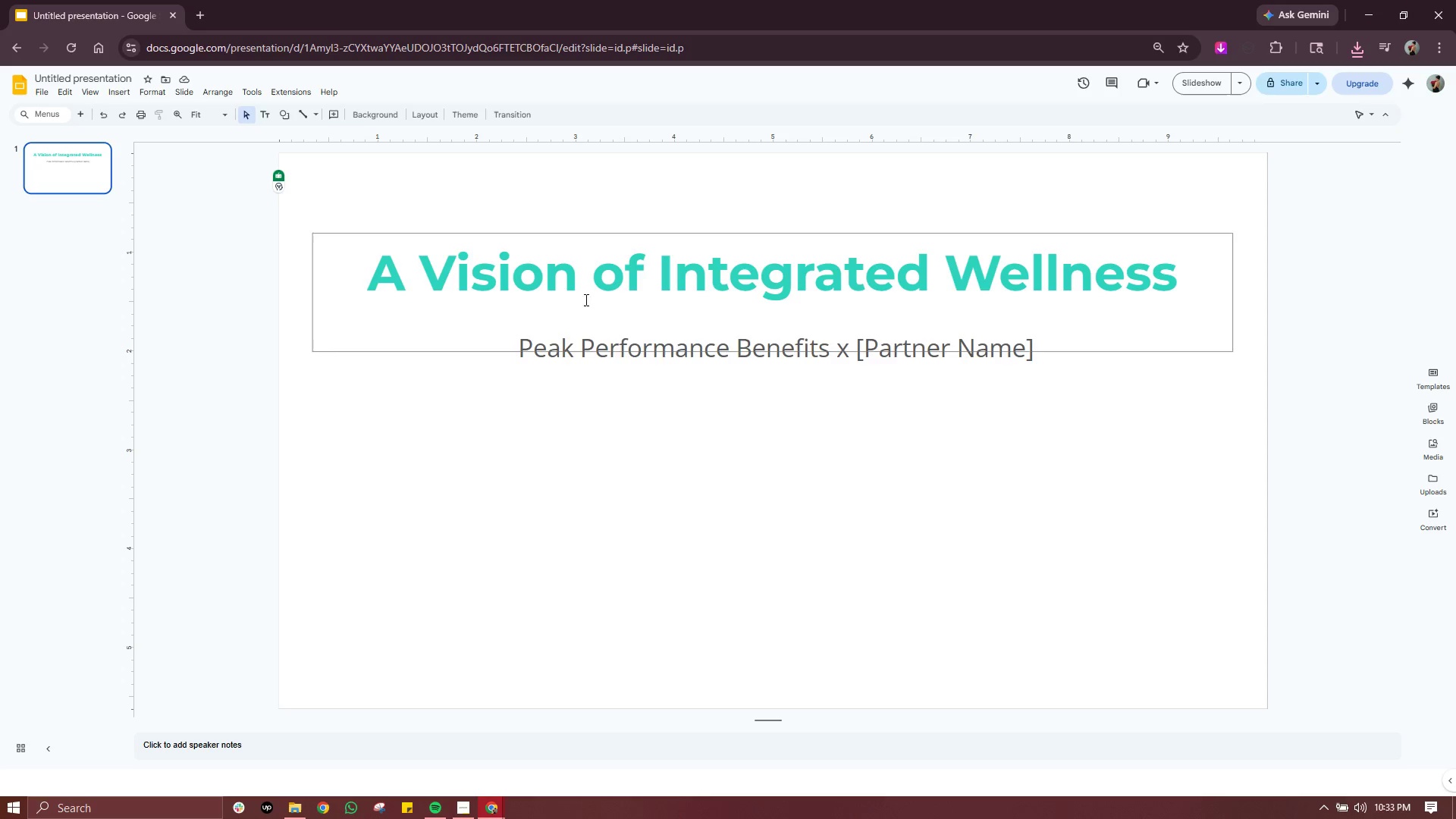 
left_click([679, 455])
 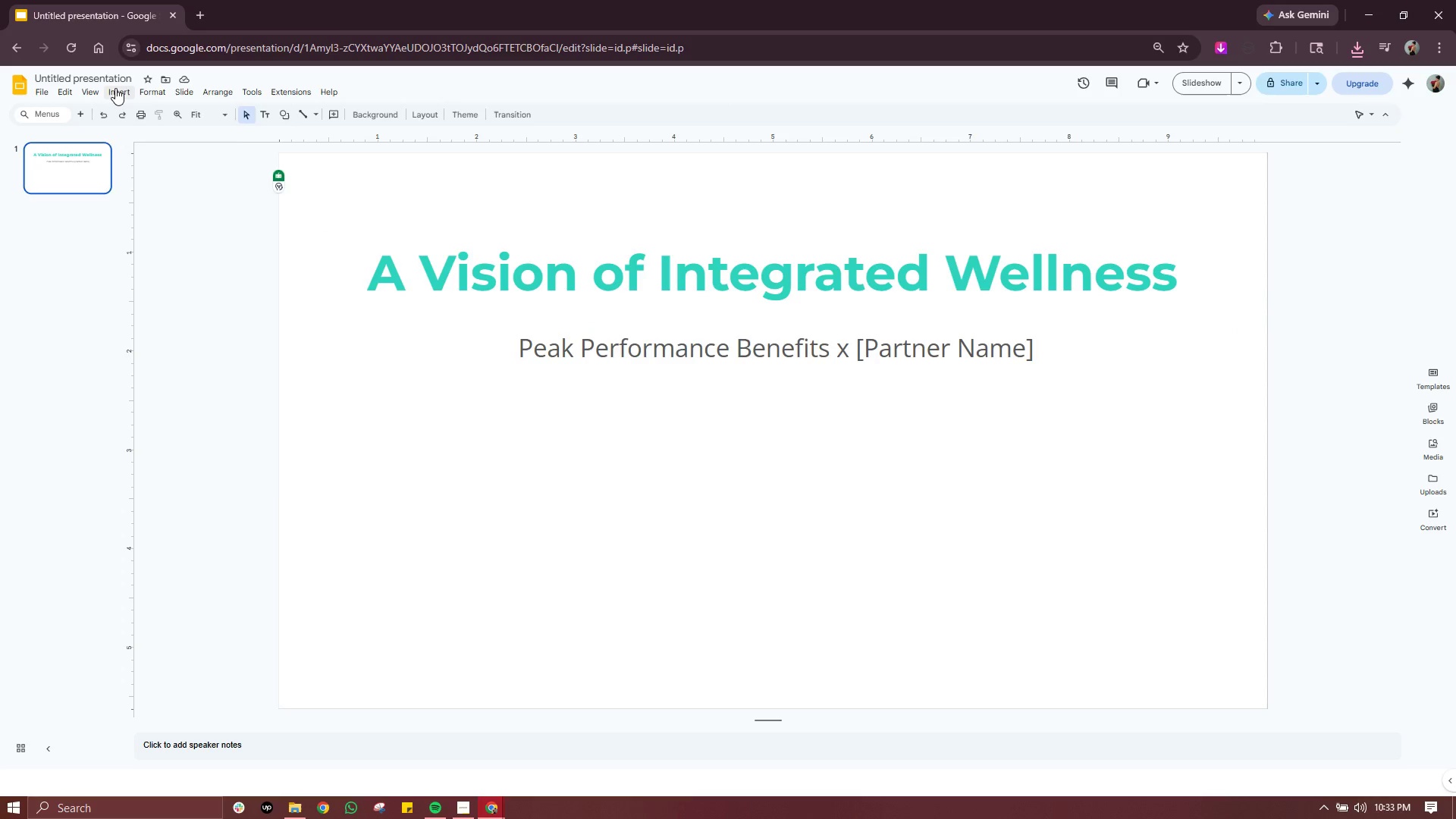 
left_click([115, 88])
 